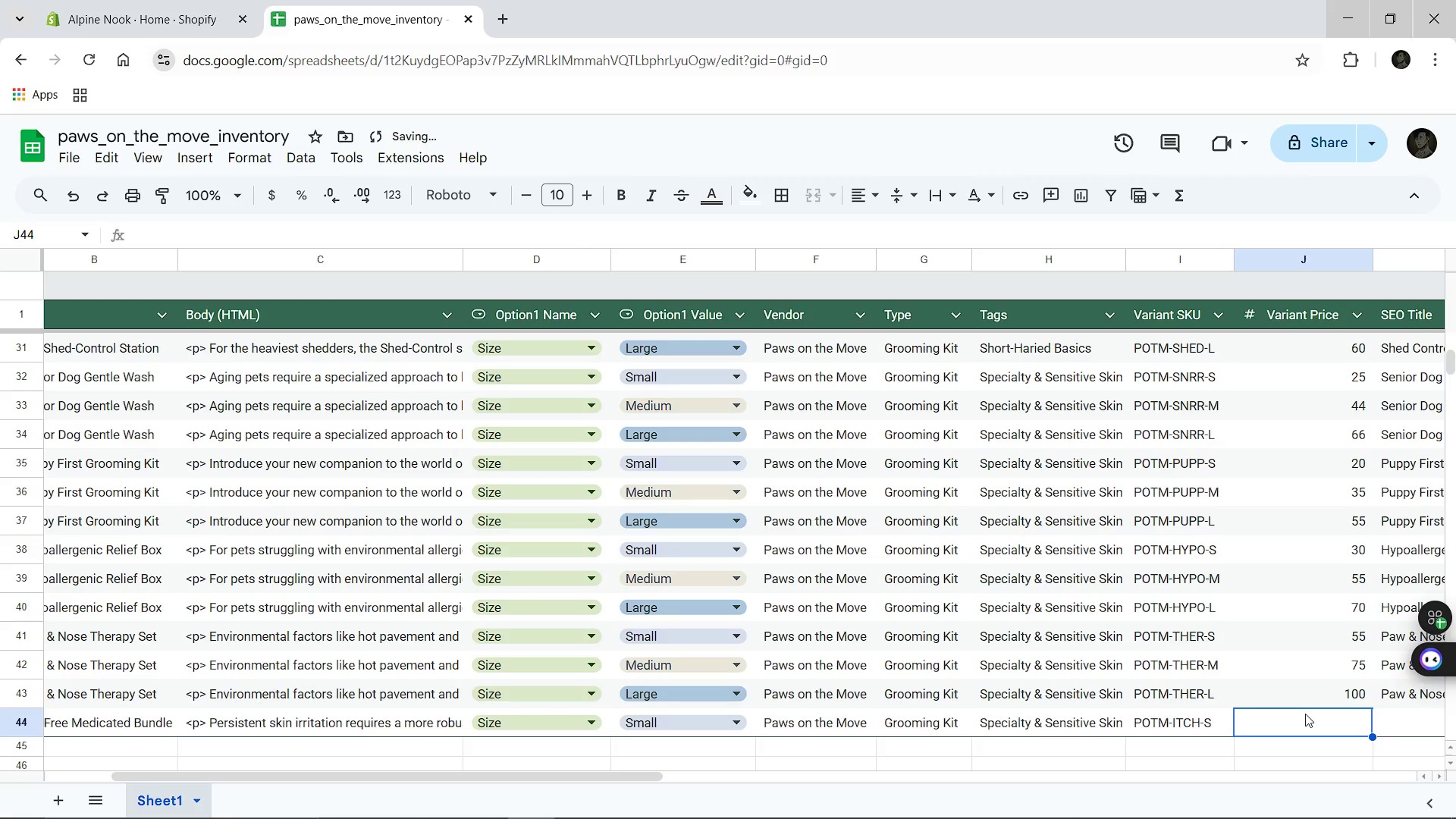 
type(22)
 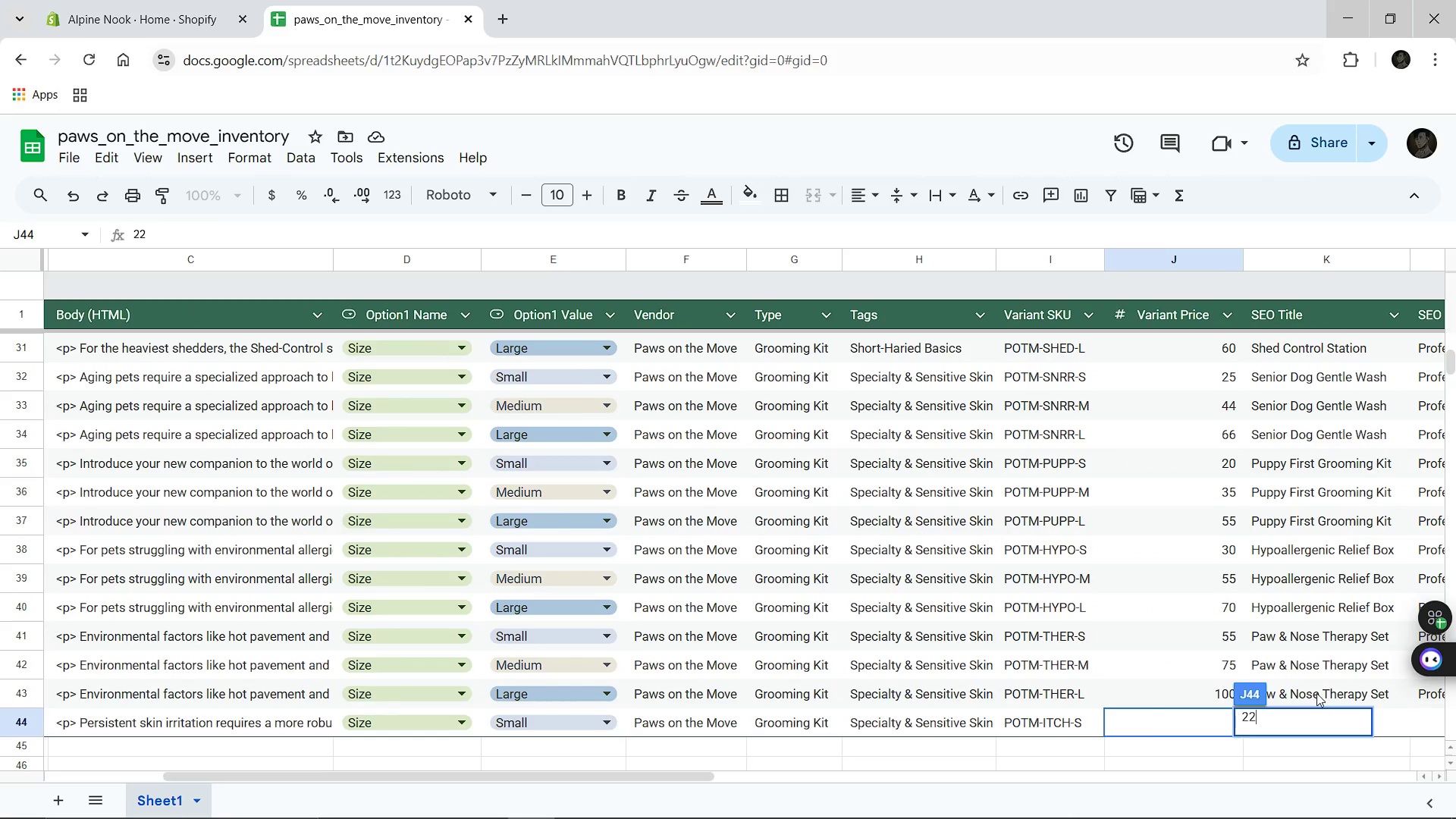 
wait(5.33)
 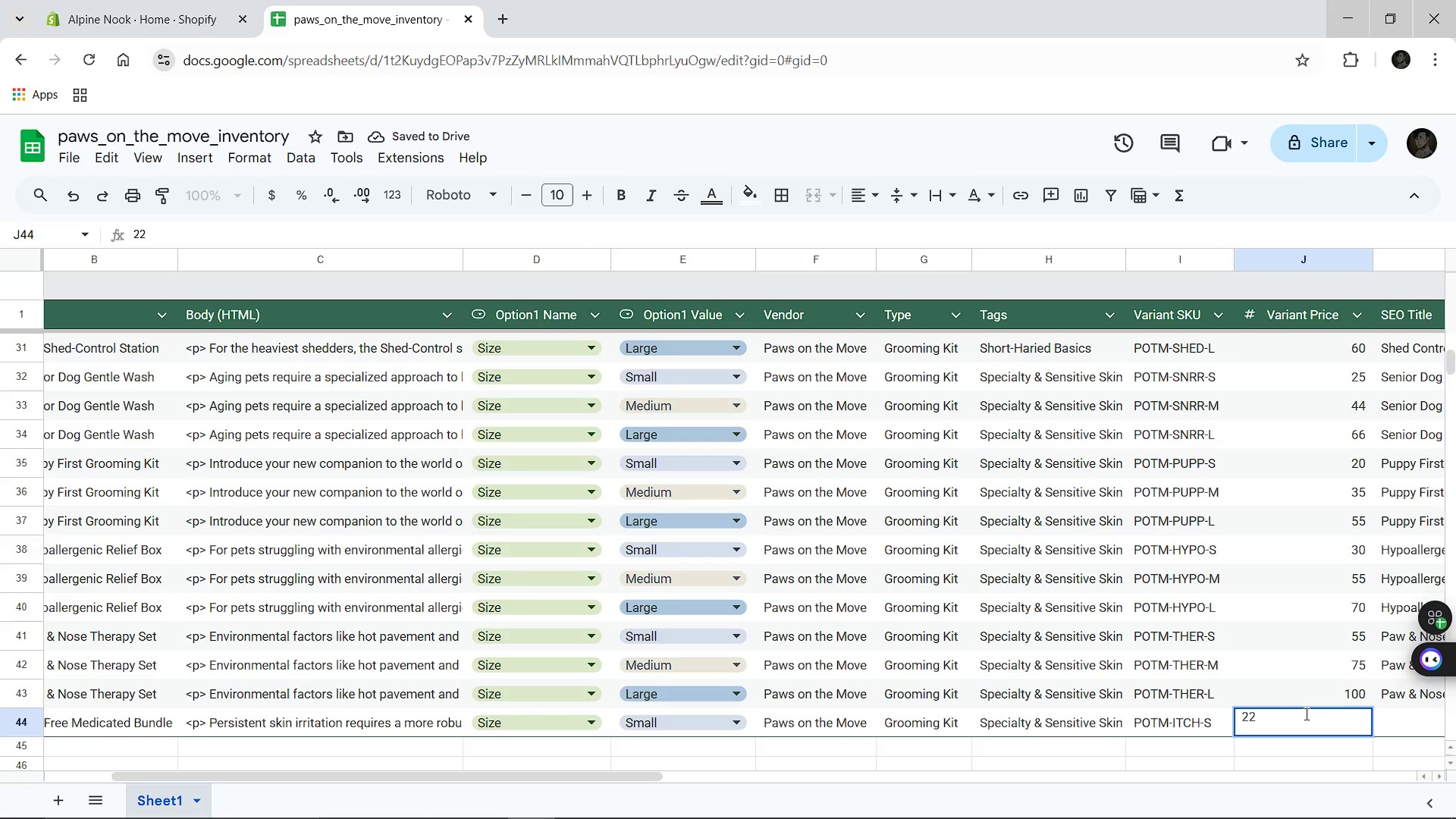 
left_click([1270, 810])
 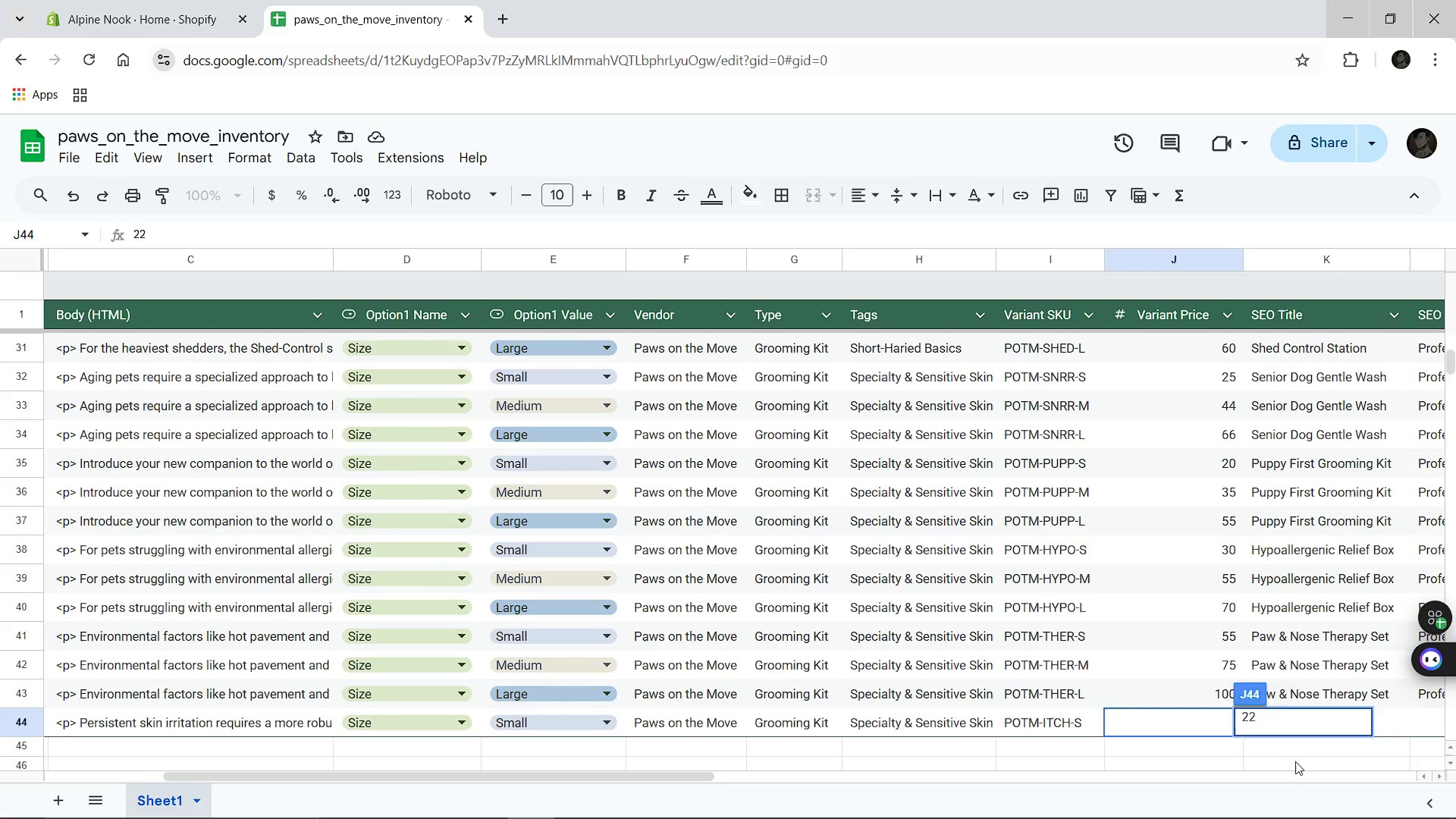 
left_click([1295, 761])
 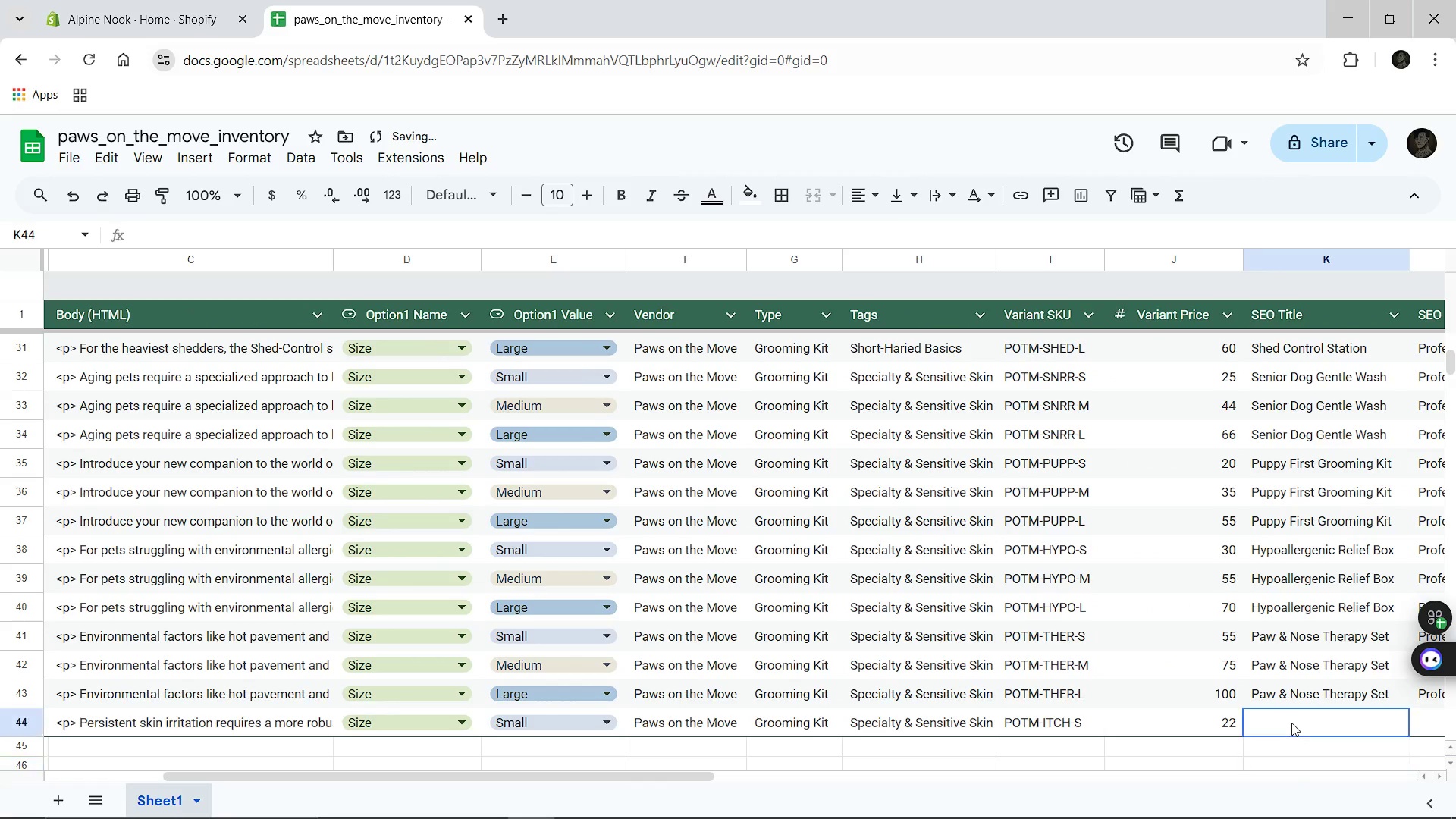 
left_click([1291, 723])
 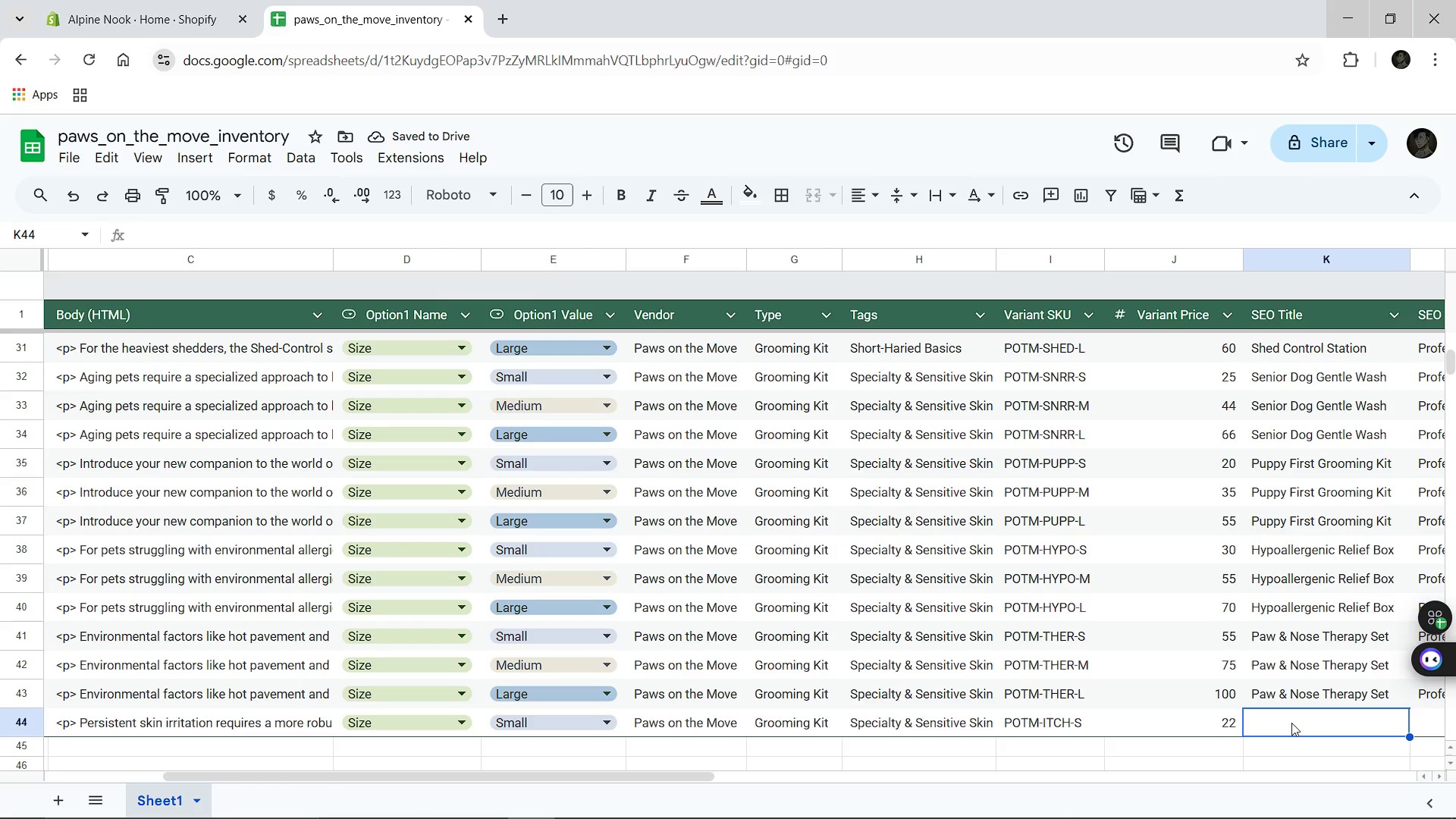 
type(Itchde)
key(Backspace)
key(Backspace)
type( )
key(Backspace)
type(- )
key(Backspace)
type(Free Medicated Bundle)
 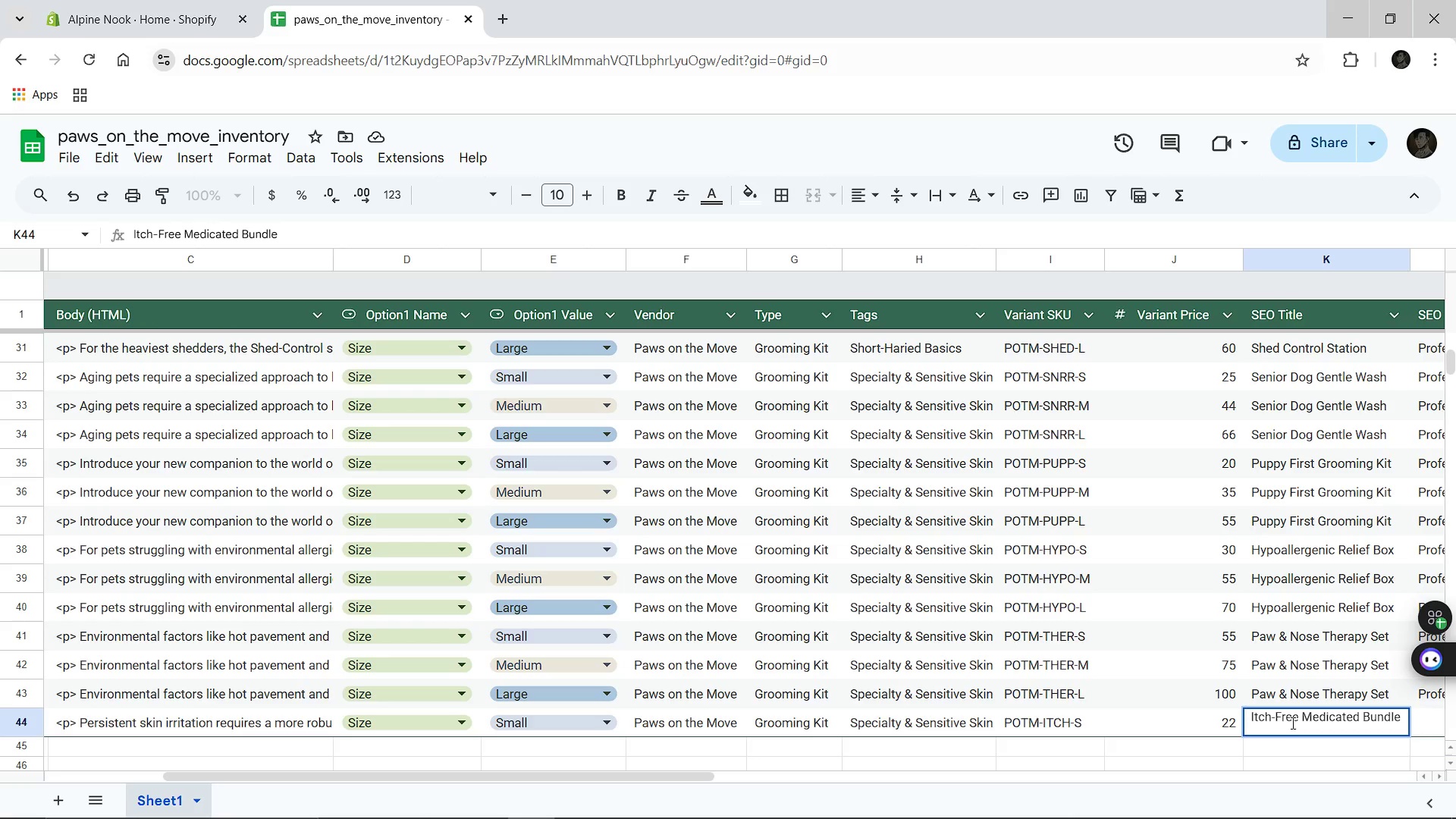 
left_click([1135, 717])
 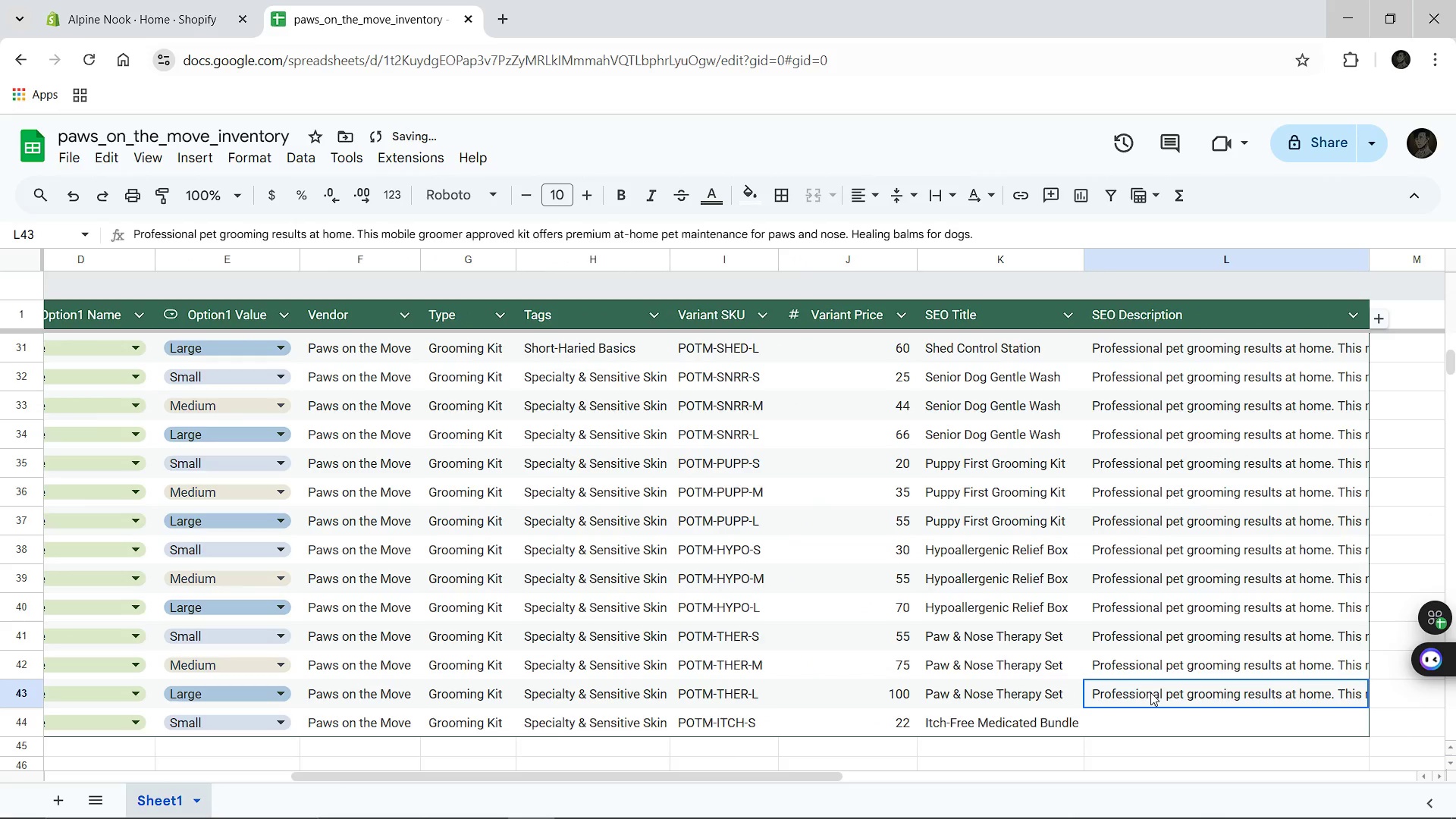 
double_click([1150, 692])
 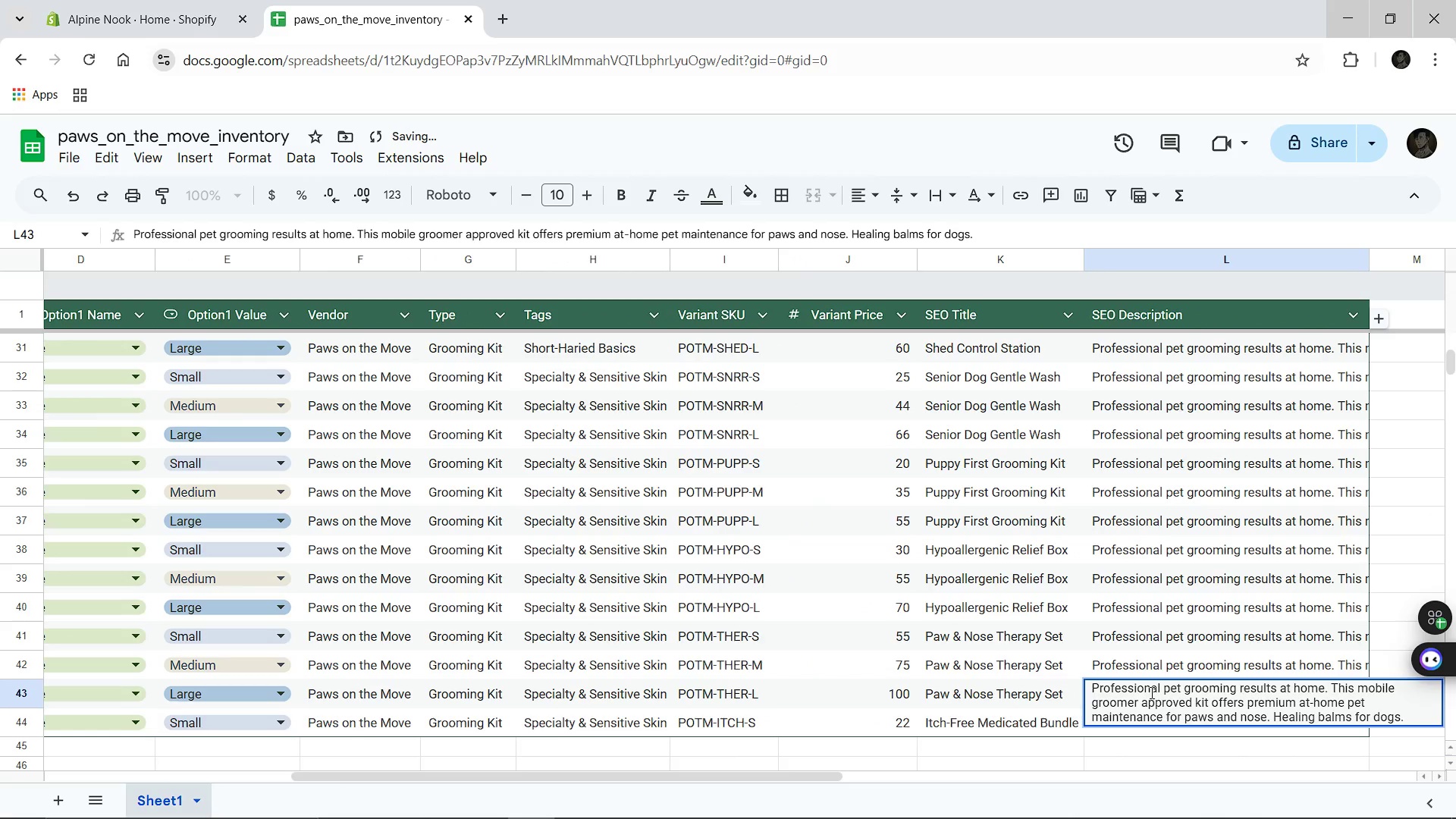 
key(Control+A)
 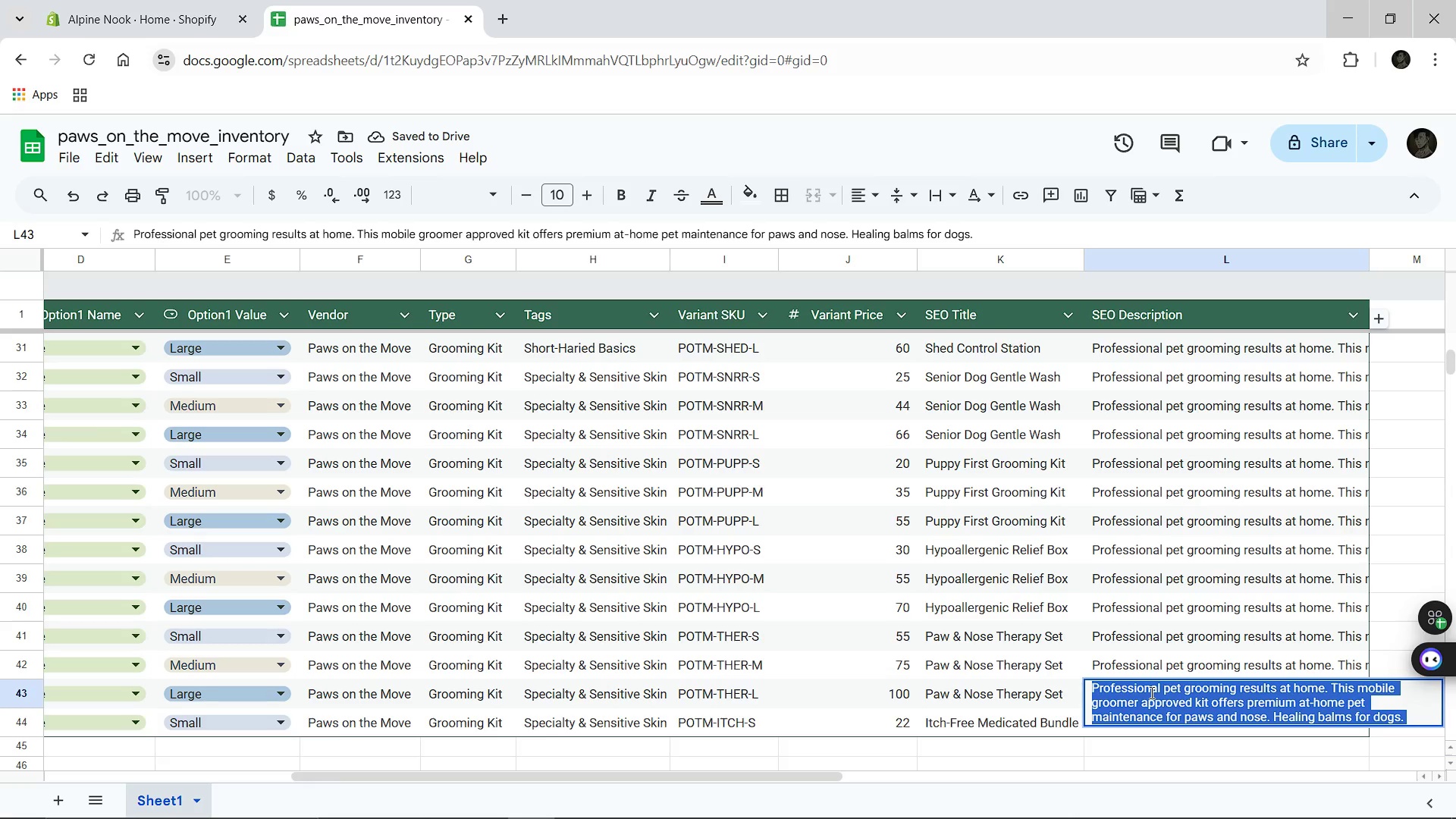 
key(Control+C)
 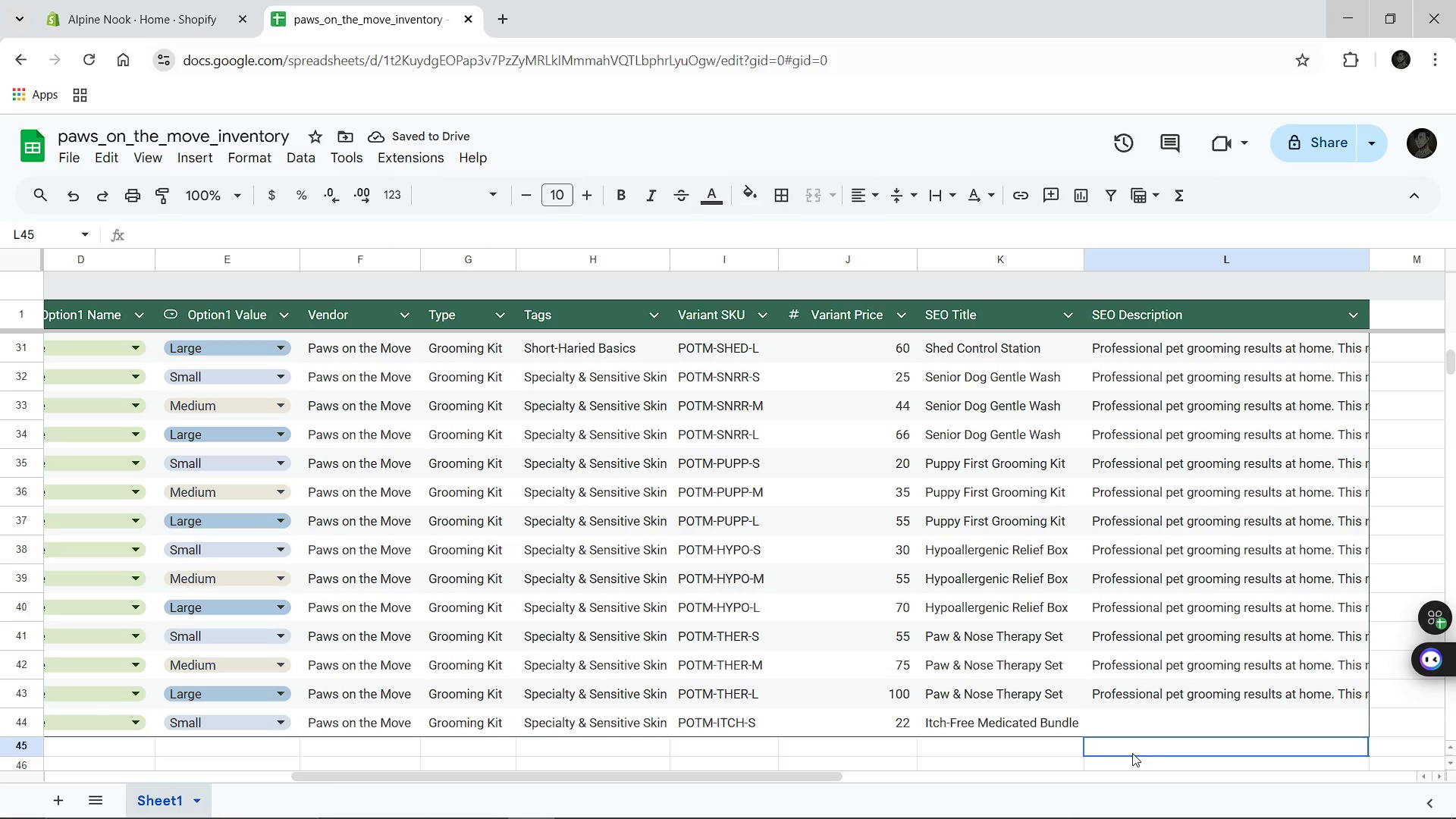 
left_click_drag(start_coordinate=[1132, 753], to_coordinate=[1147, 729])
 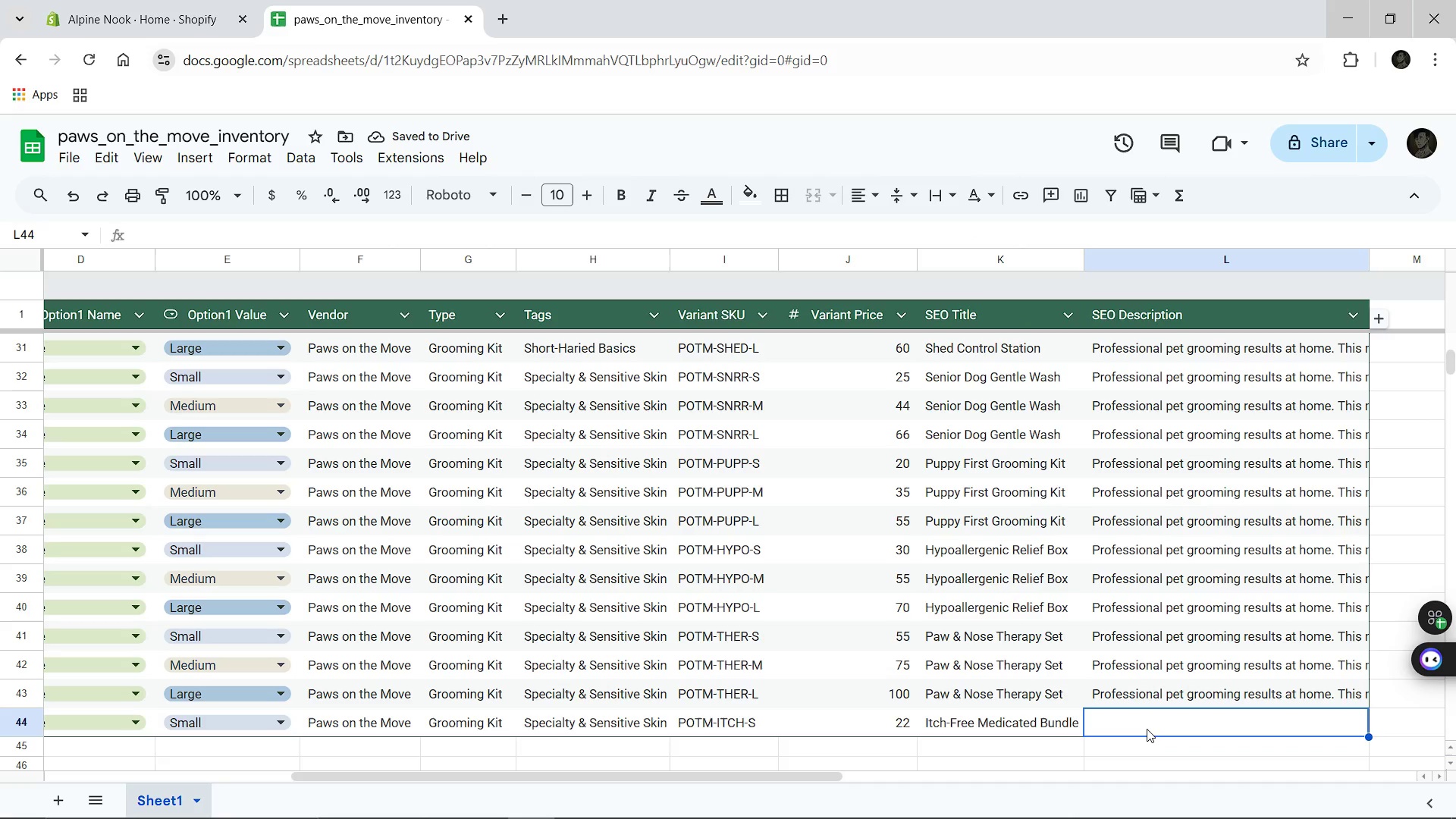 
left_click([1147, 729])
 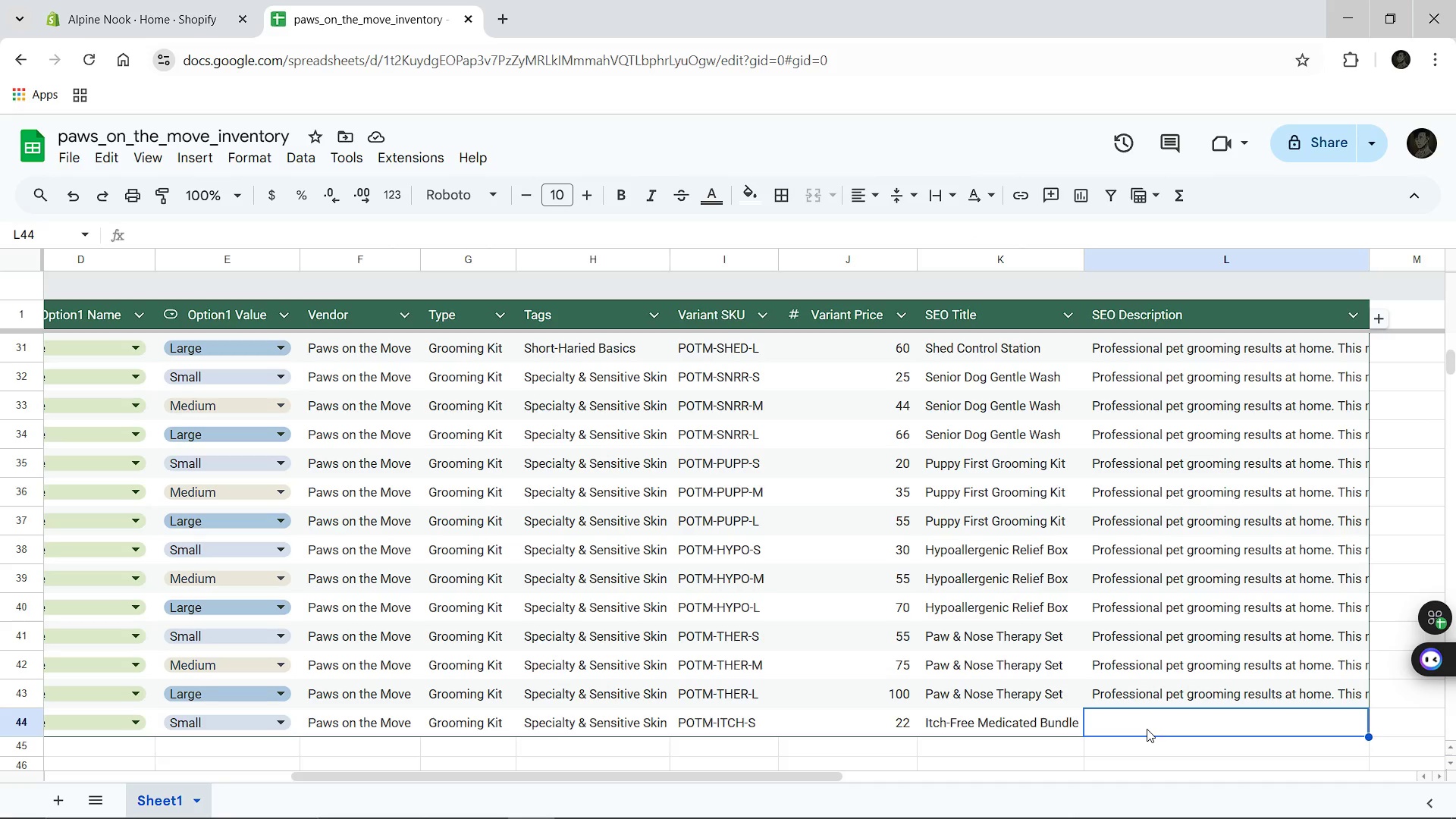 
key(Control+V)
 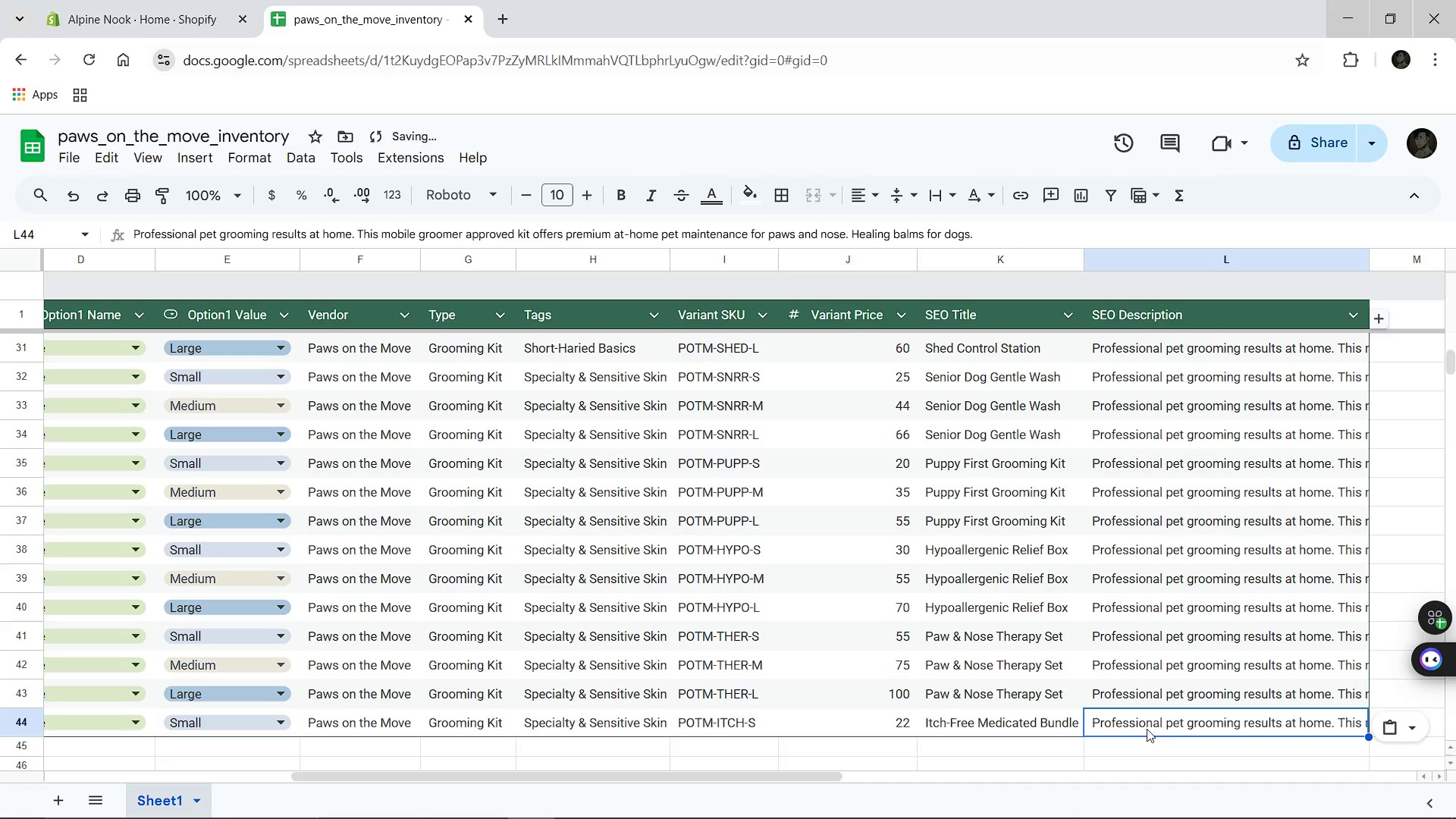 
double_click([1147, 729])
 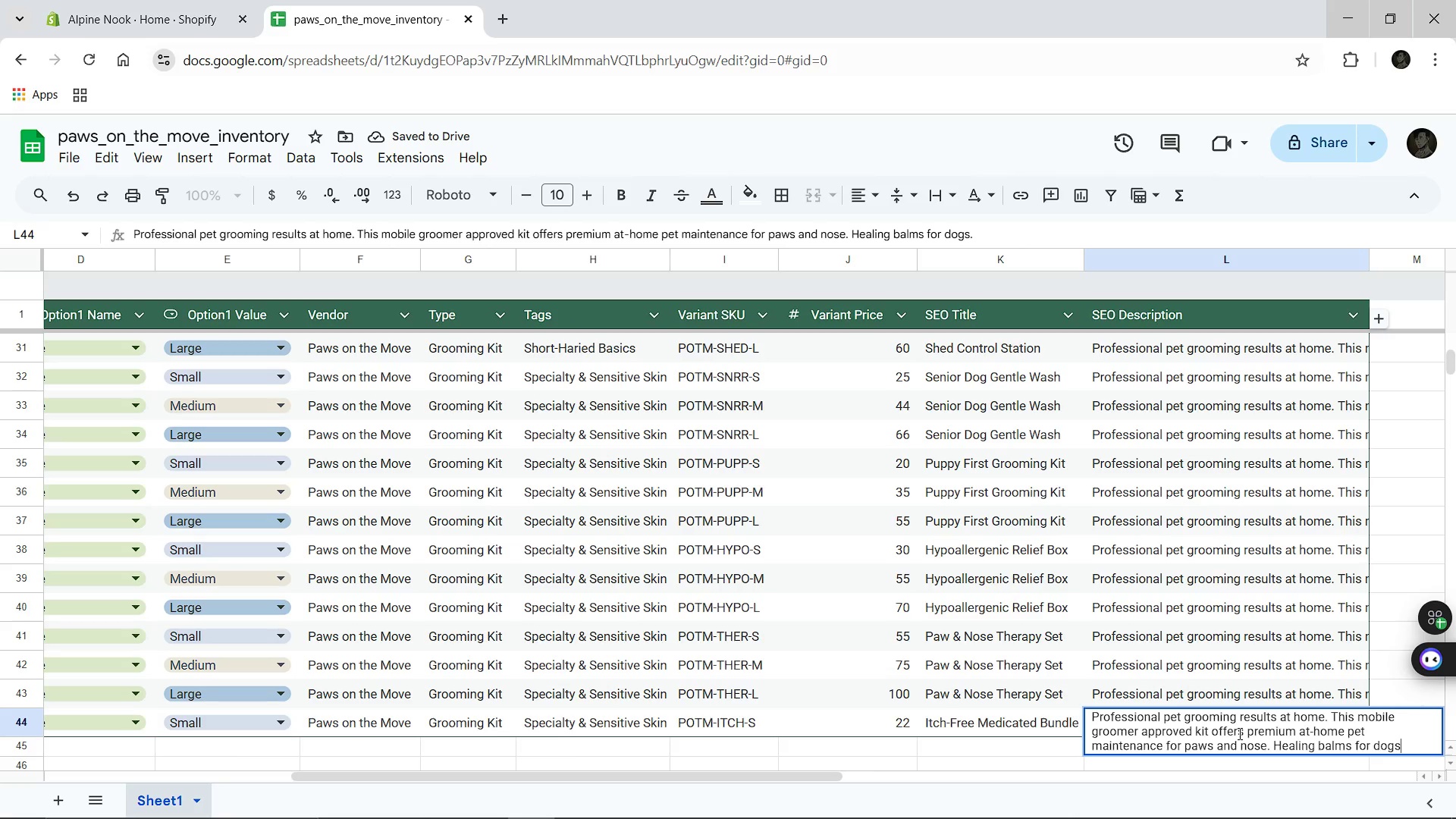 
hold_key(key=Backspace, duration=1.34)
 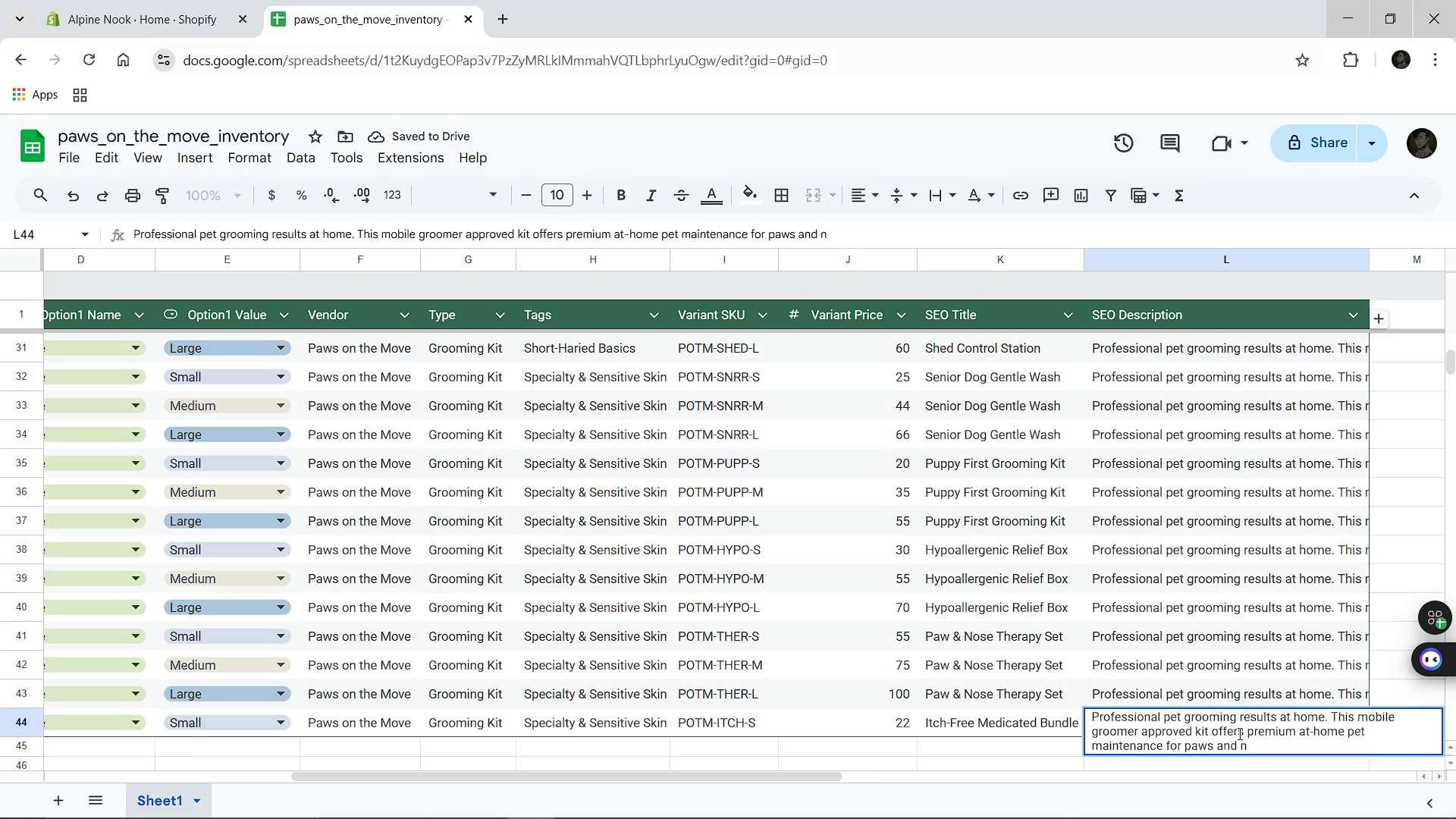 
hold_key(key=Backspace, duration=0.8)
 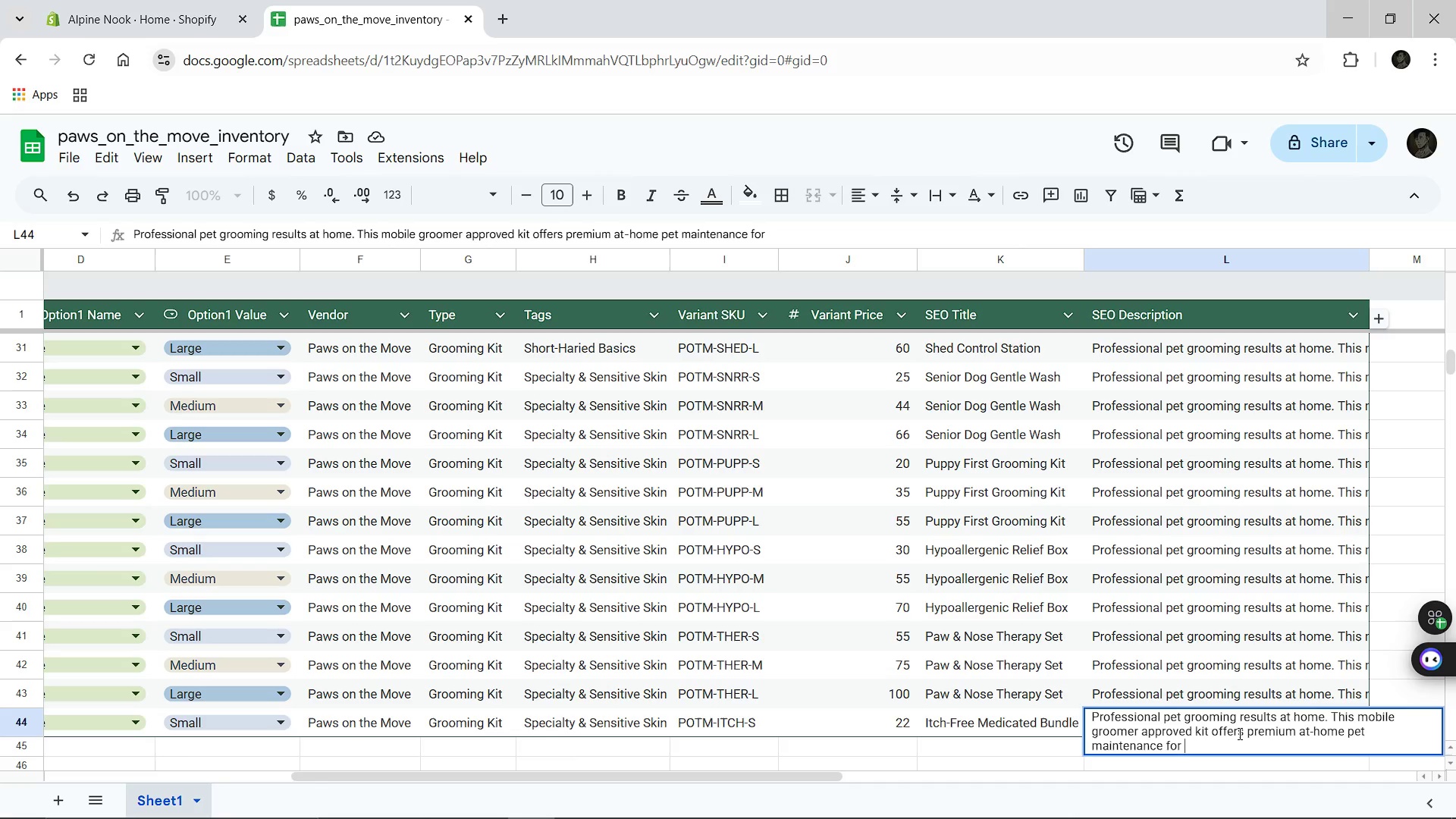 
type(irritated skin. Effective relief today.)
 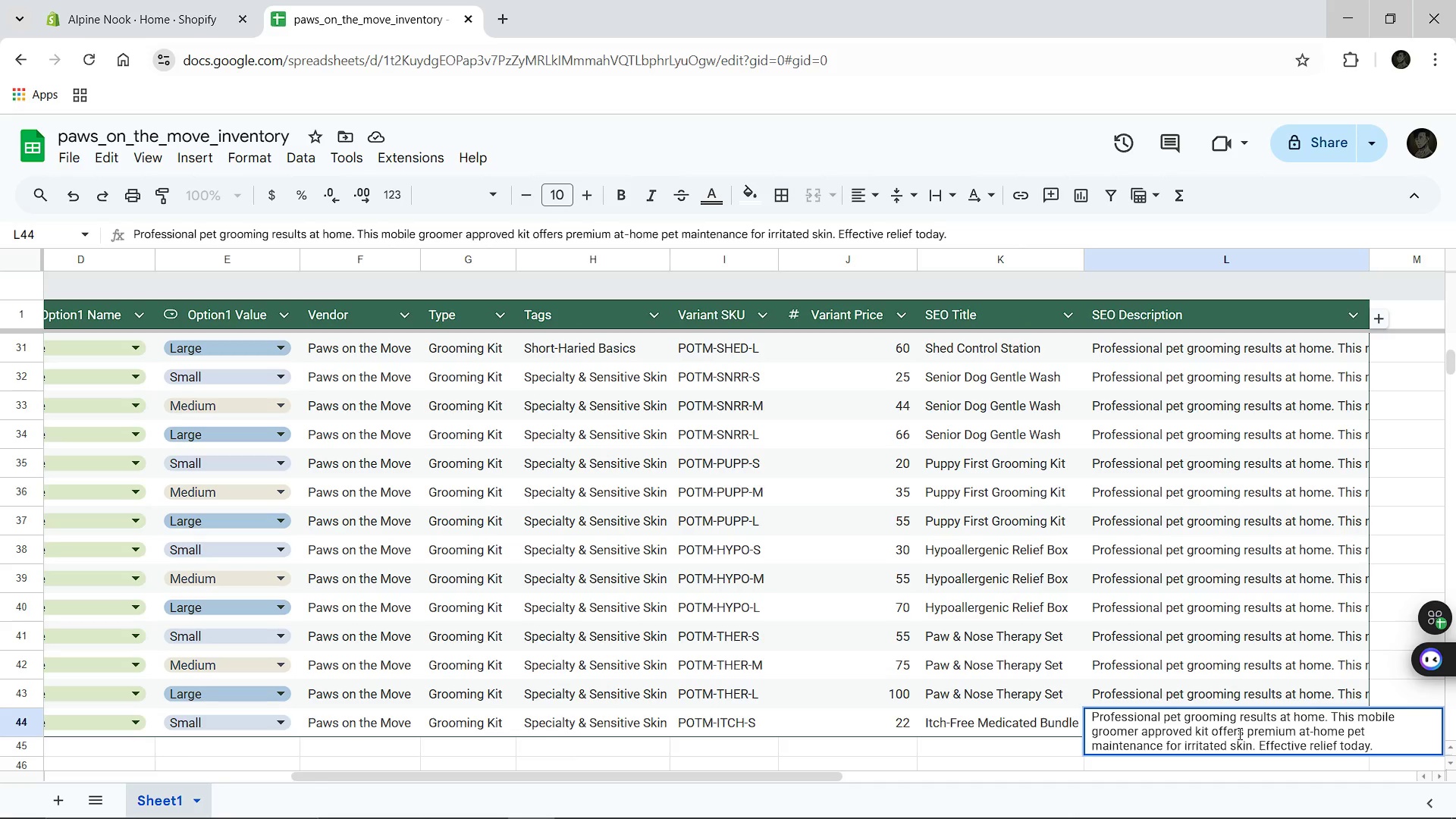 
key(Control+A)
 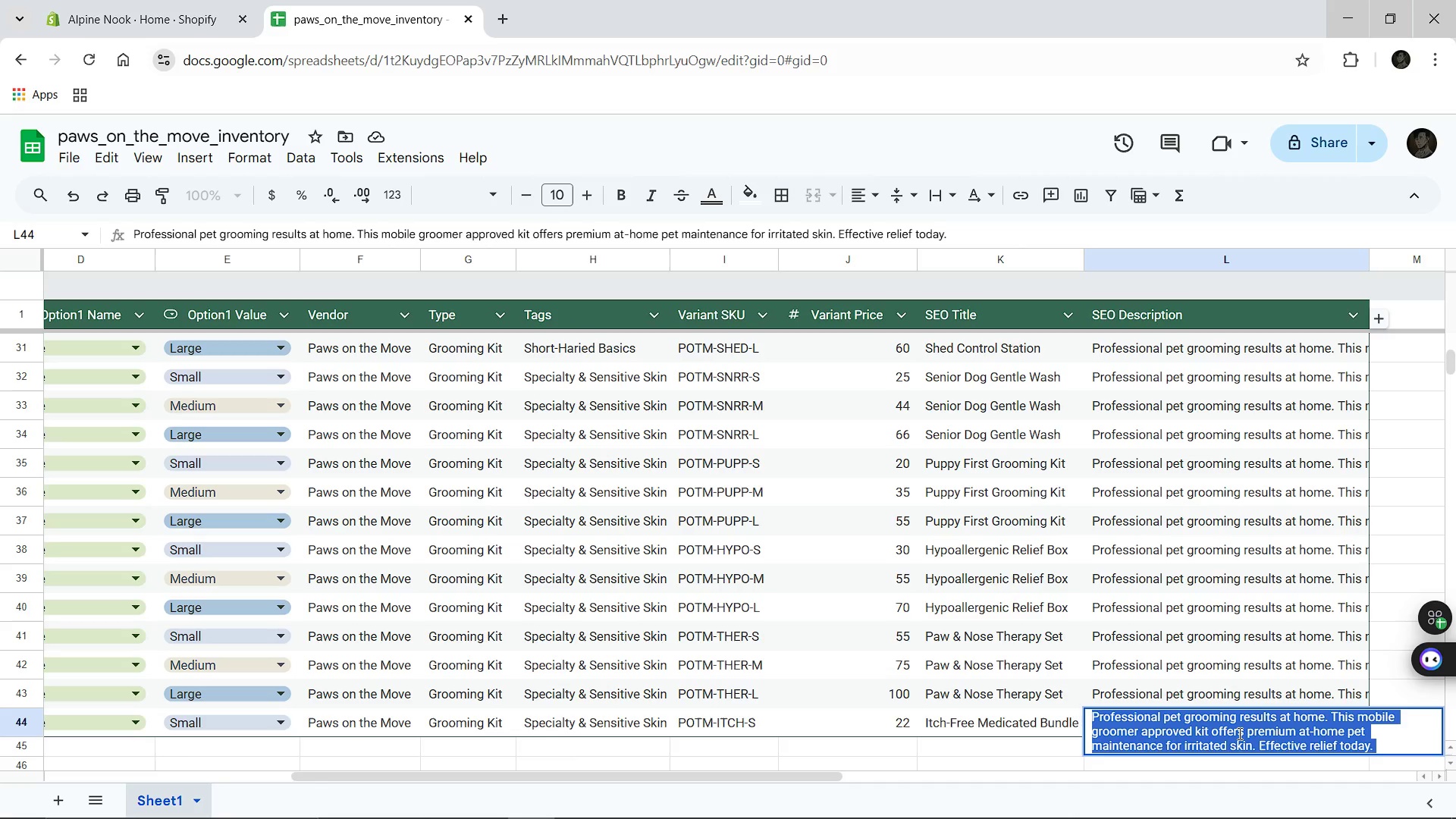 
key(Control+C)
 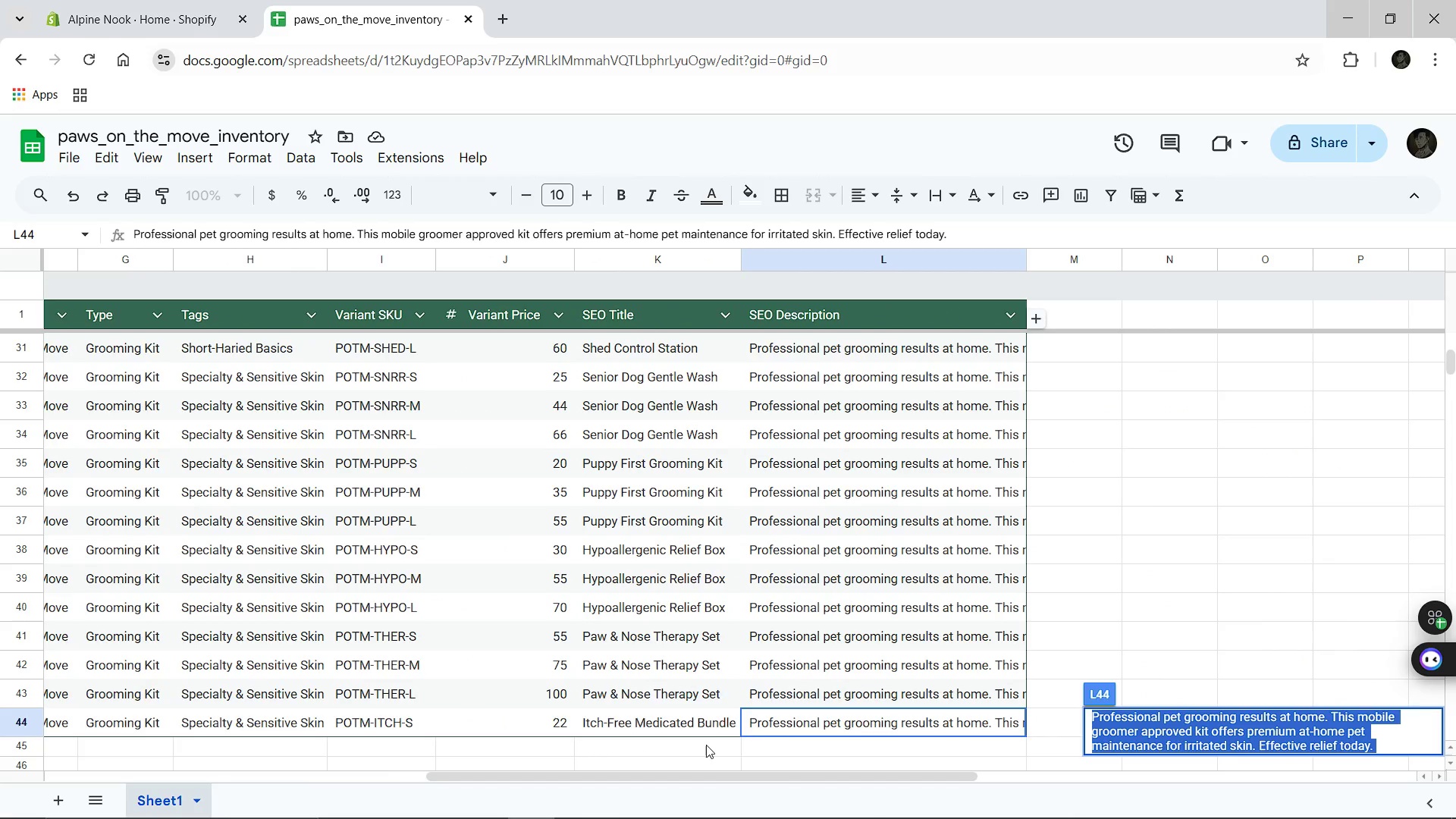 
wait(6.47)
 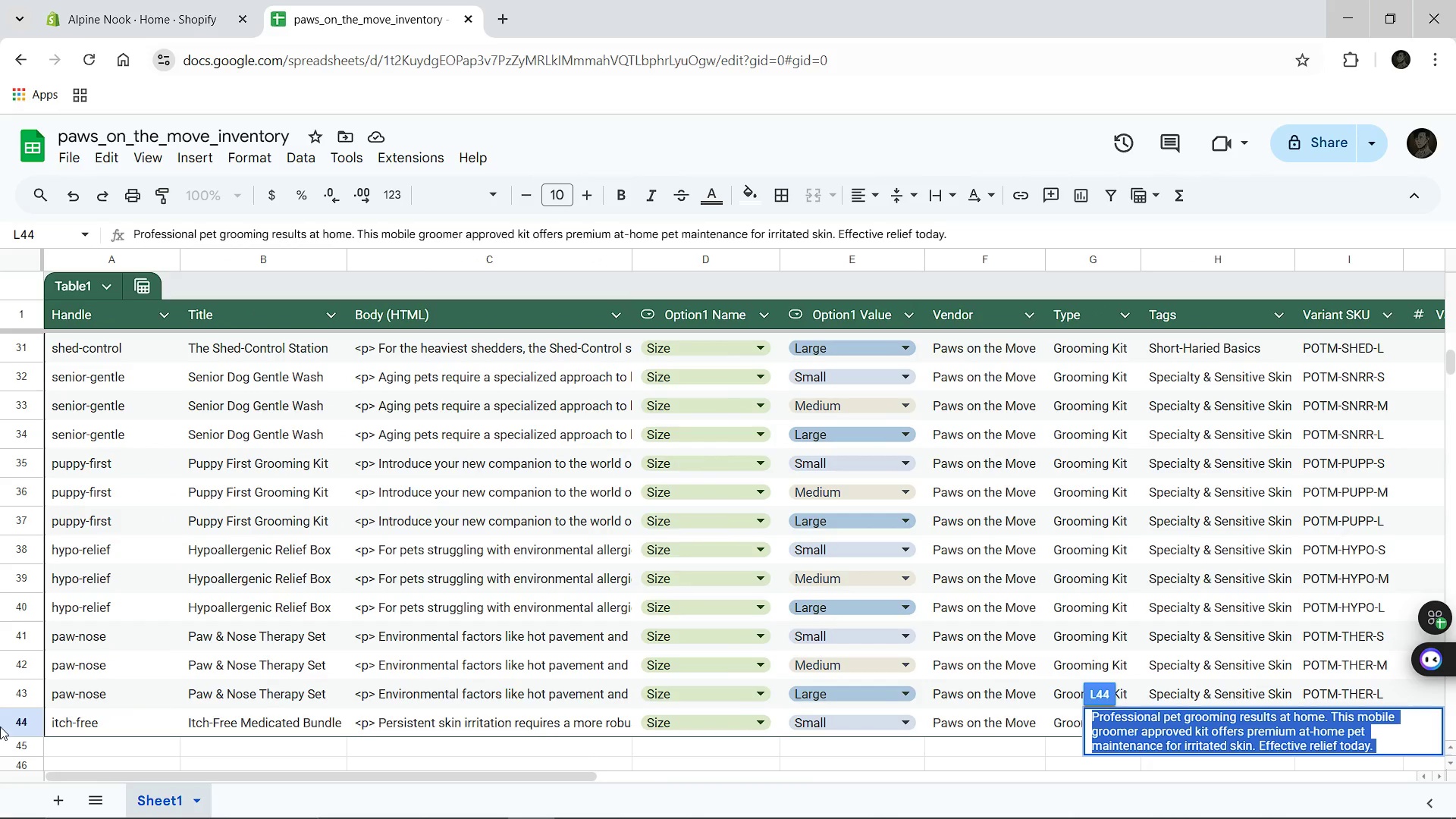 
left_click([770, 750])
 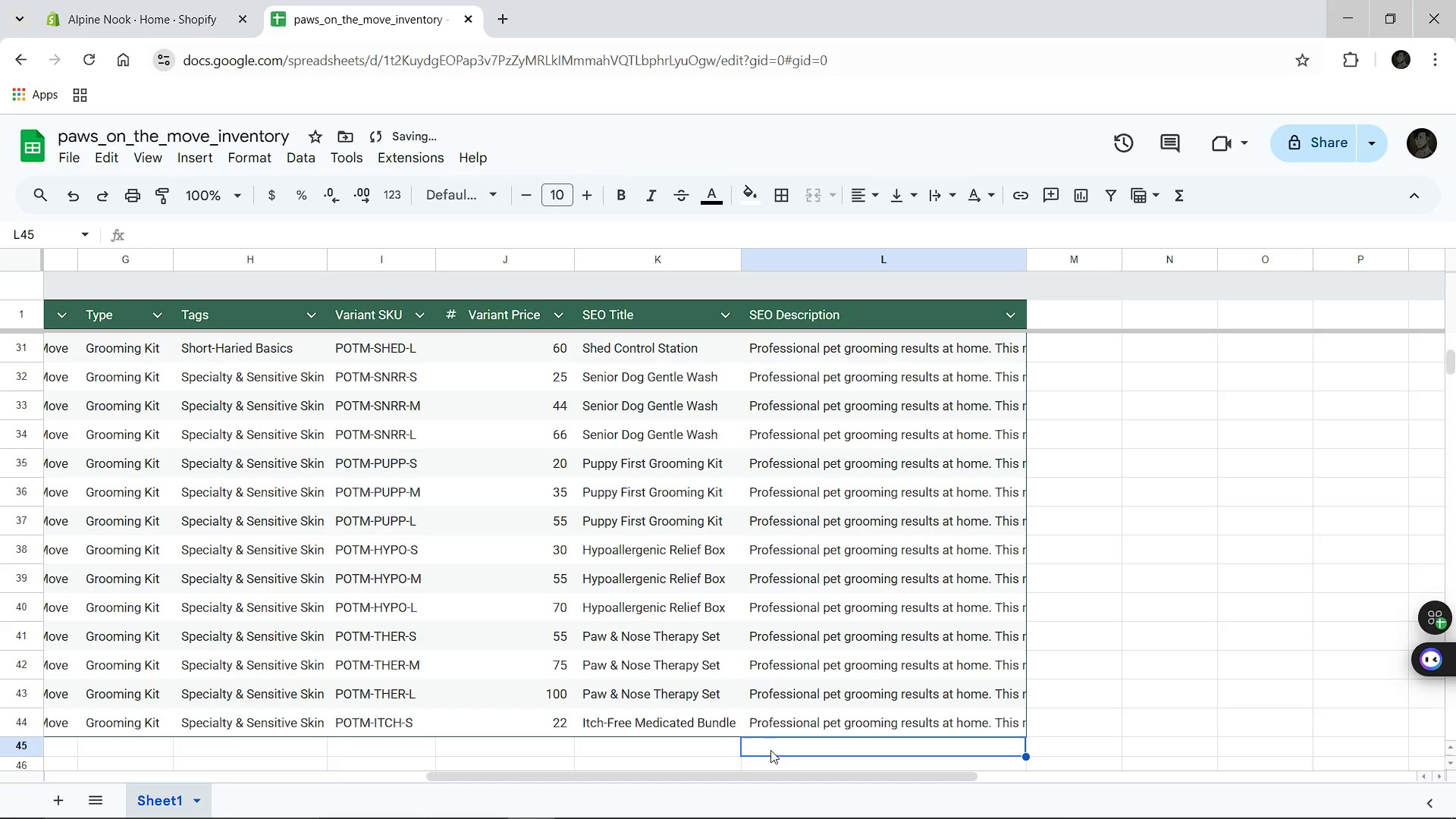 
key(Control+V)
 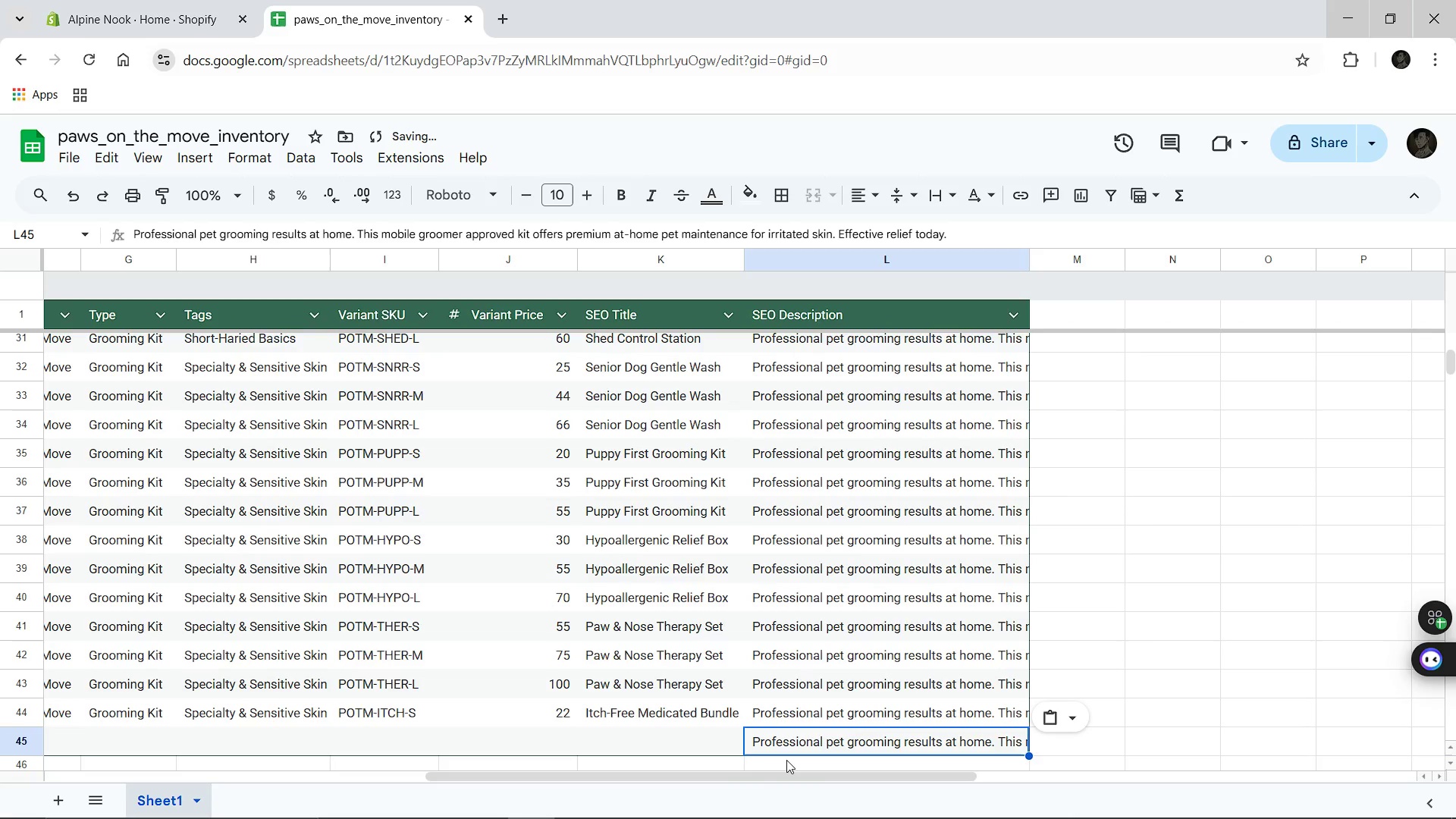 
left_click([802, 698])
 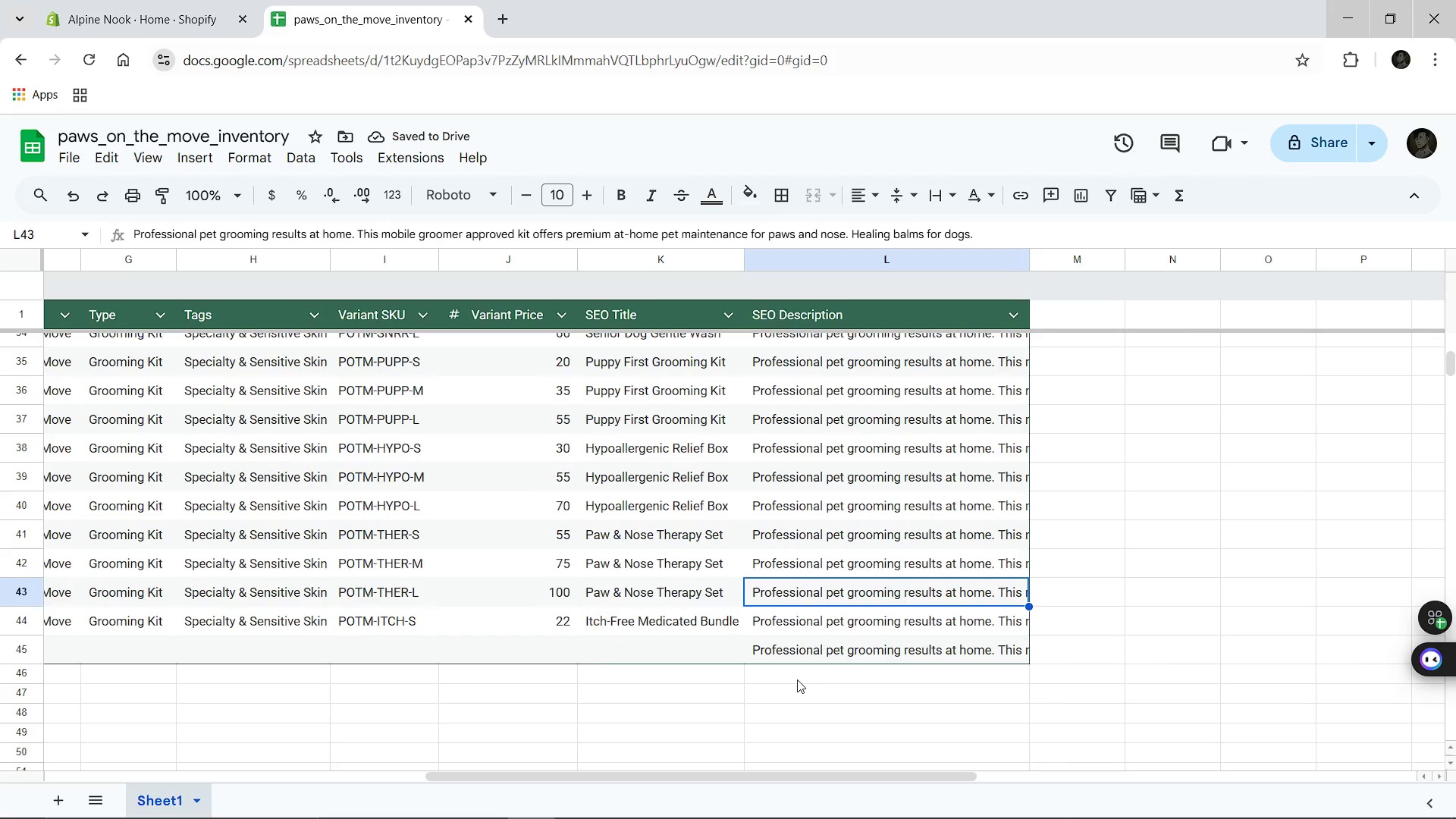 
left_click([797, 679])
 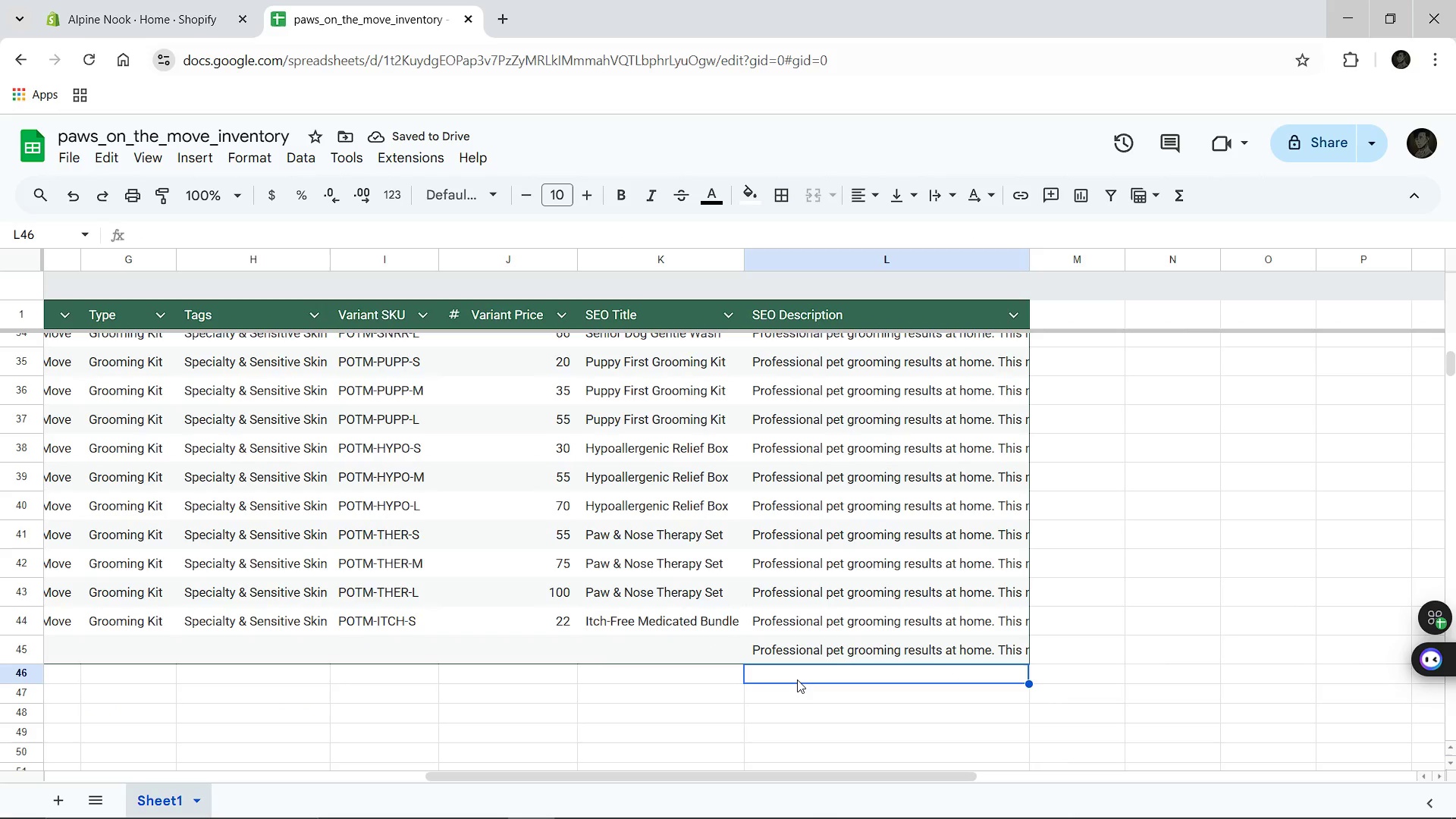 
key(Control+V)
 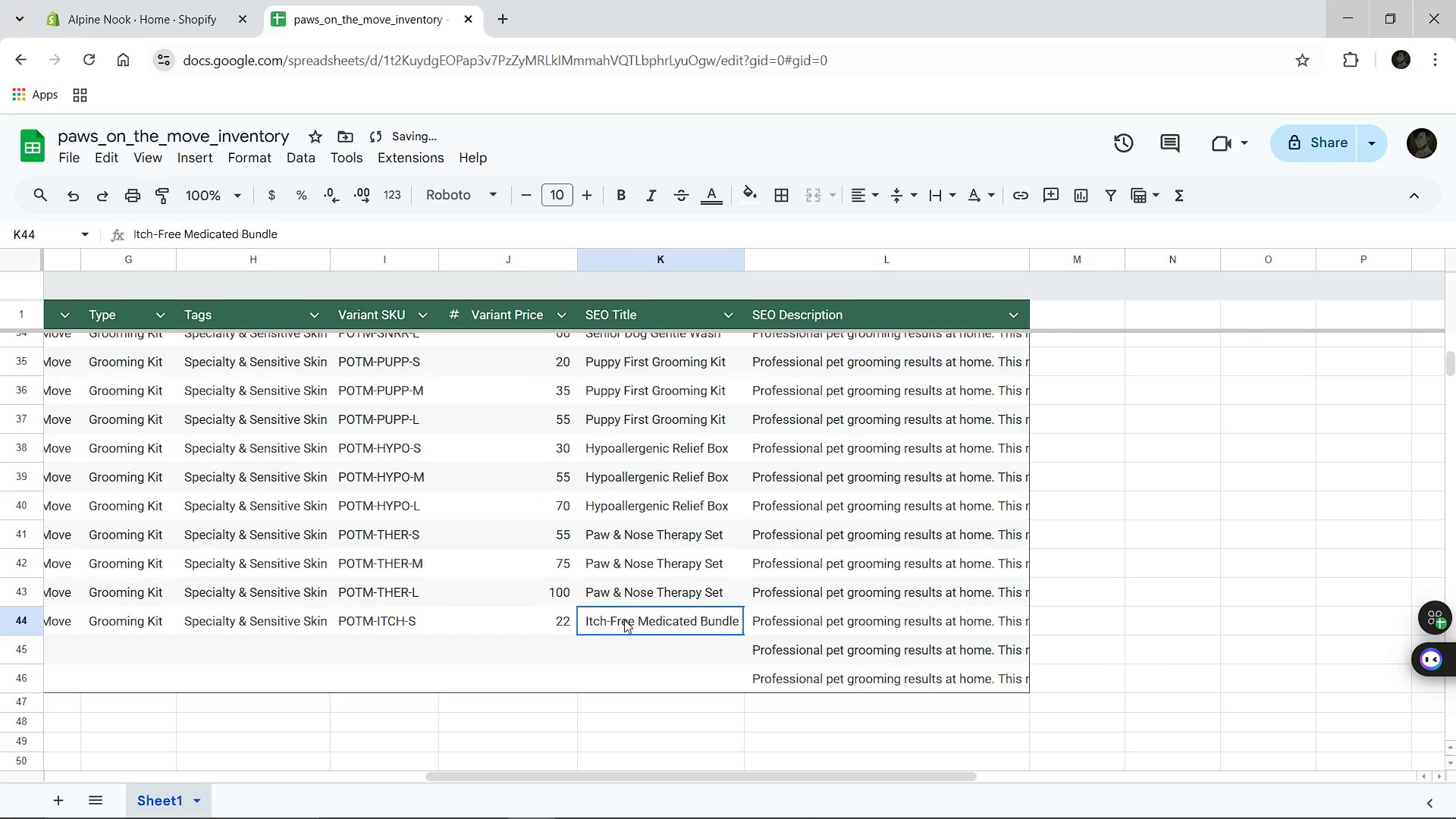 
left_click([624, 620])
 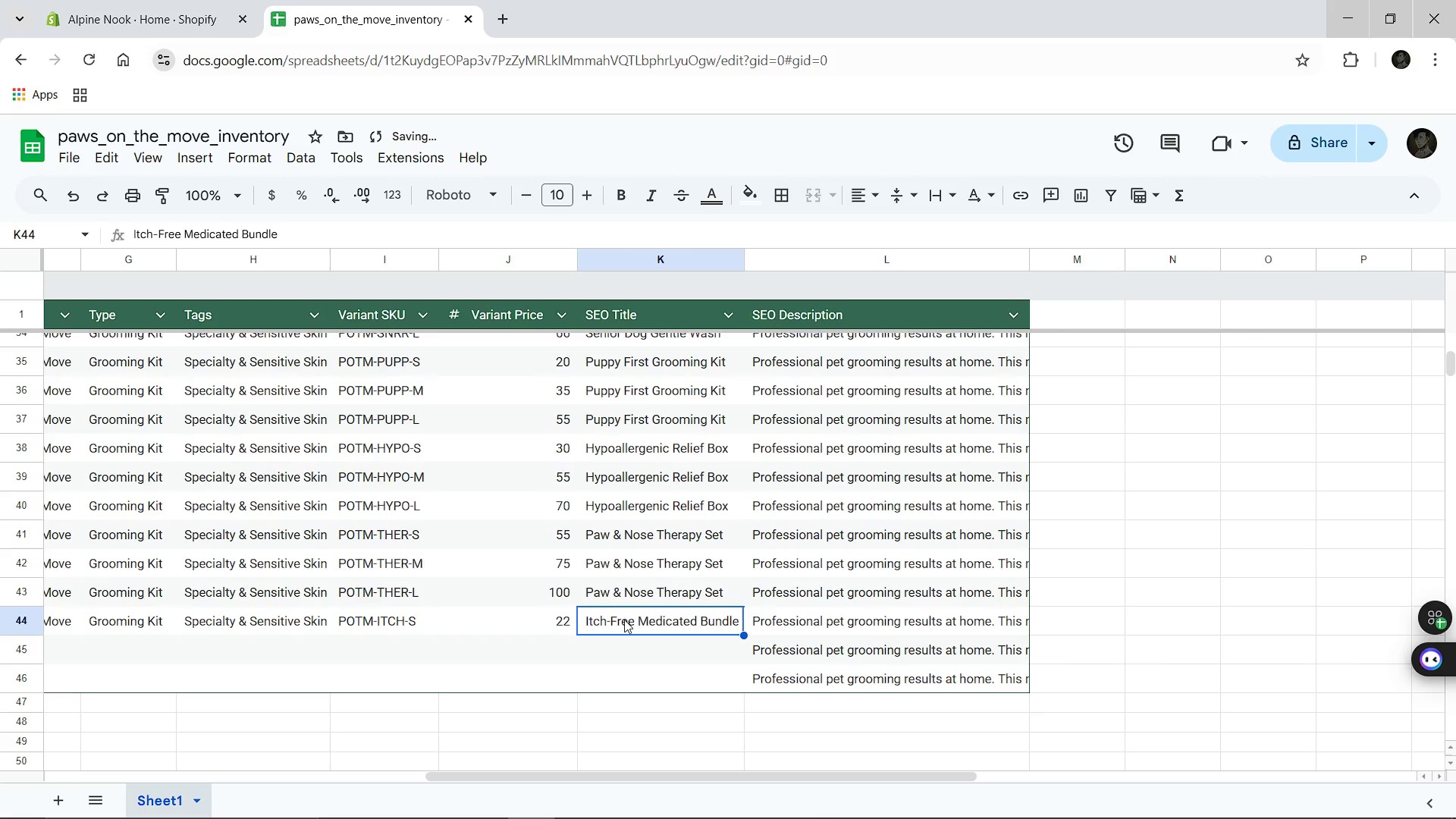 
key(Control+C)
 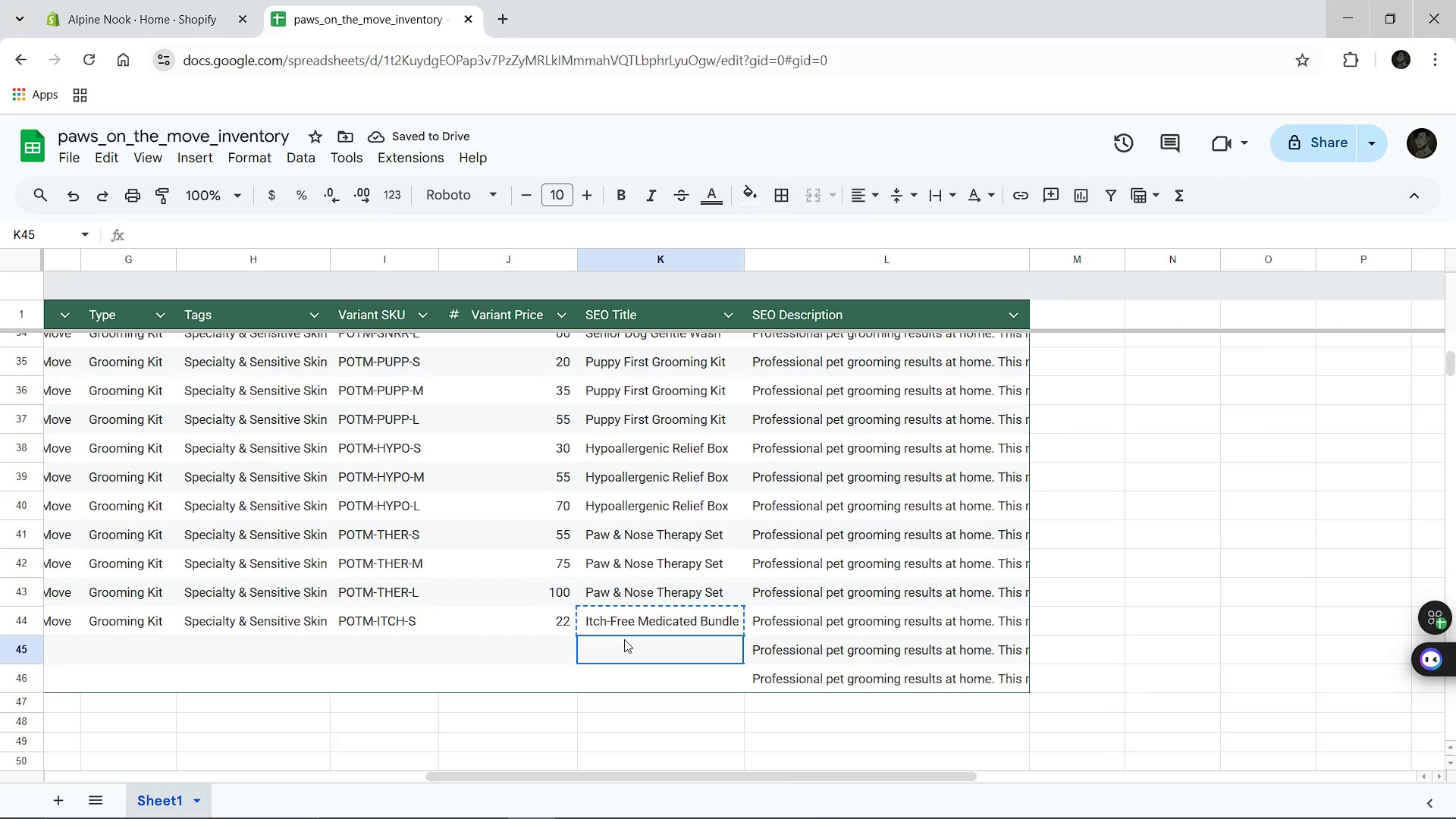 
left_click([624, 639])
 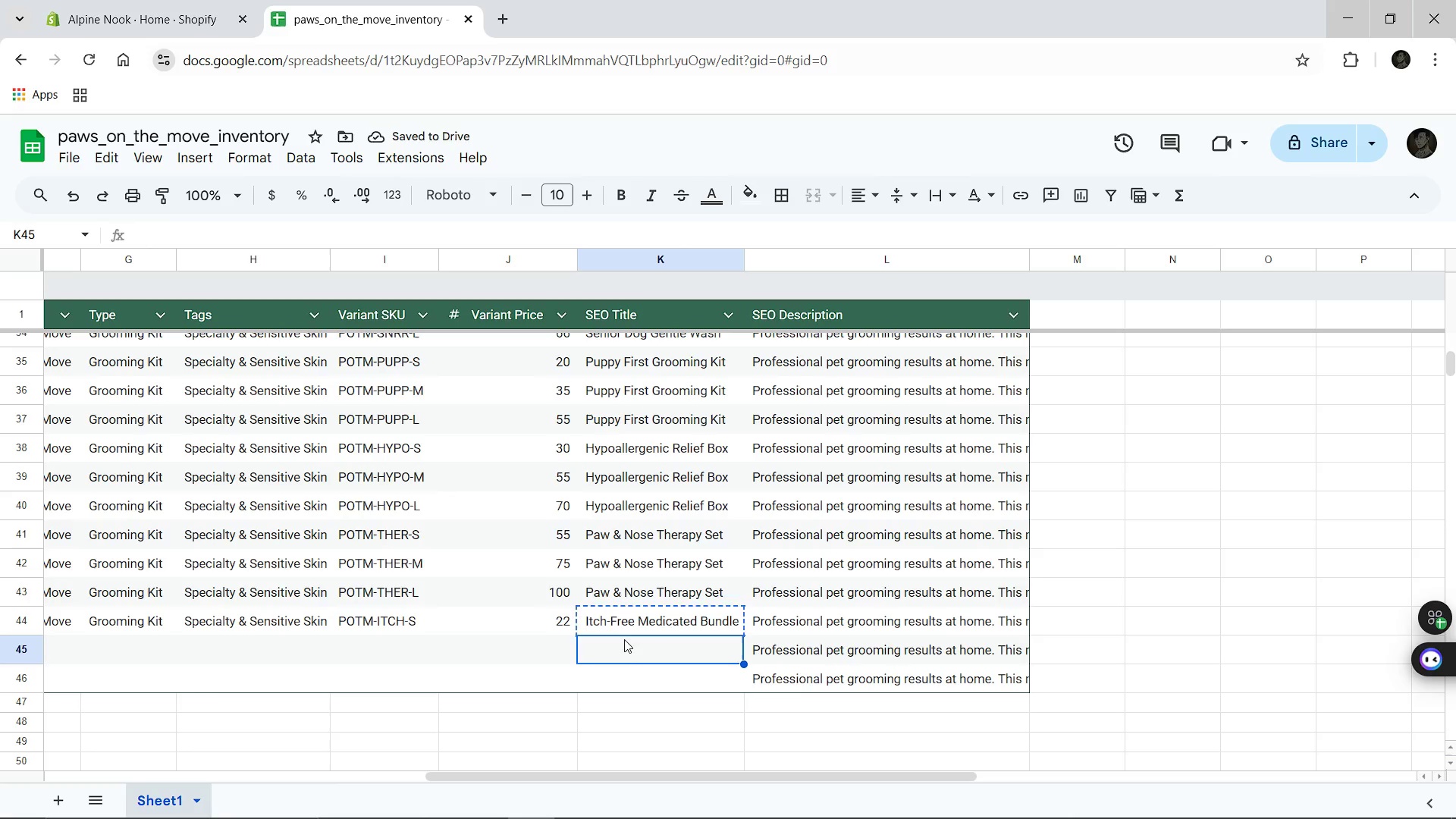 
key(Control+V)
 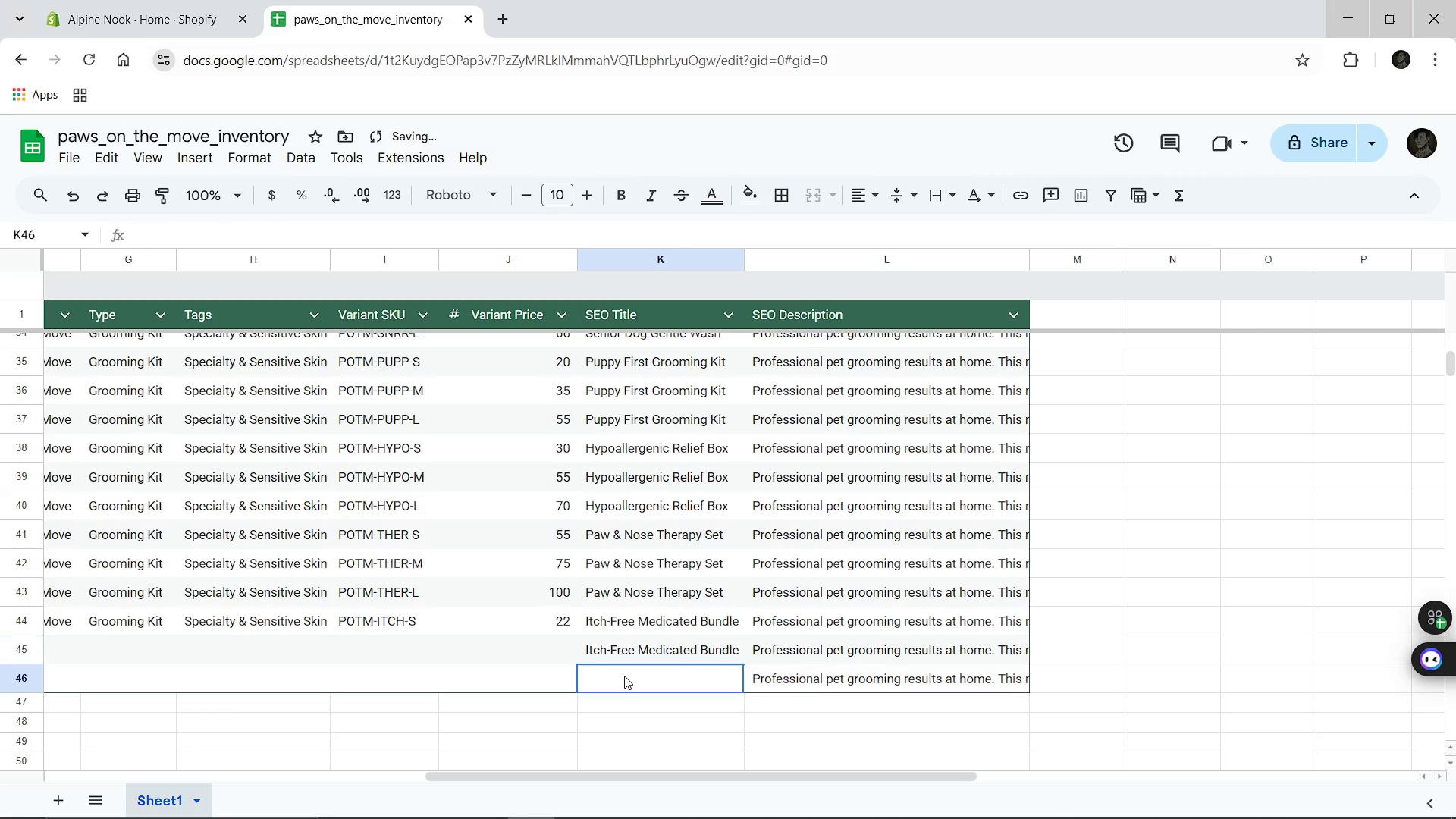 
left_click([624, 676])
 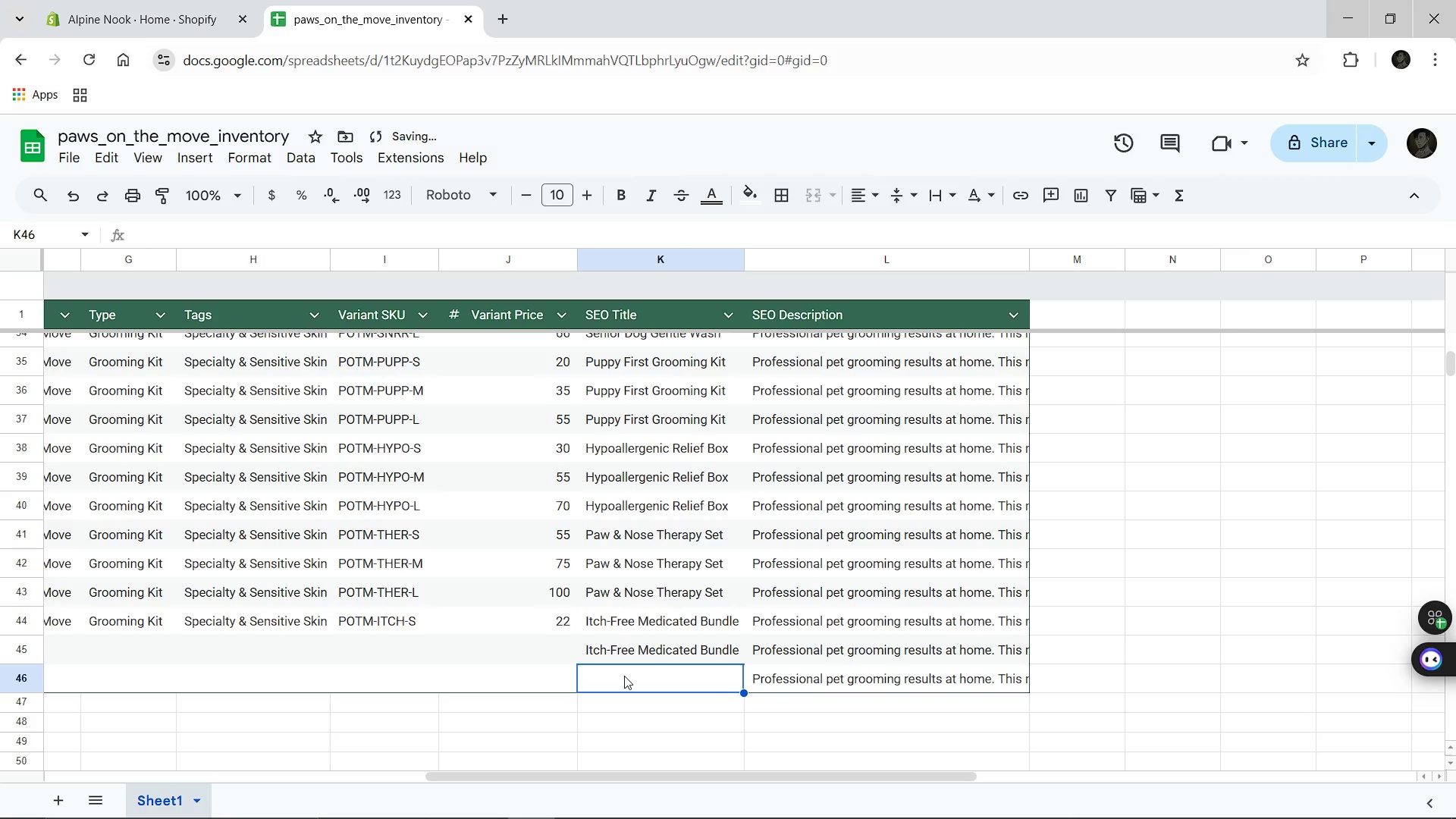 
key(Control+V)
 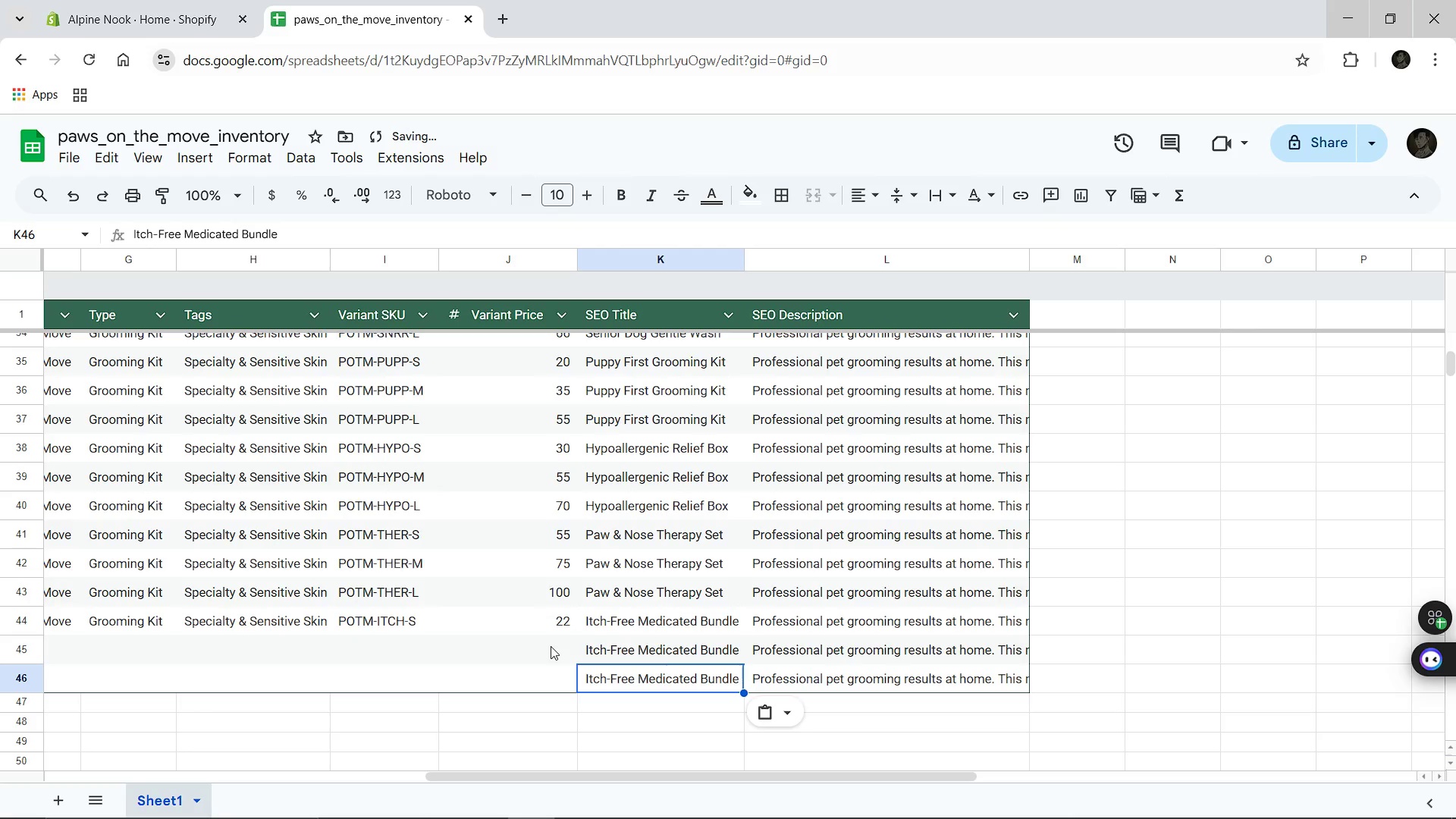 
left_click([551, 646])
 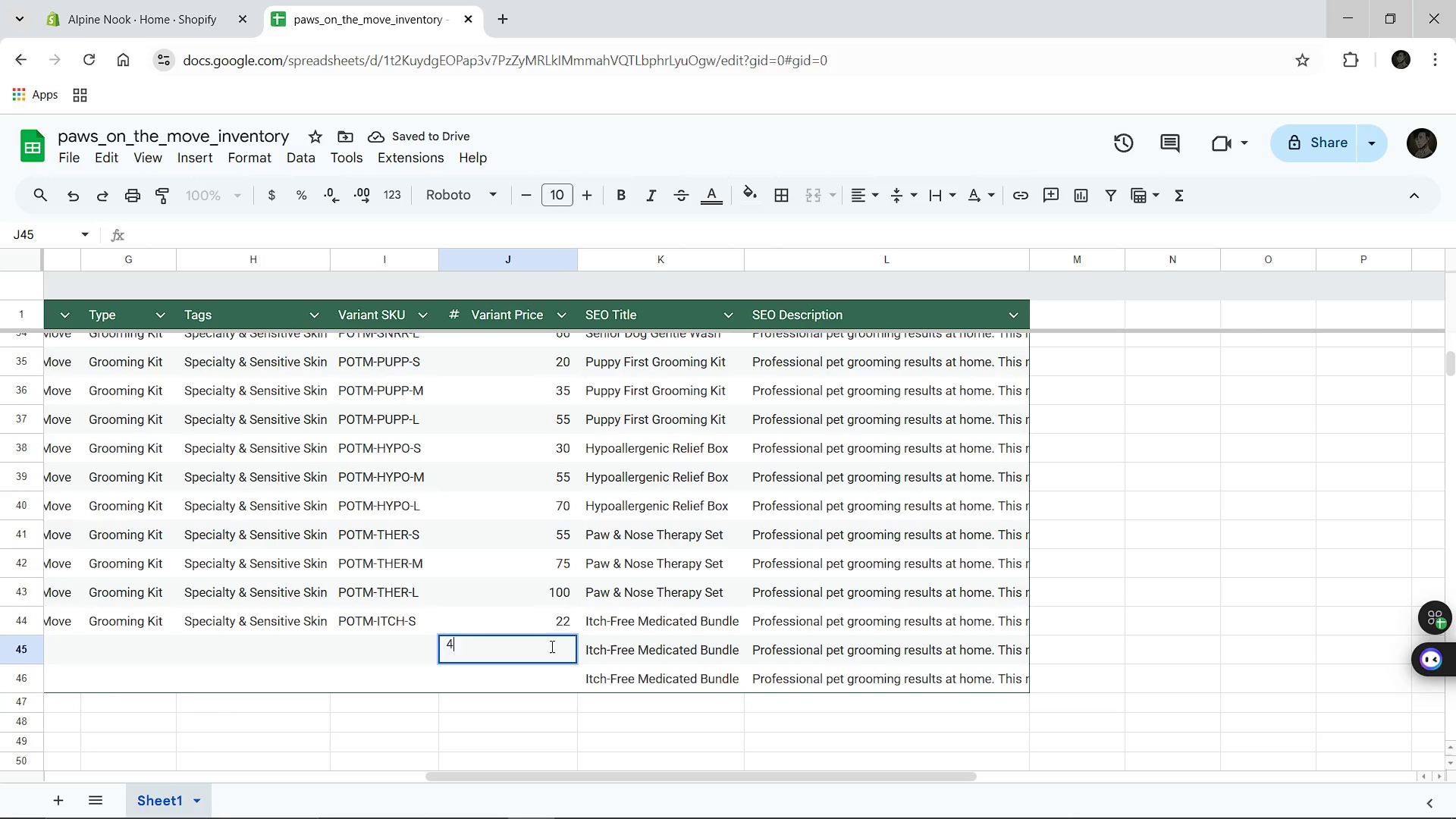 
type(45)
 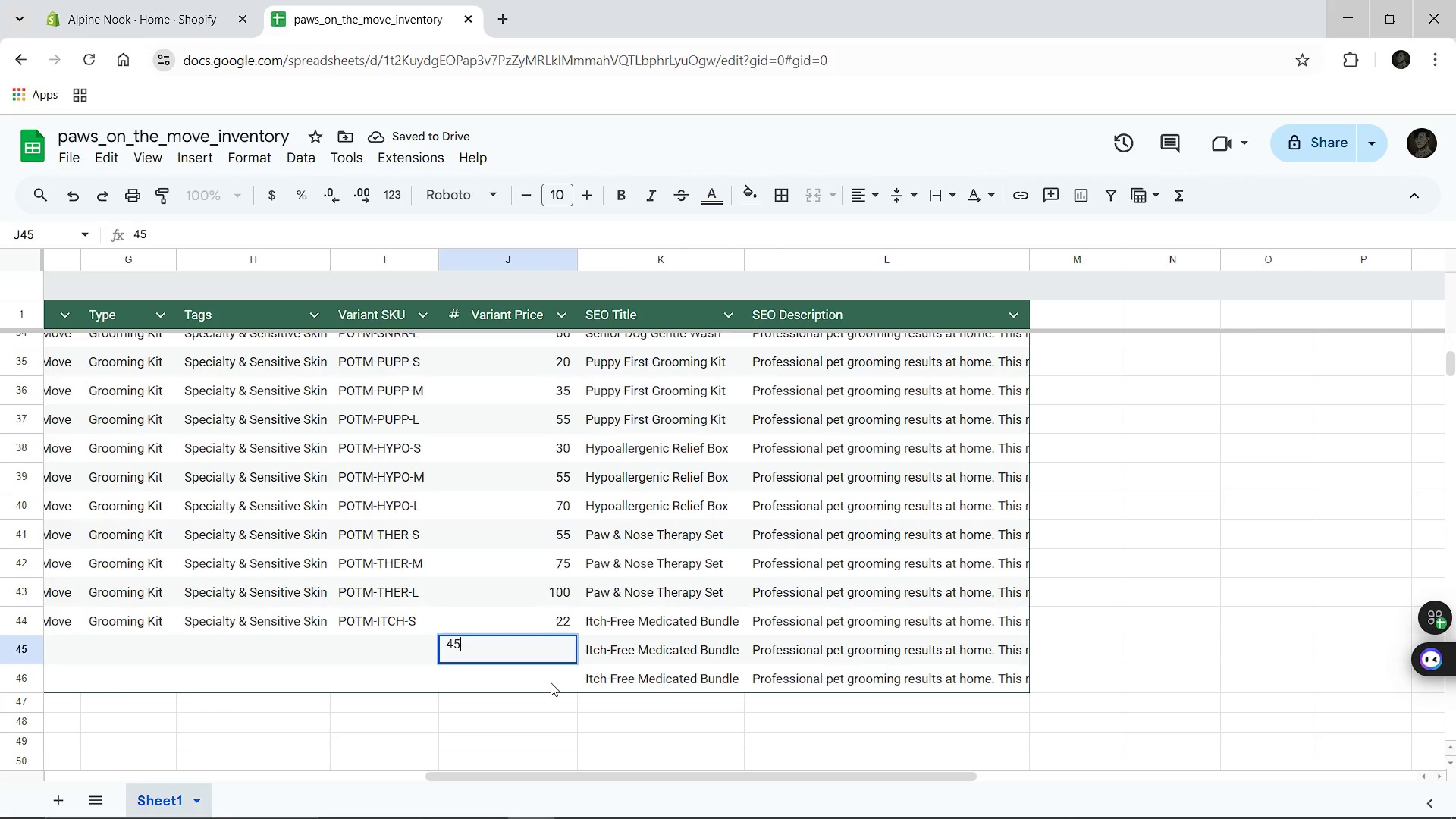 
left_click([551, 682])
 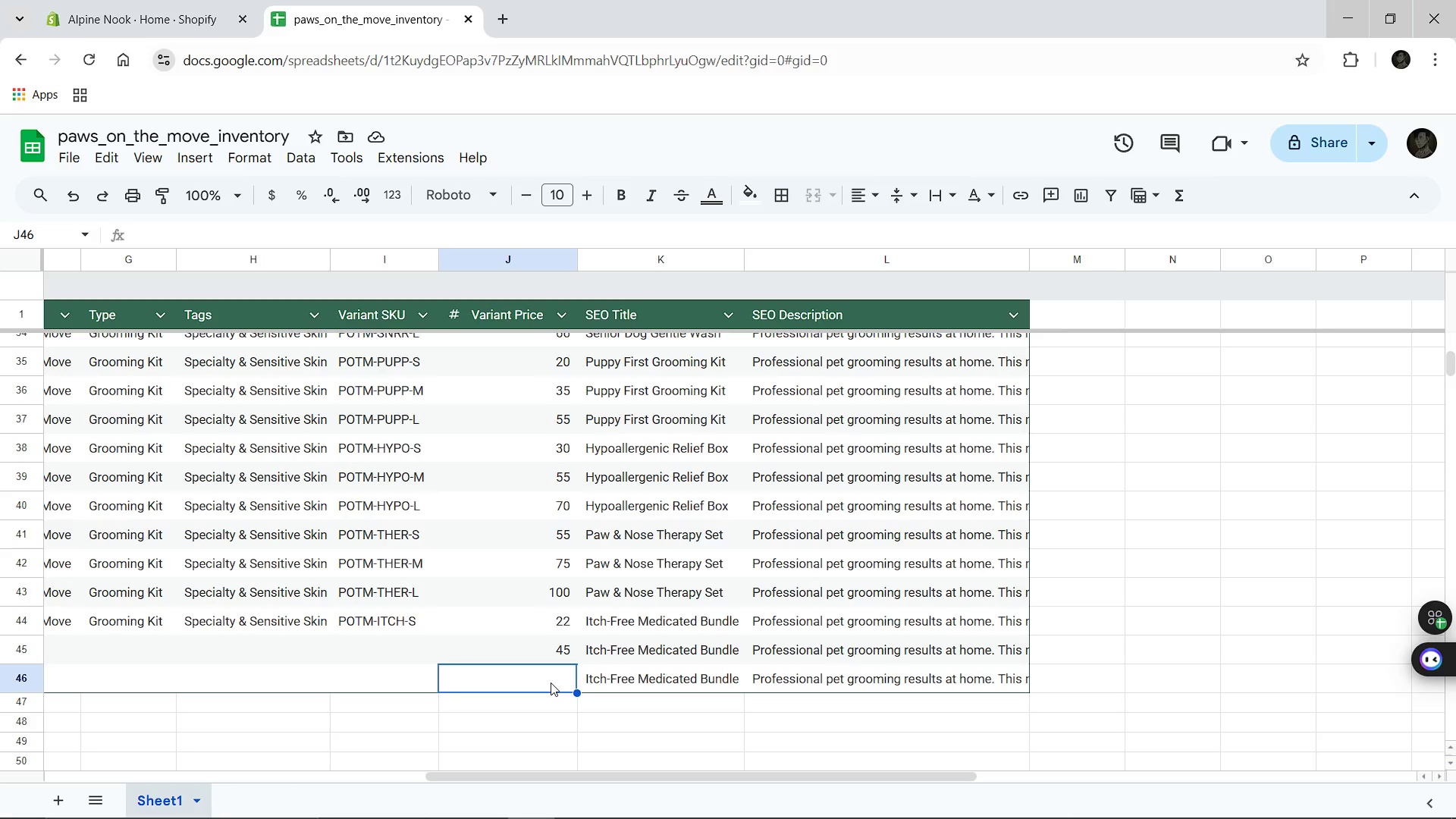 
wait(6.88)
 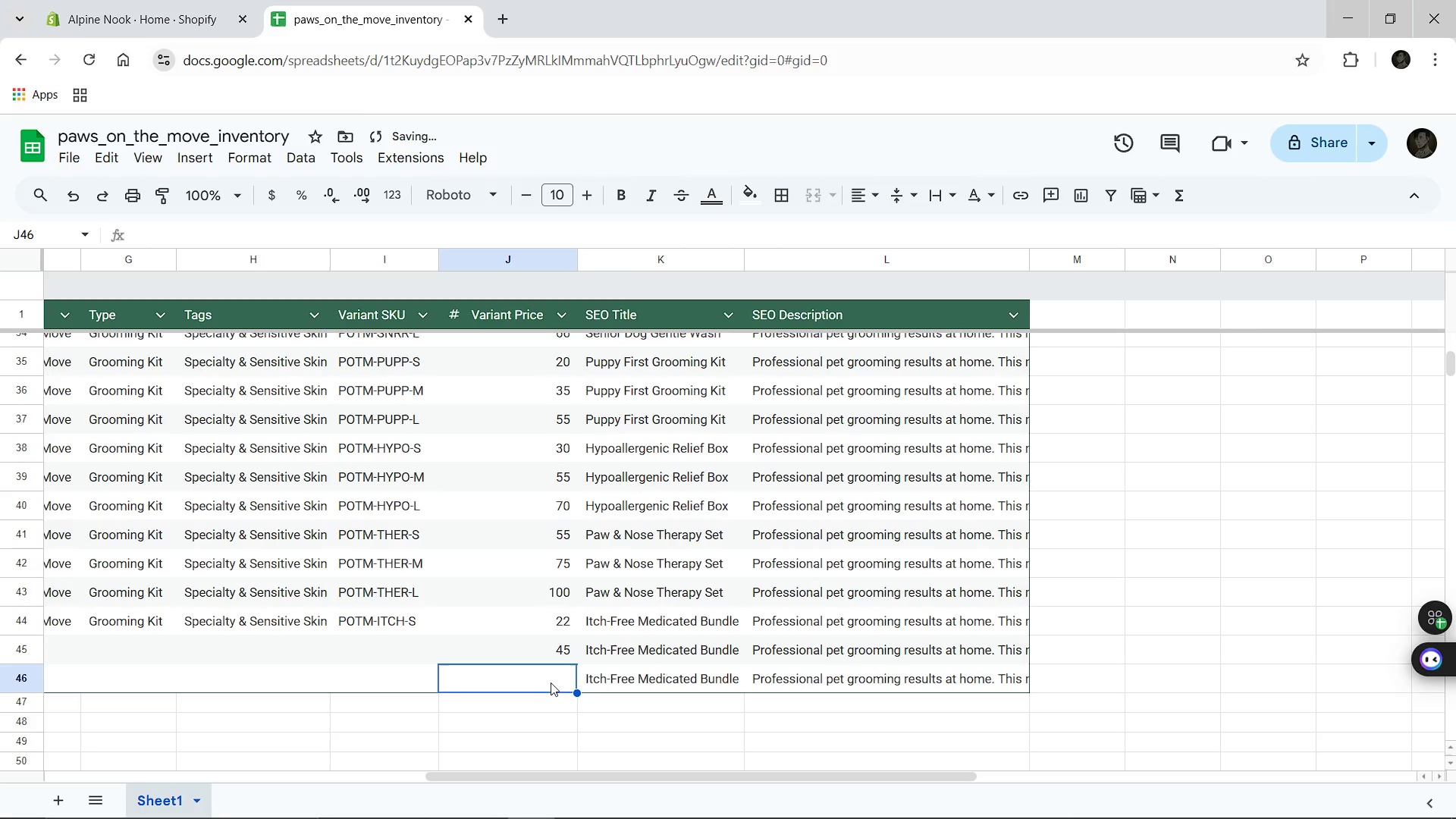 
type(60)
 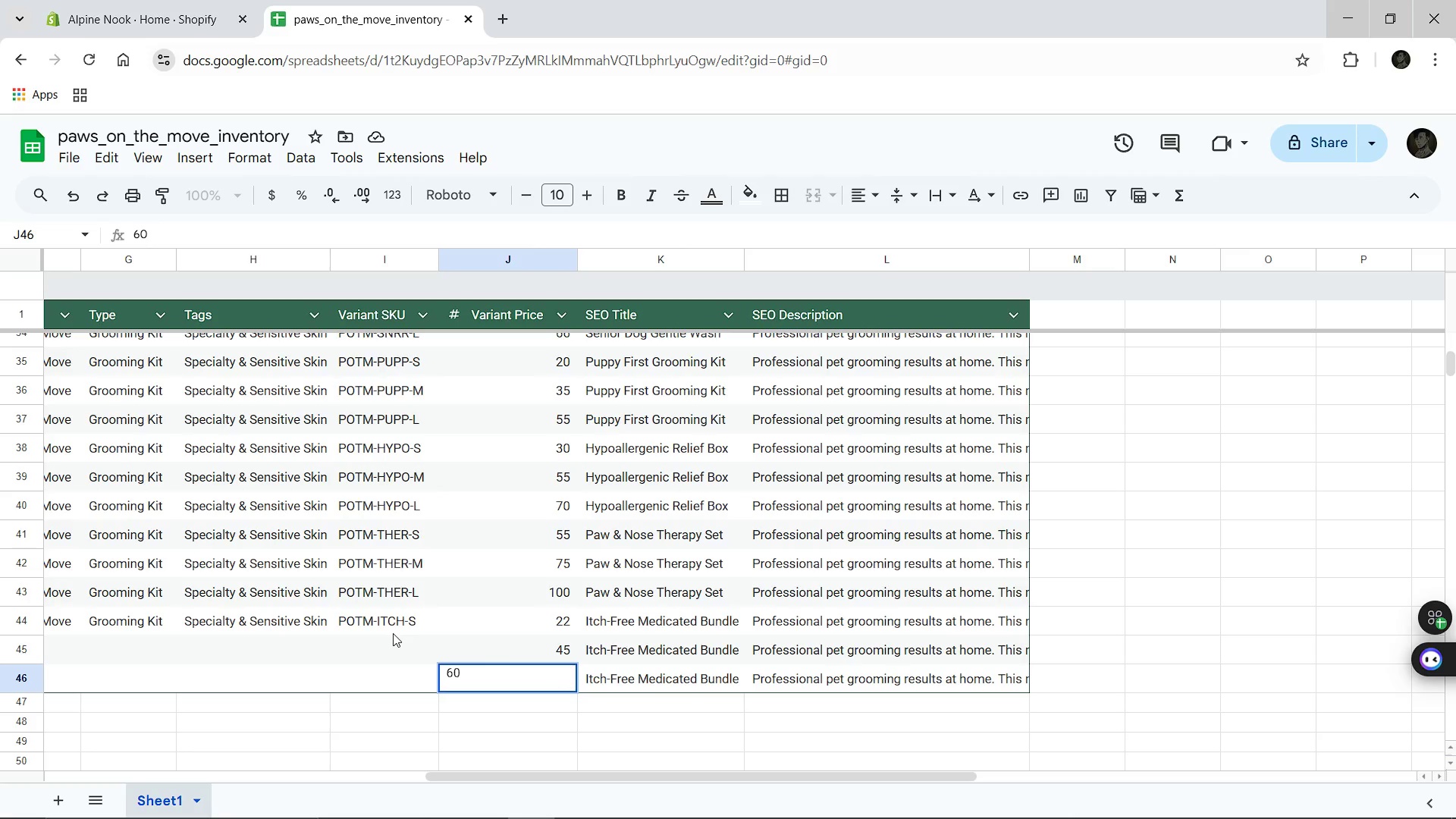 
left_click([393, 633])
 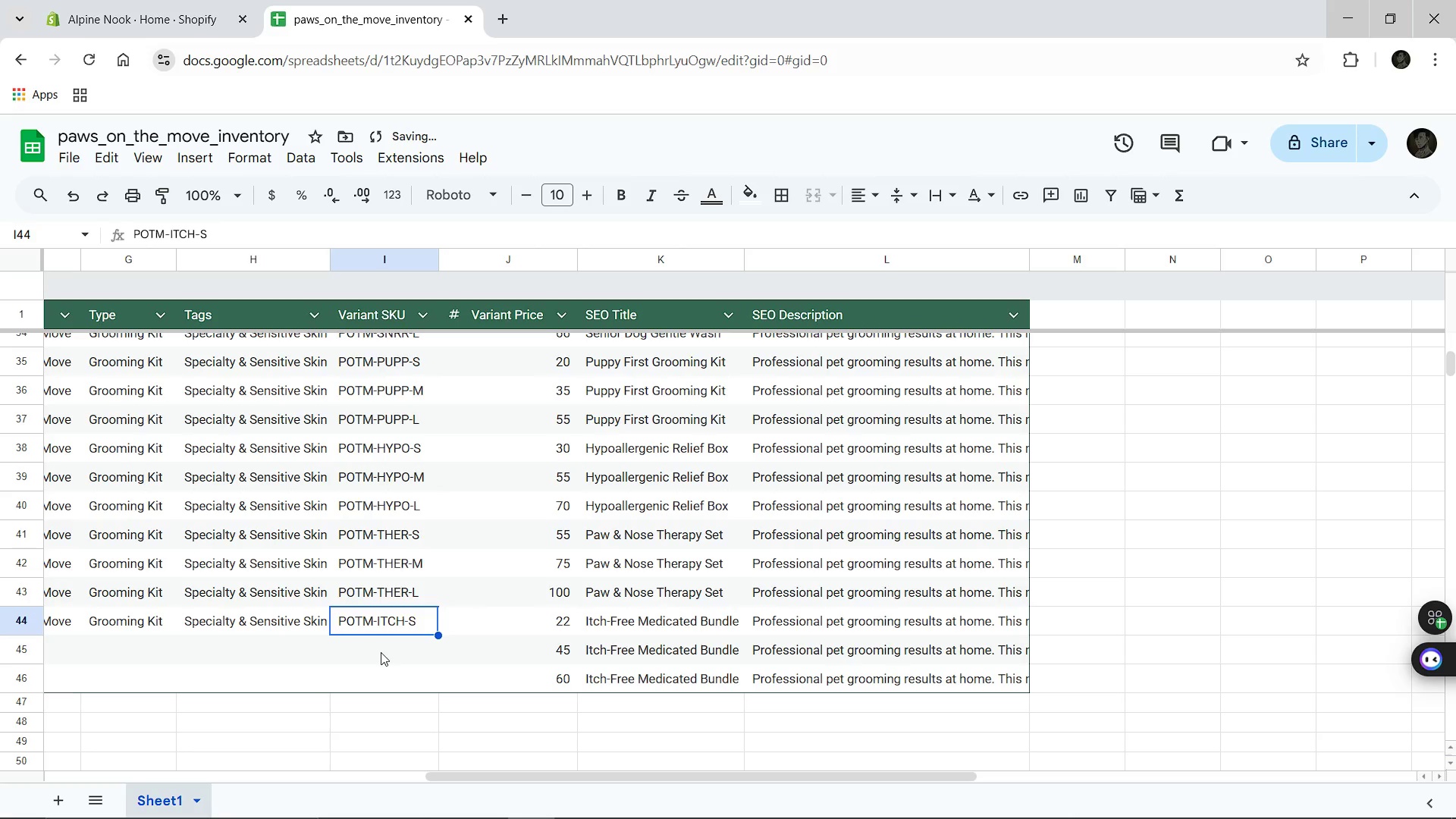 
key(Control+C)
 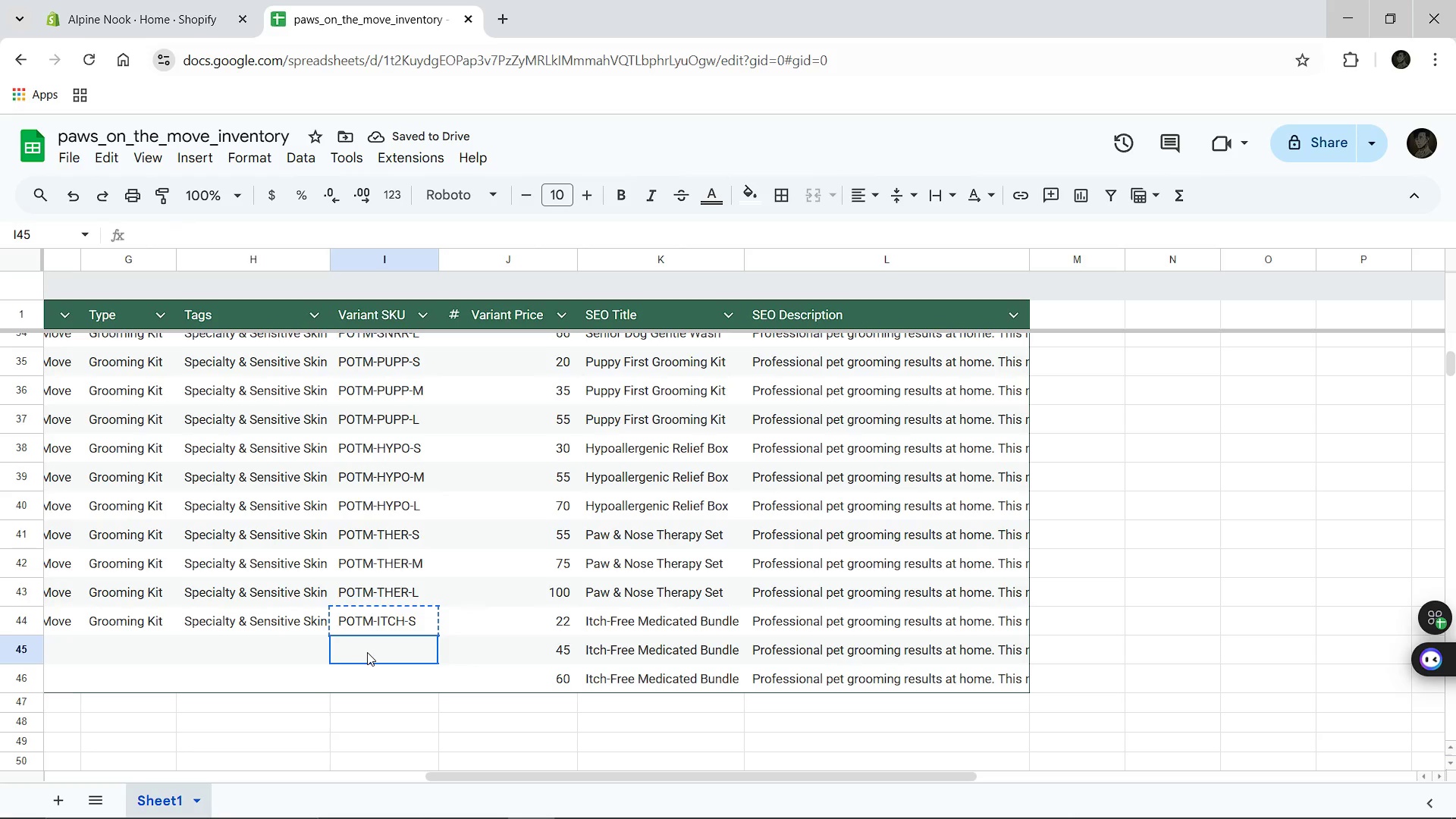 
left_click([367, 652])
 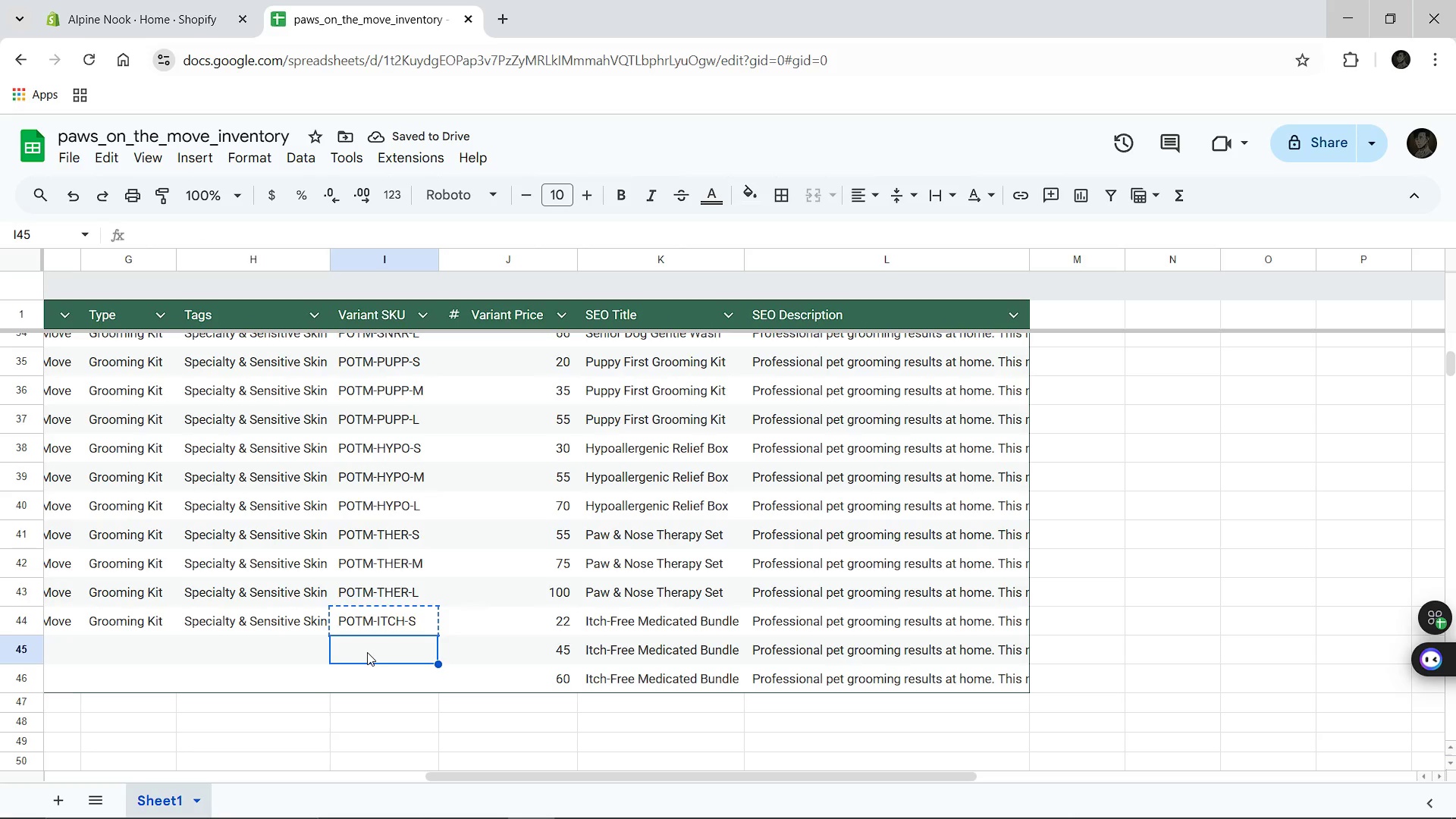 
key(Control+V)
 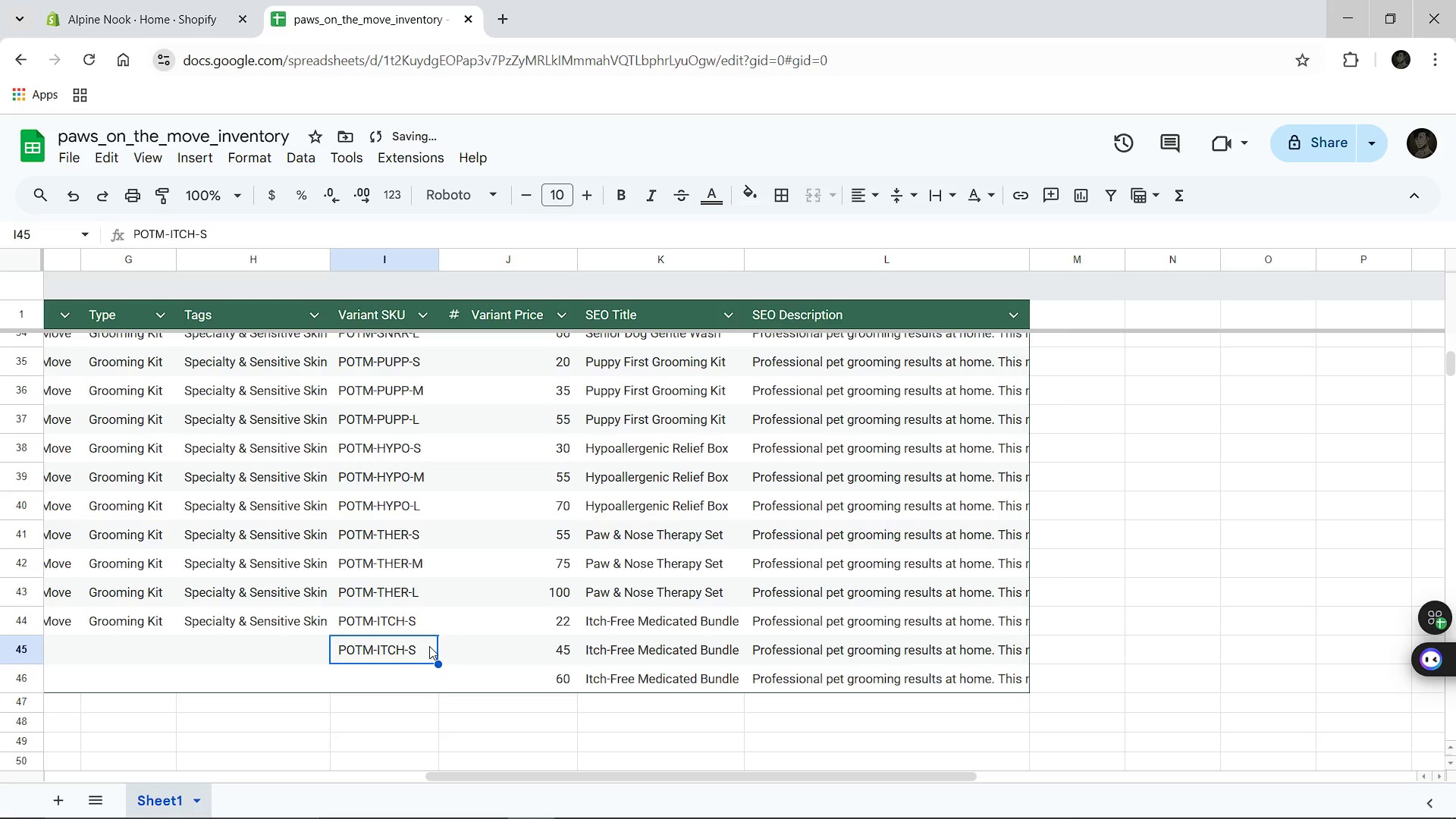 
double_click([429, 646])
 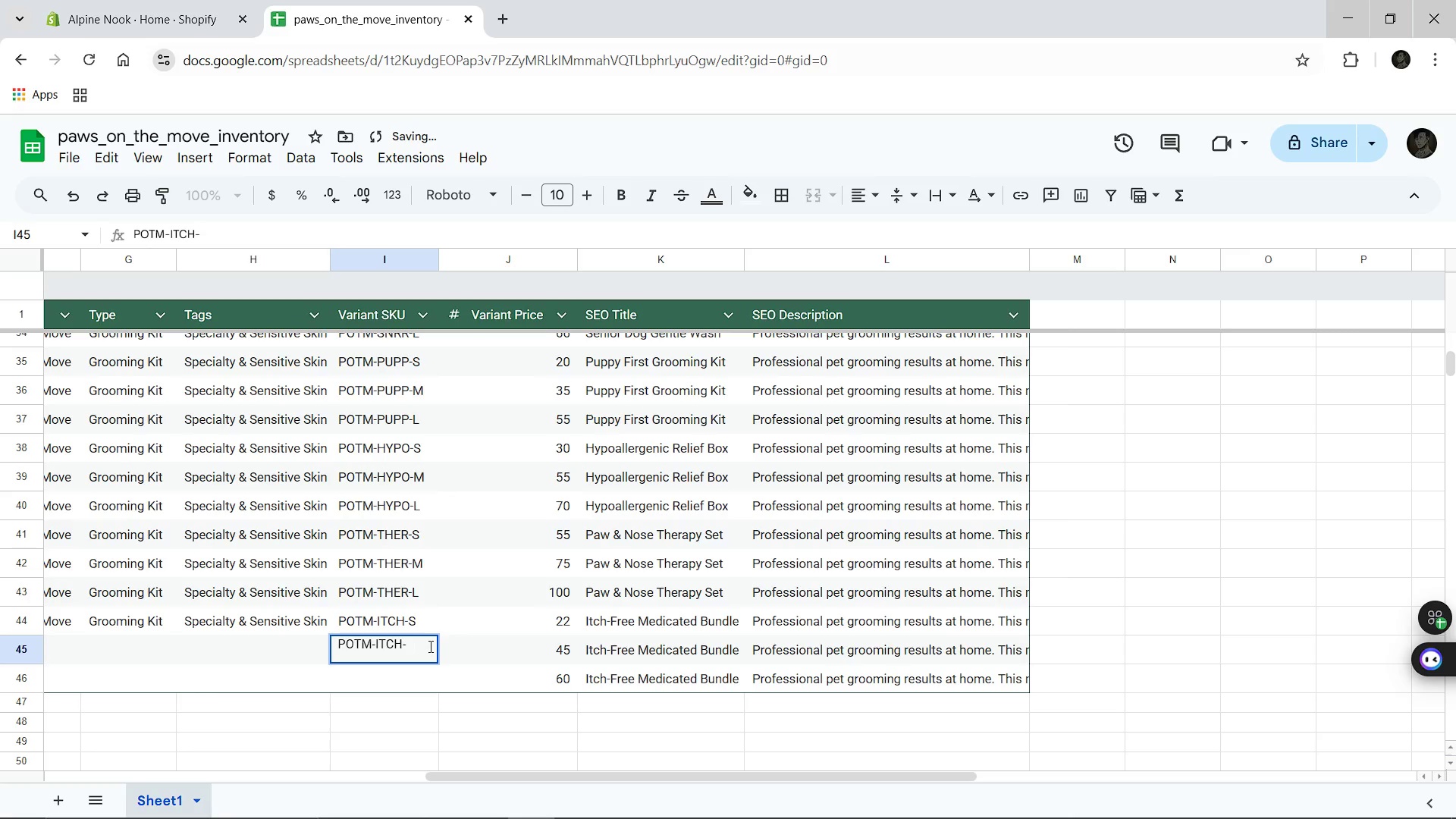 
key(Backspace)
 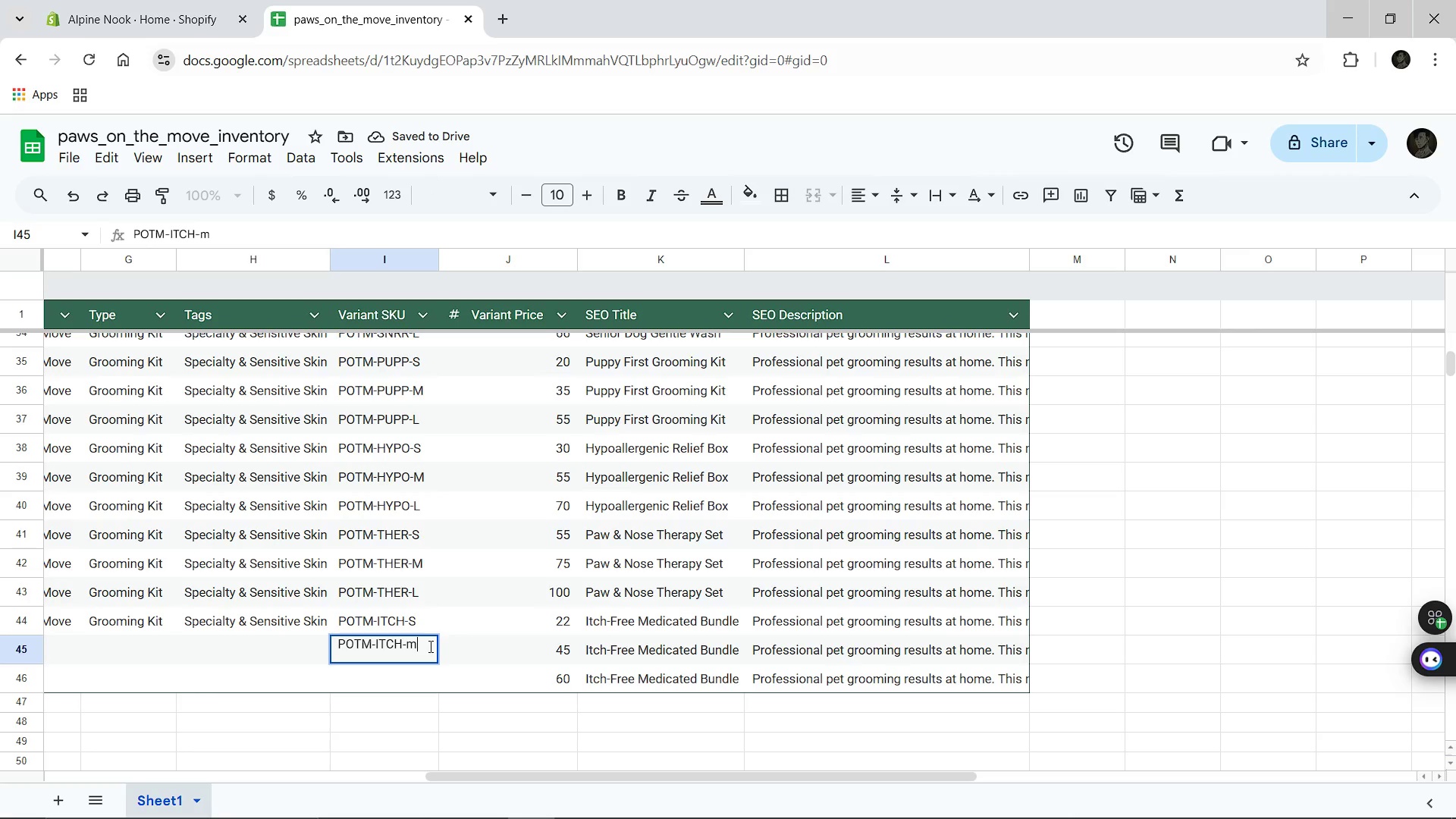 
key(M)
 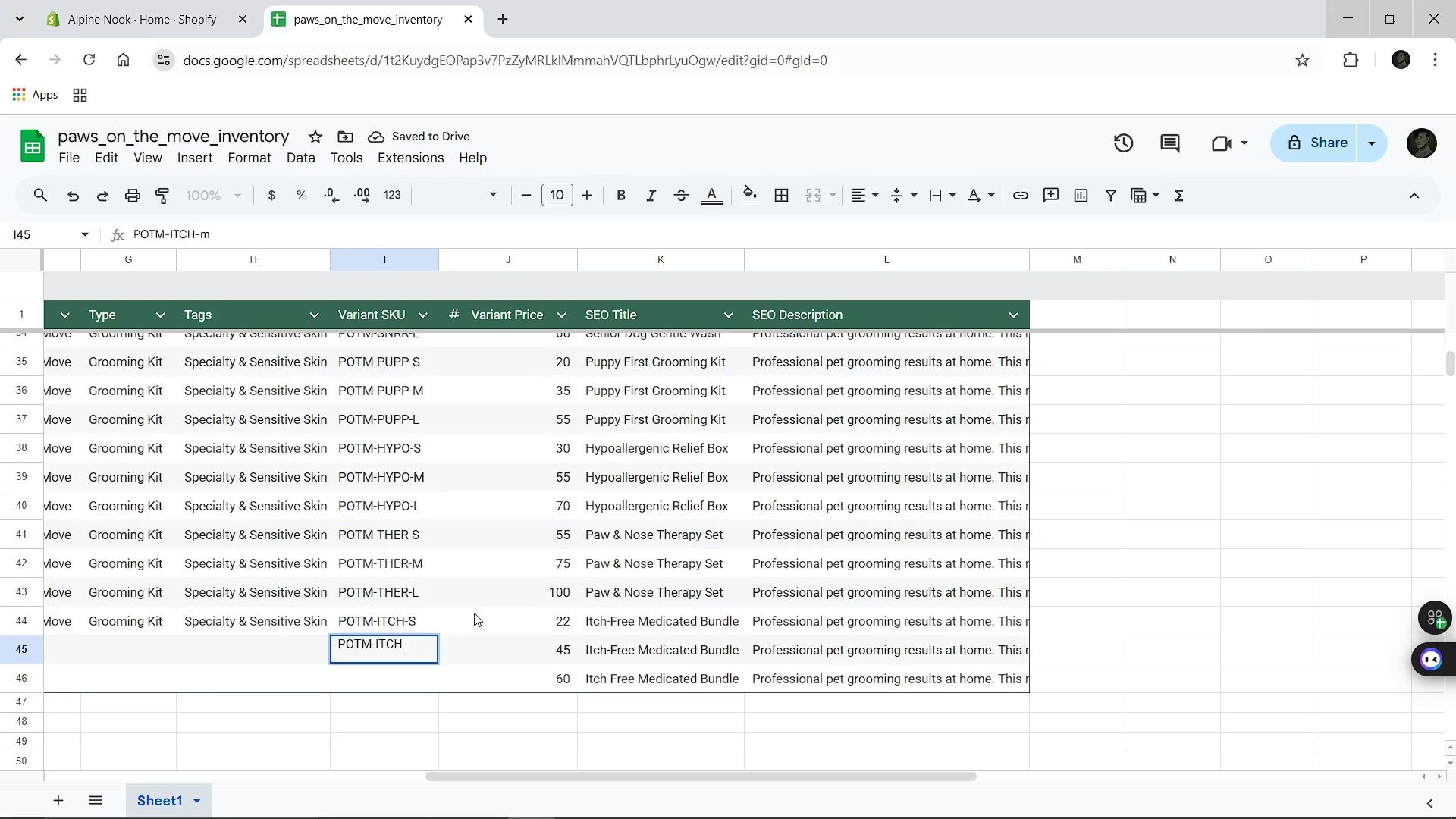 
key(Backspace)
 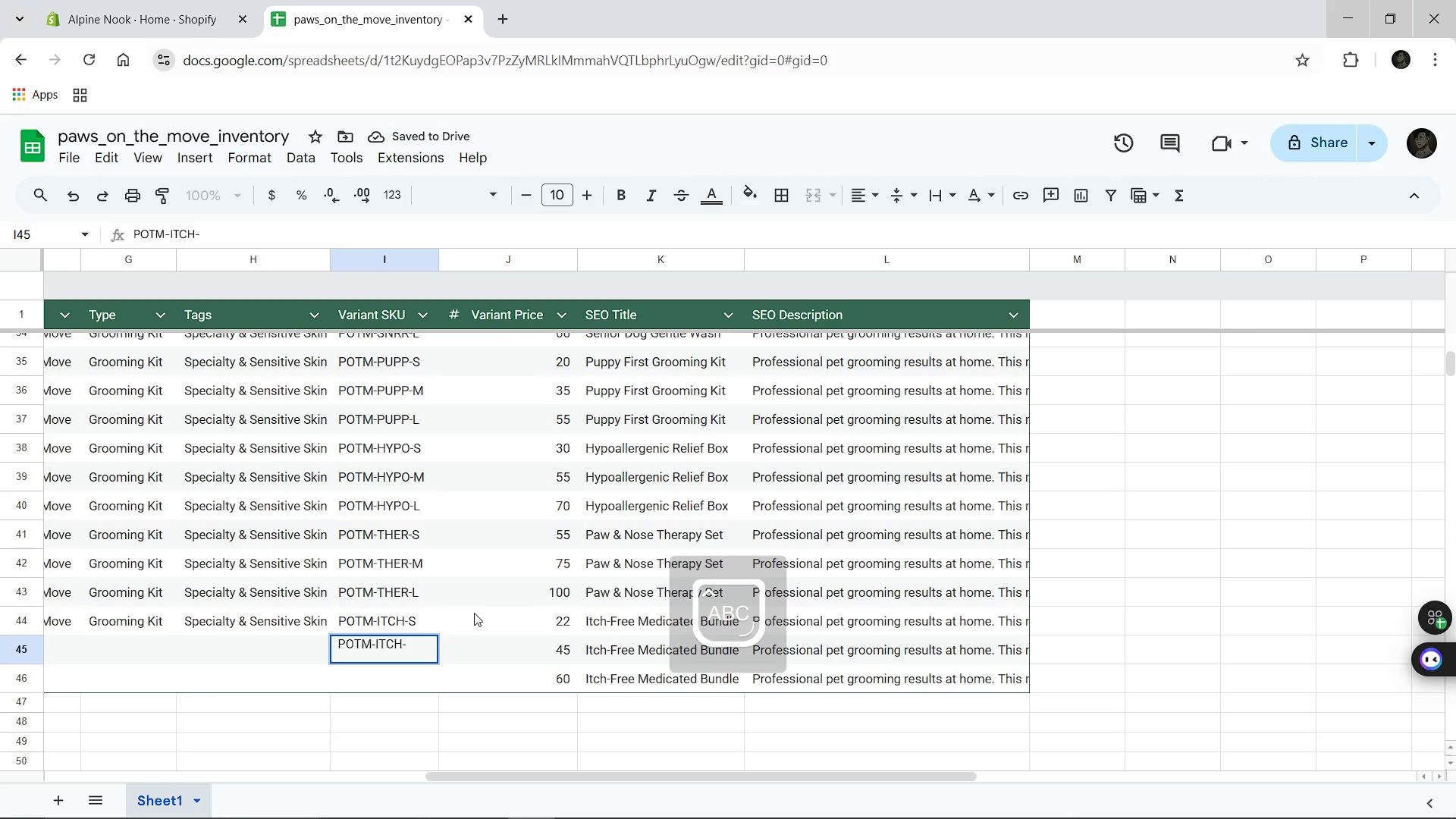 
key(CapsLock)
 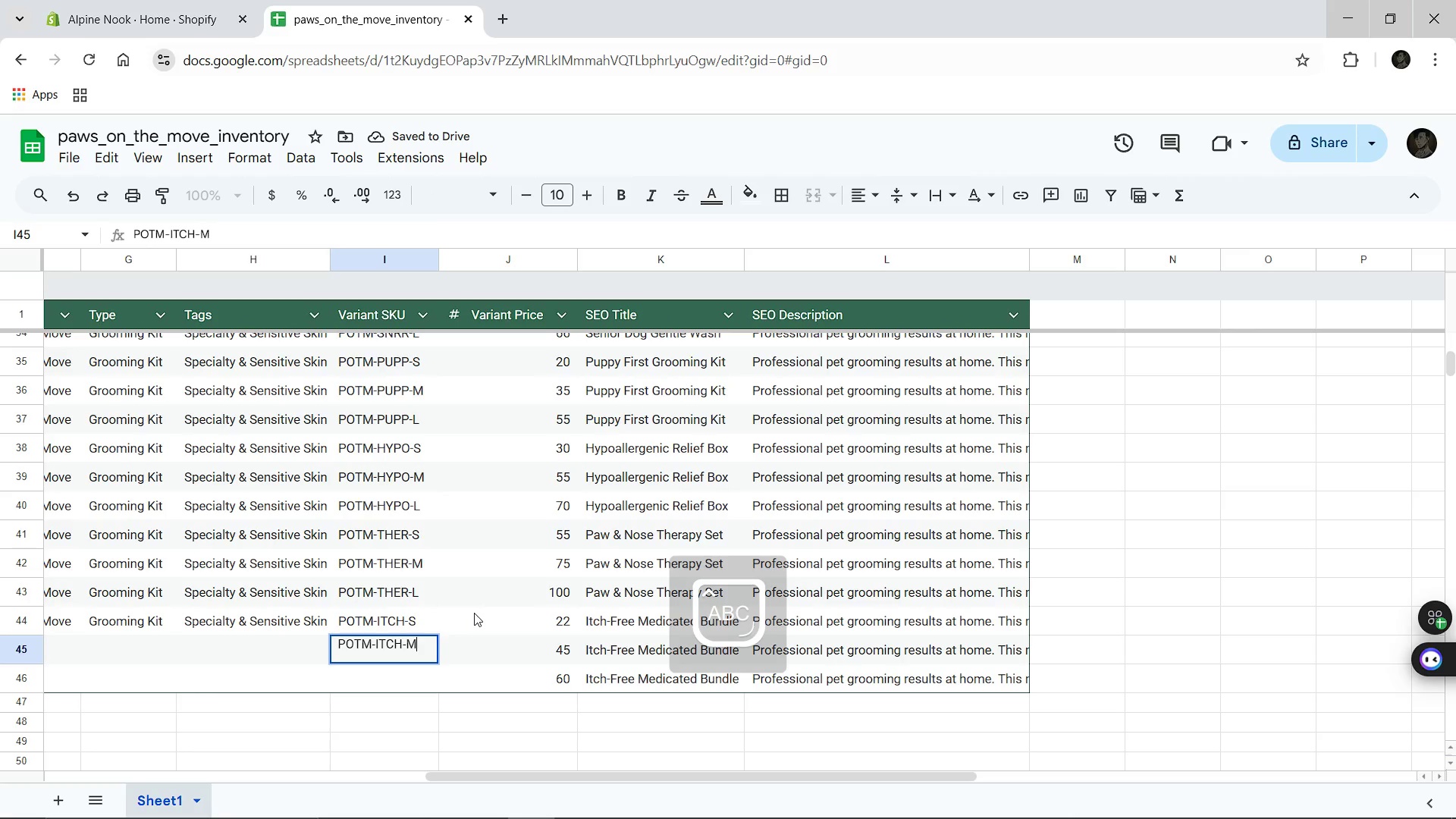 
key(M)
 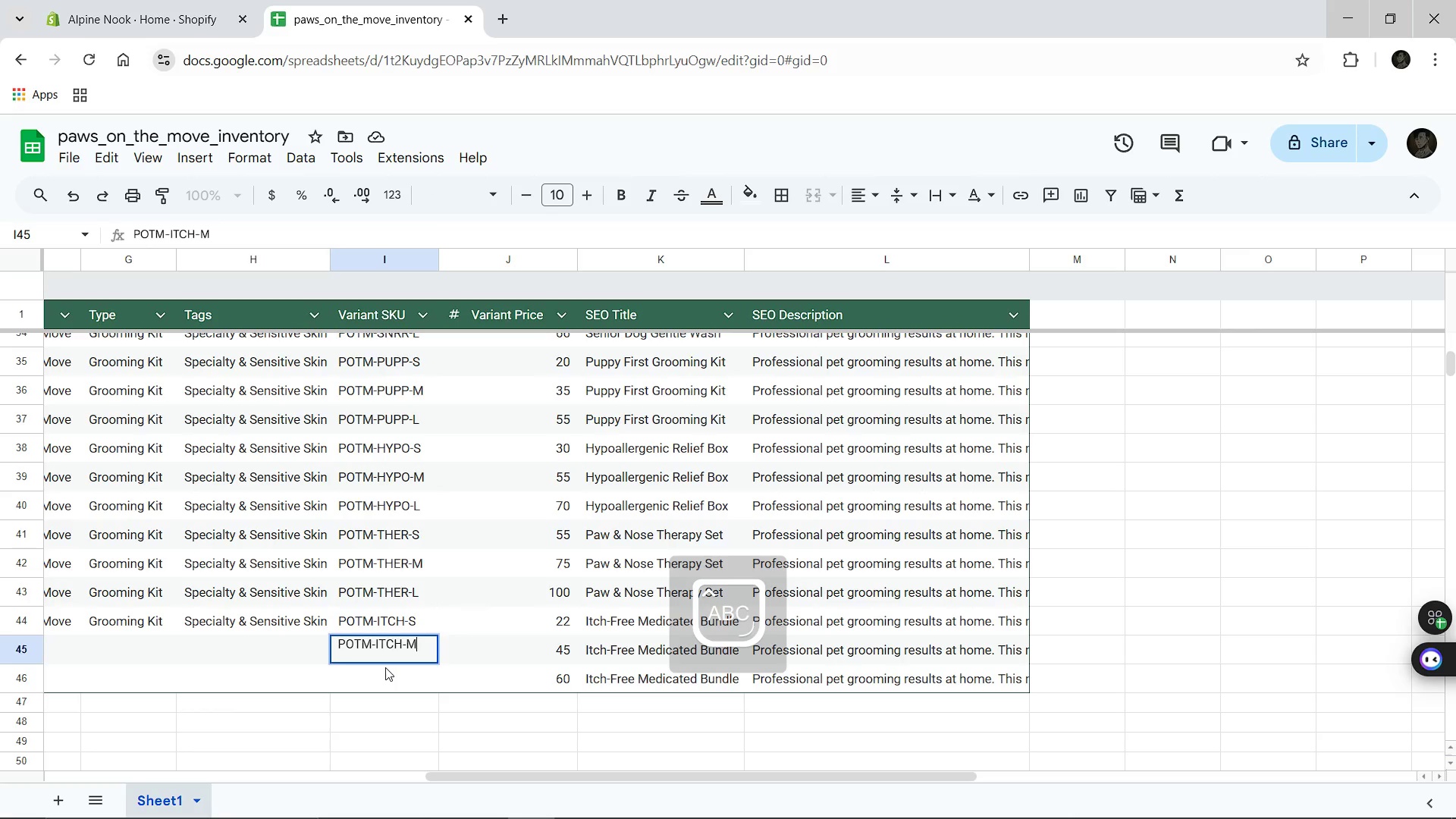 
left_click([385, 667])
 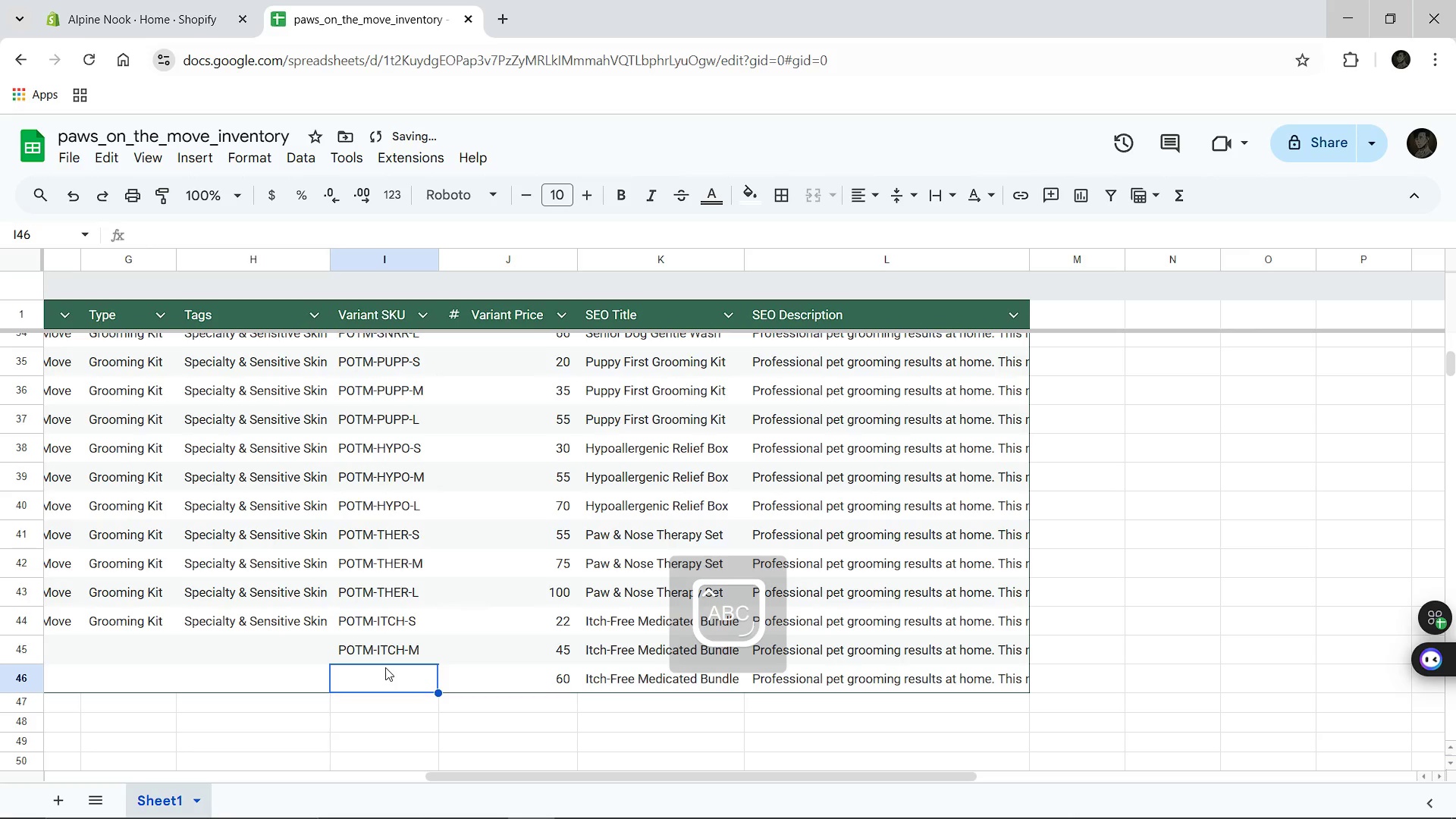 
key(Control+V)
 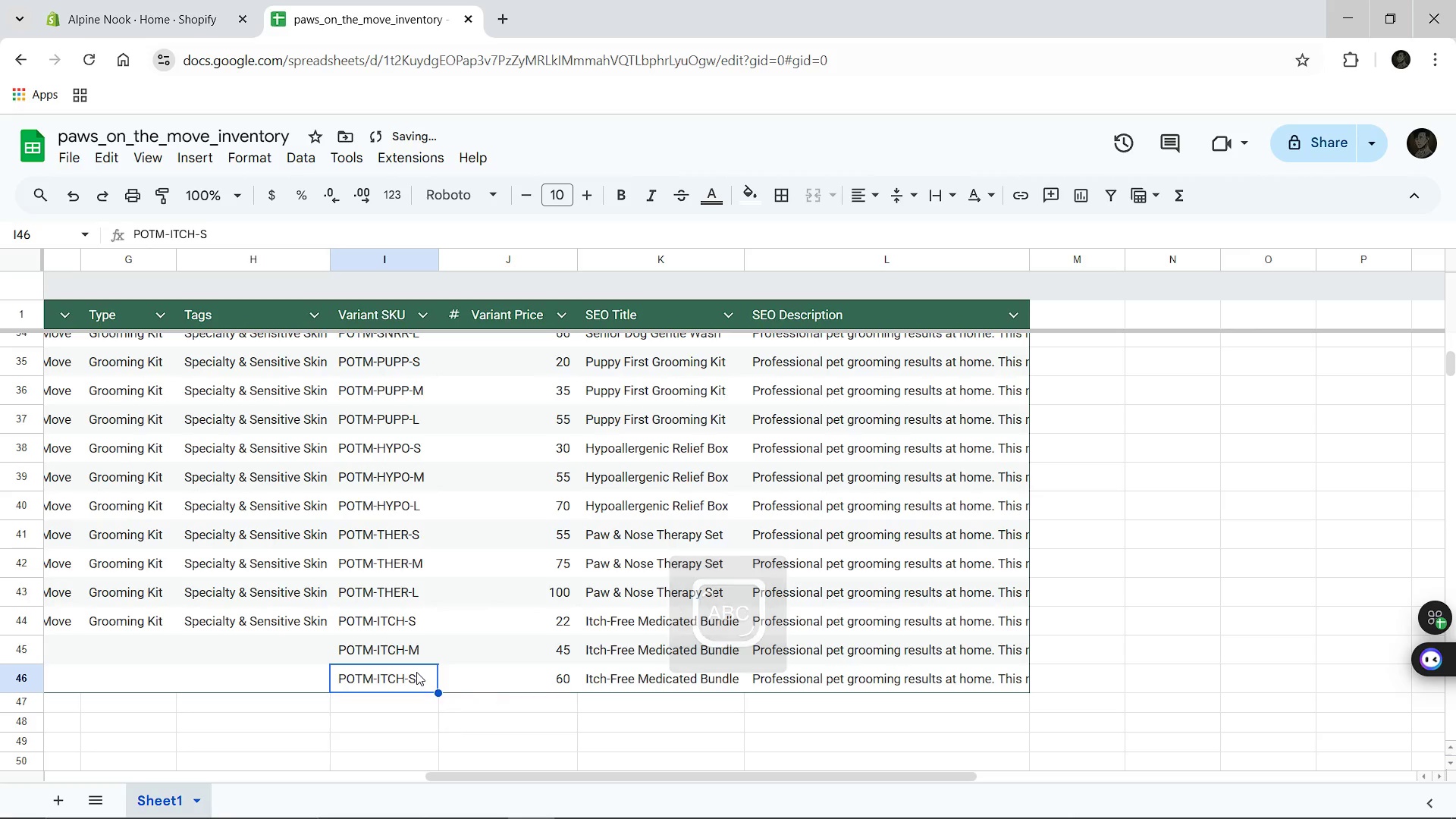 
double_click([416, 672])
 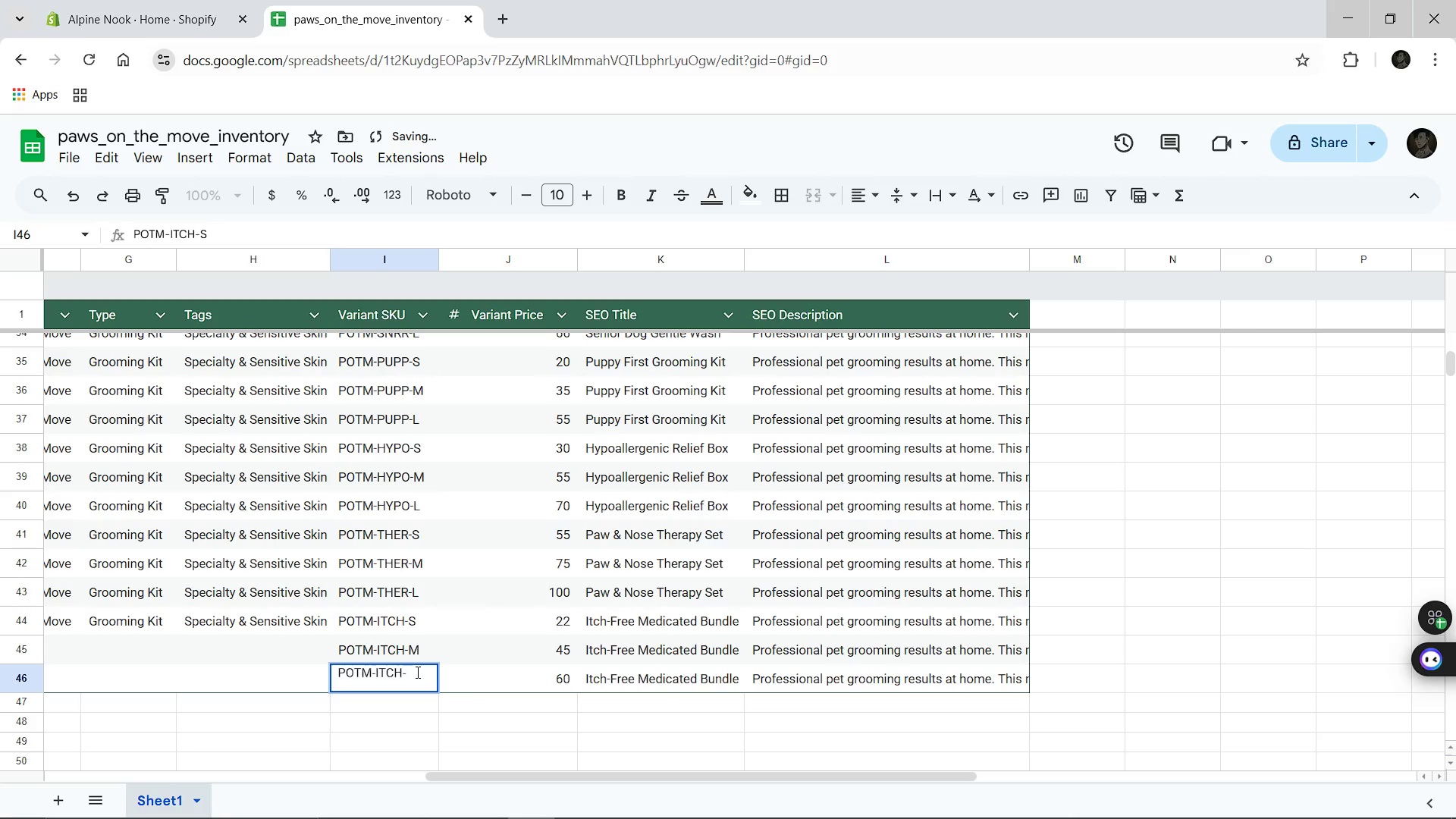 
key(Backspace)
 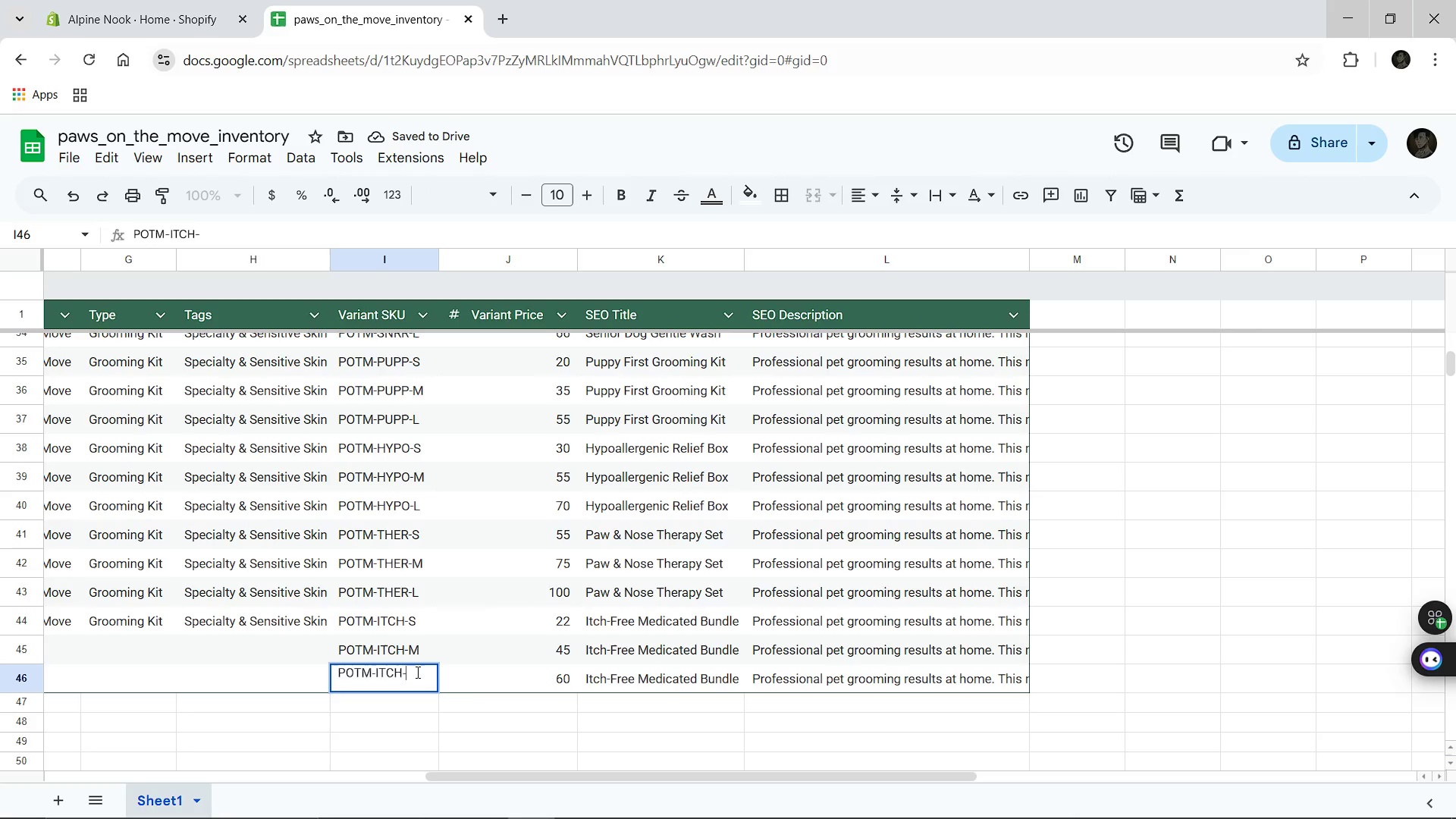 
key(Shift+ShiftLeft)
 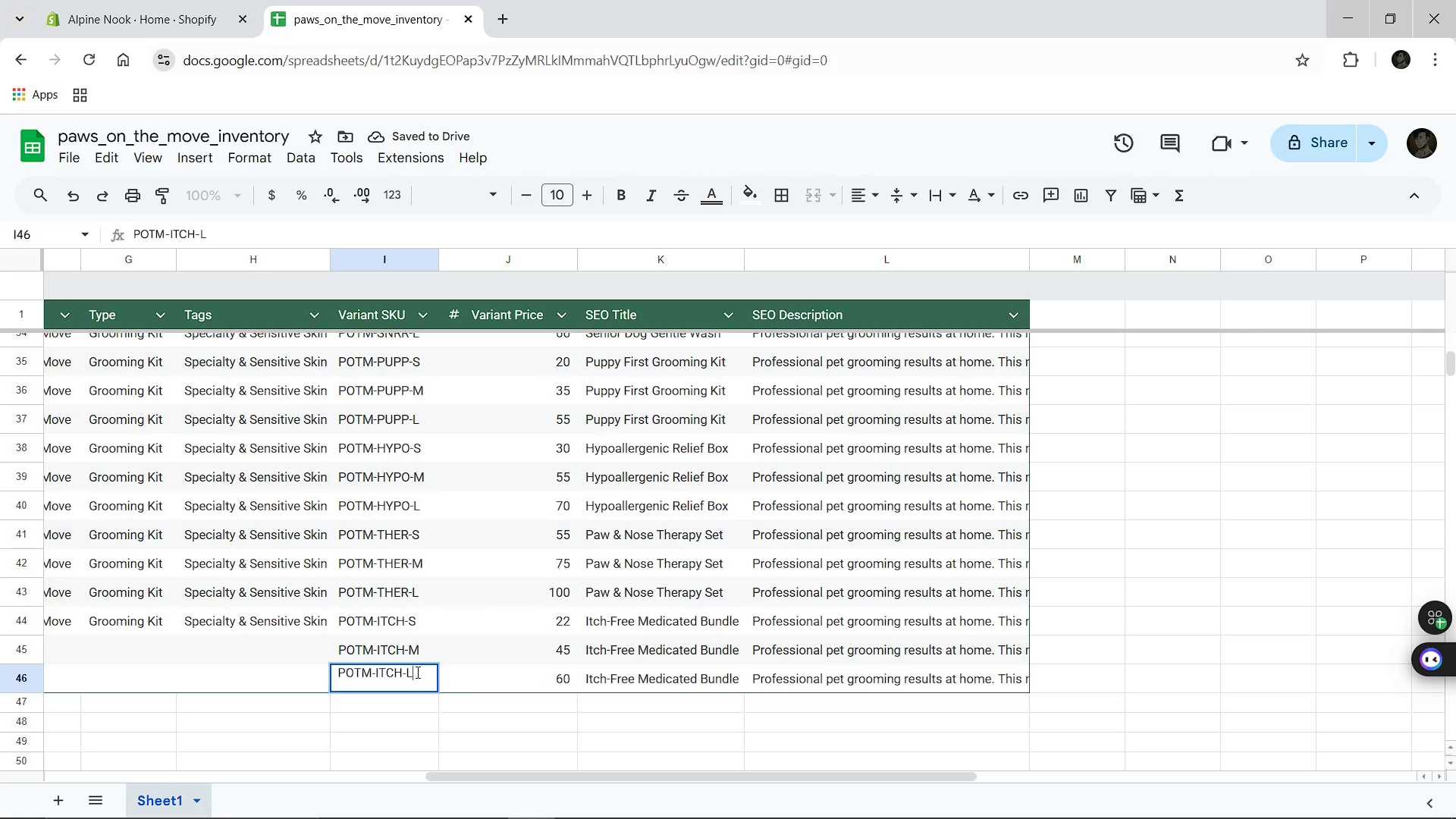 
key(L)
 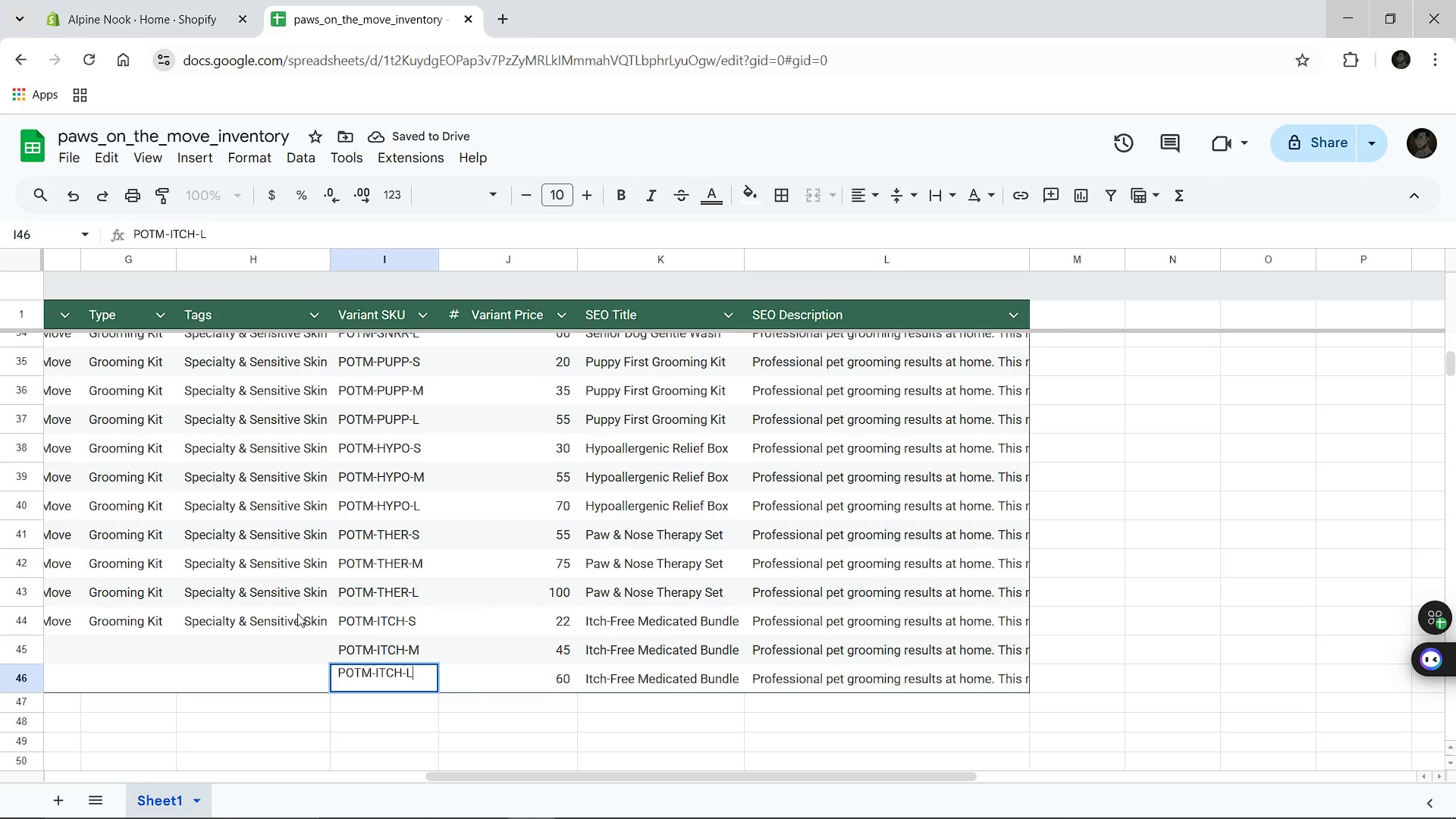 
left_click([297, 613])
 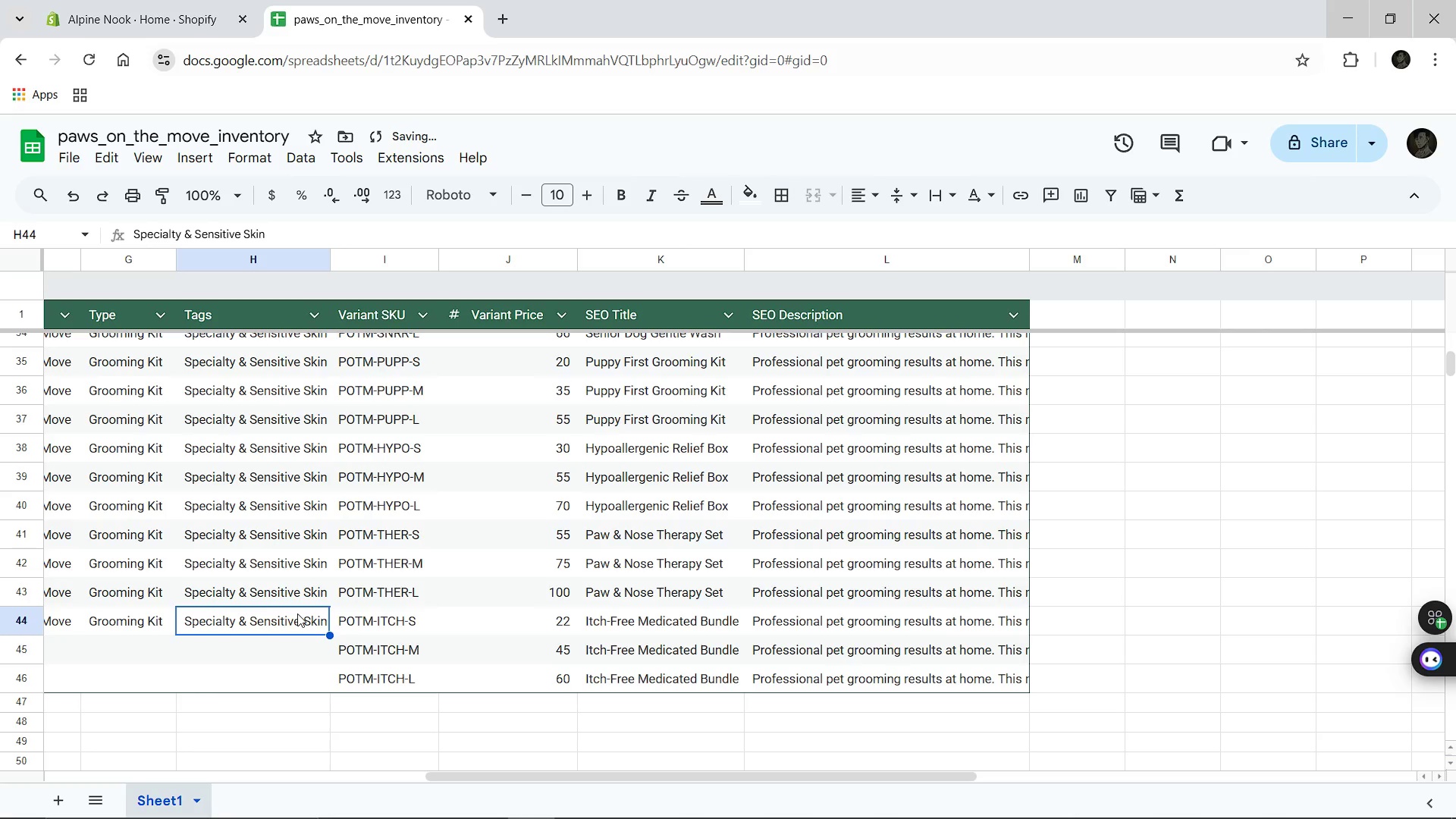 
key(Control+C)
 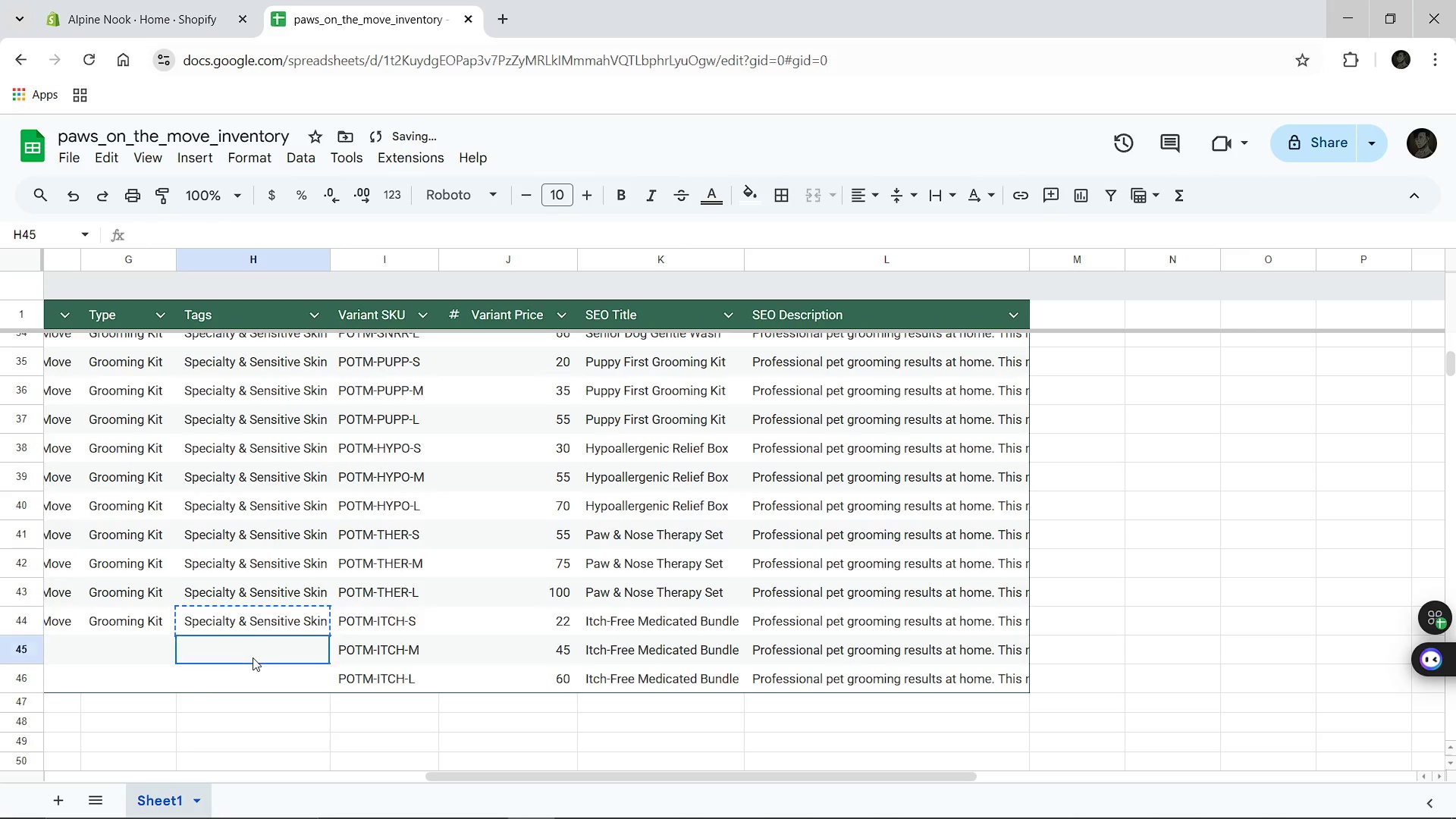 
left_click([253, 657])
 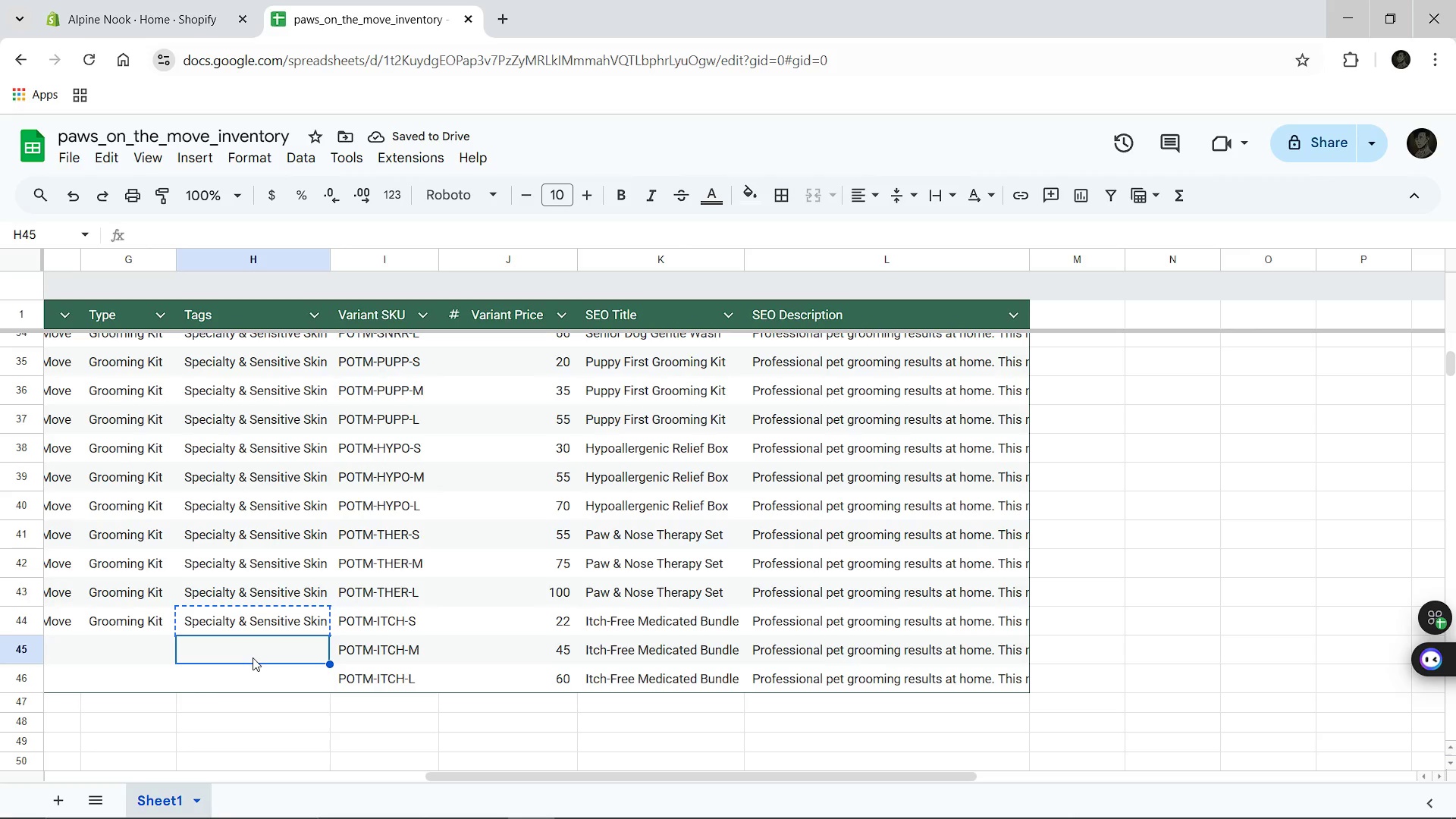 
key(Control+V)
 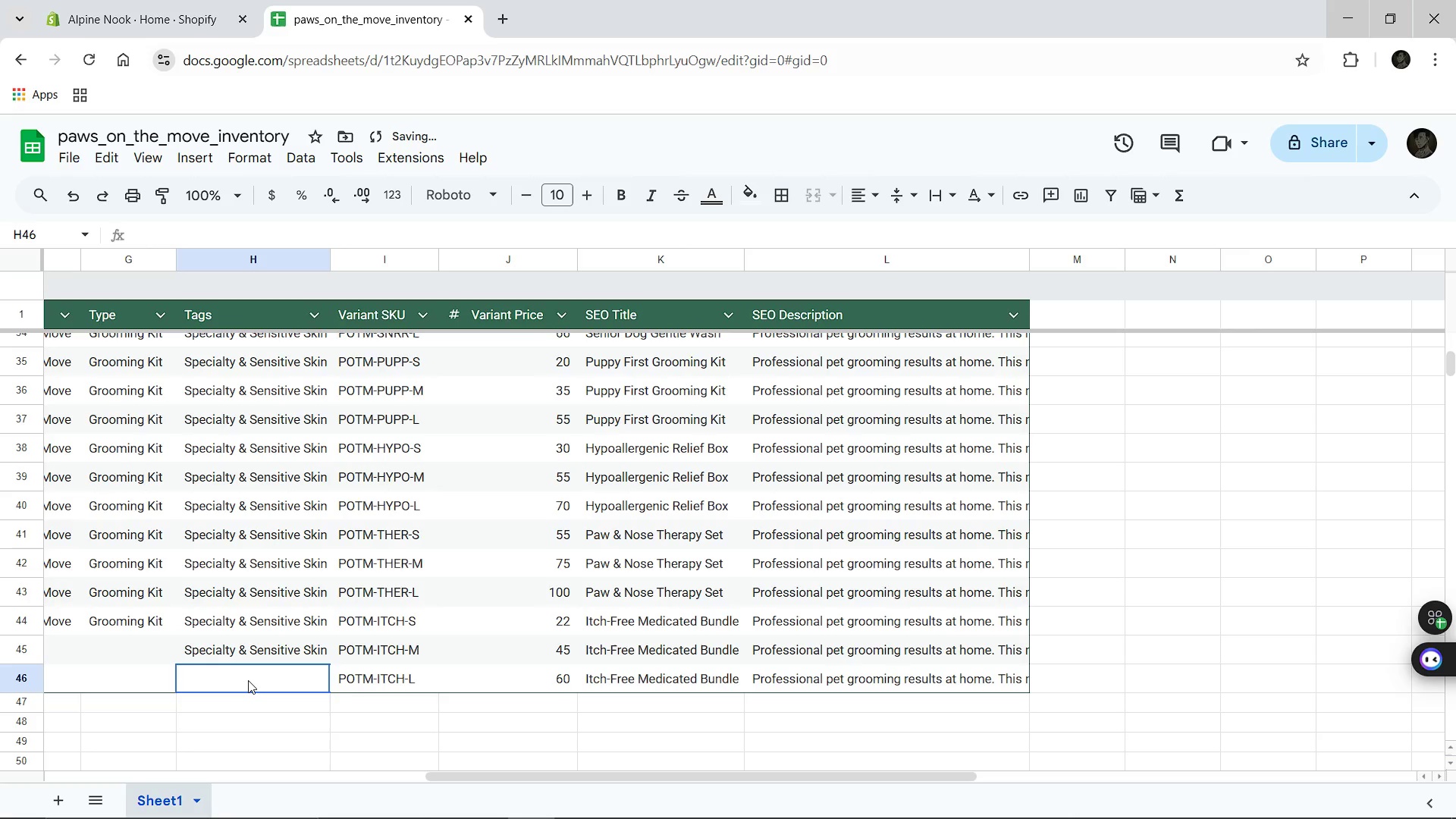 
left_click([248, 680])
 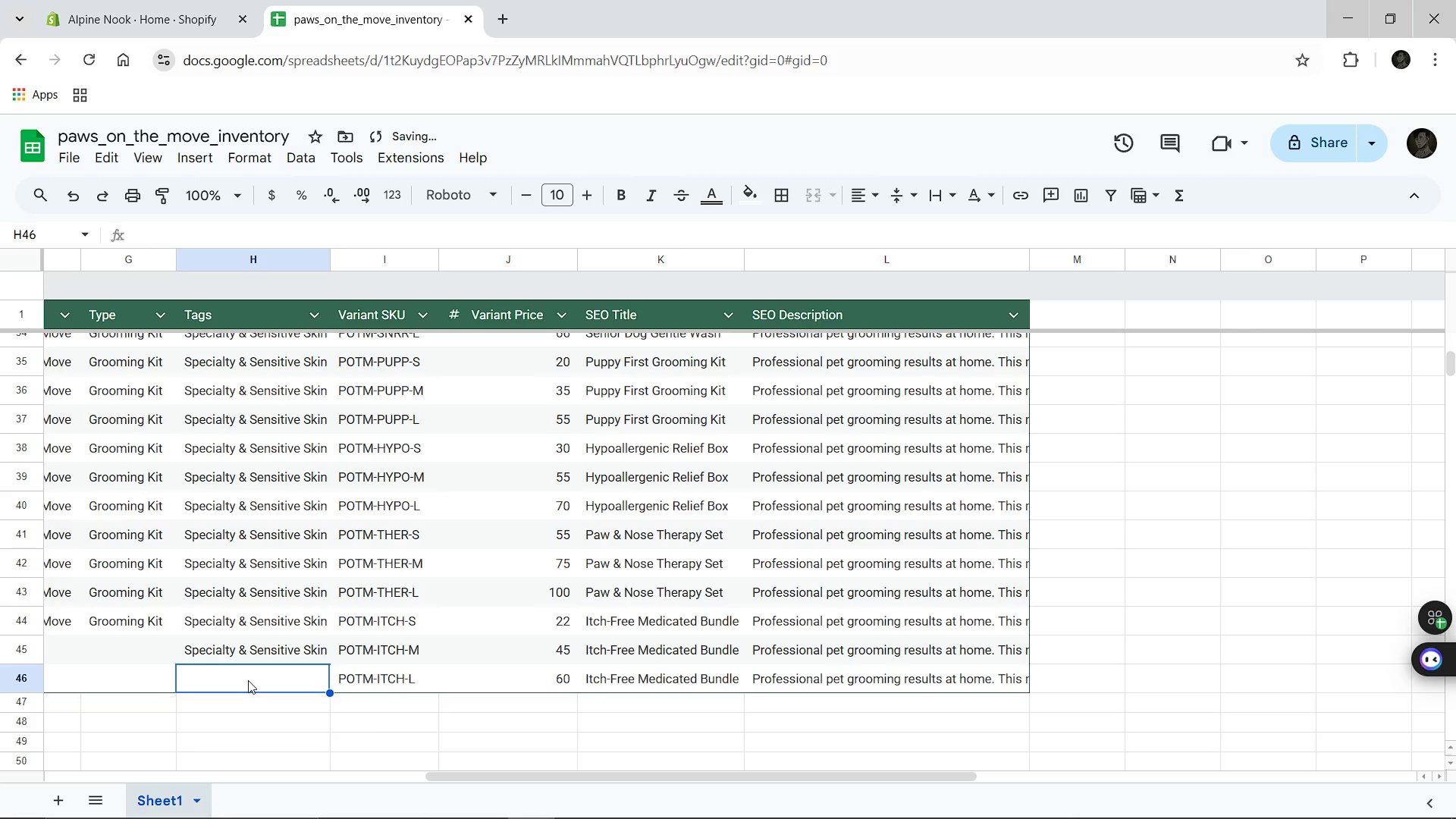 
key(Control+V)
 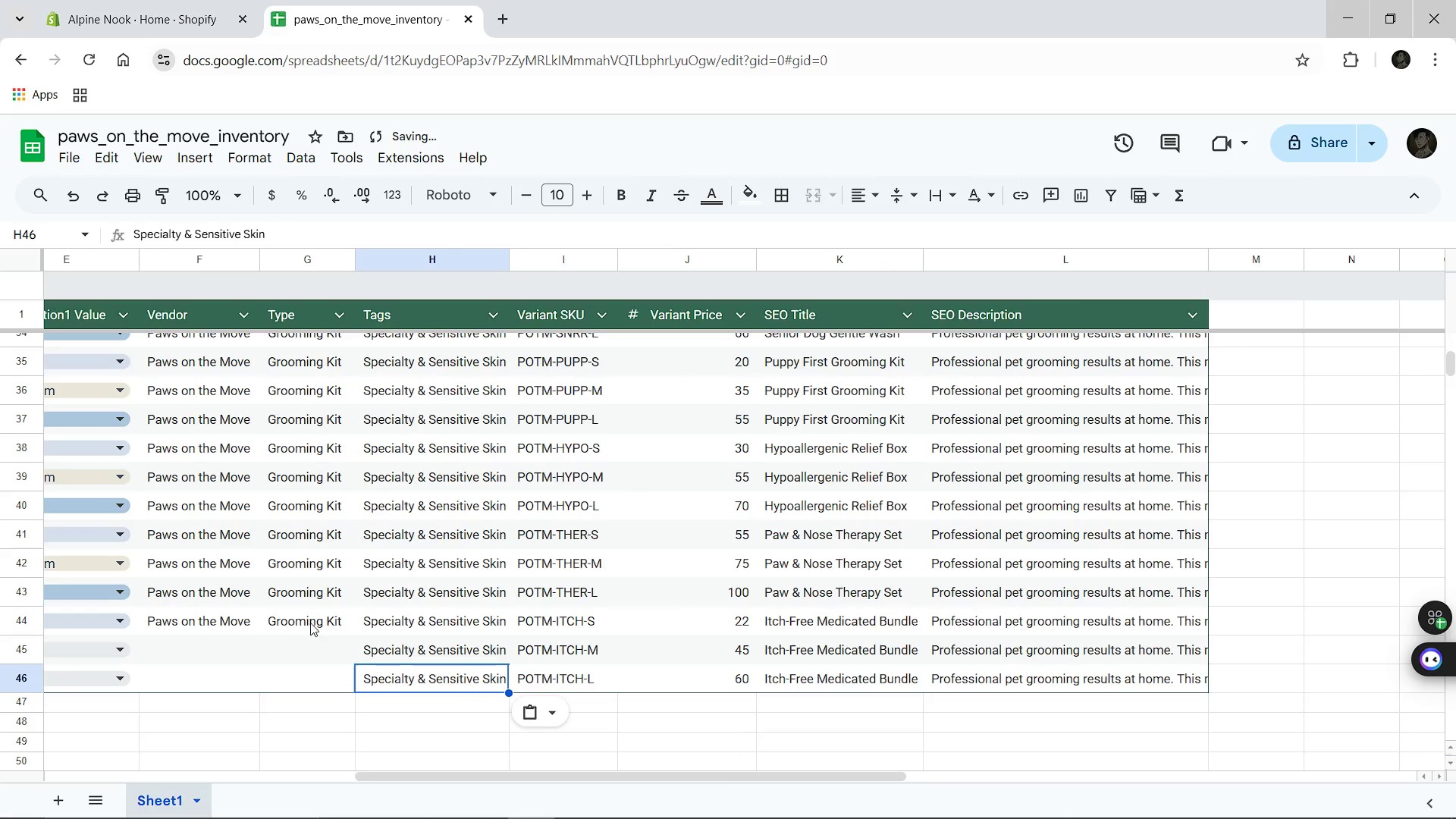 
left_click([310, 623])
 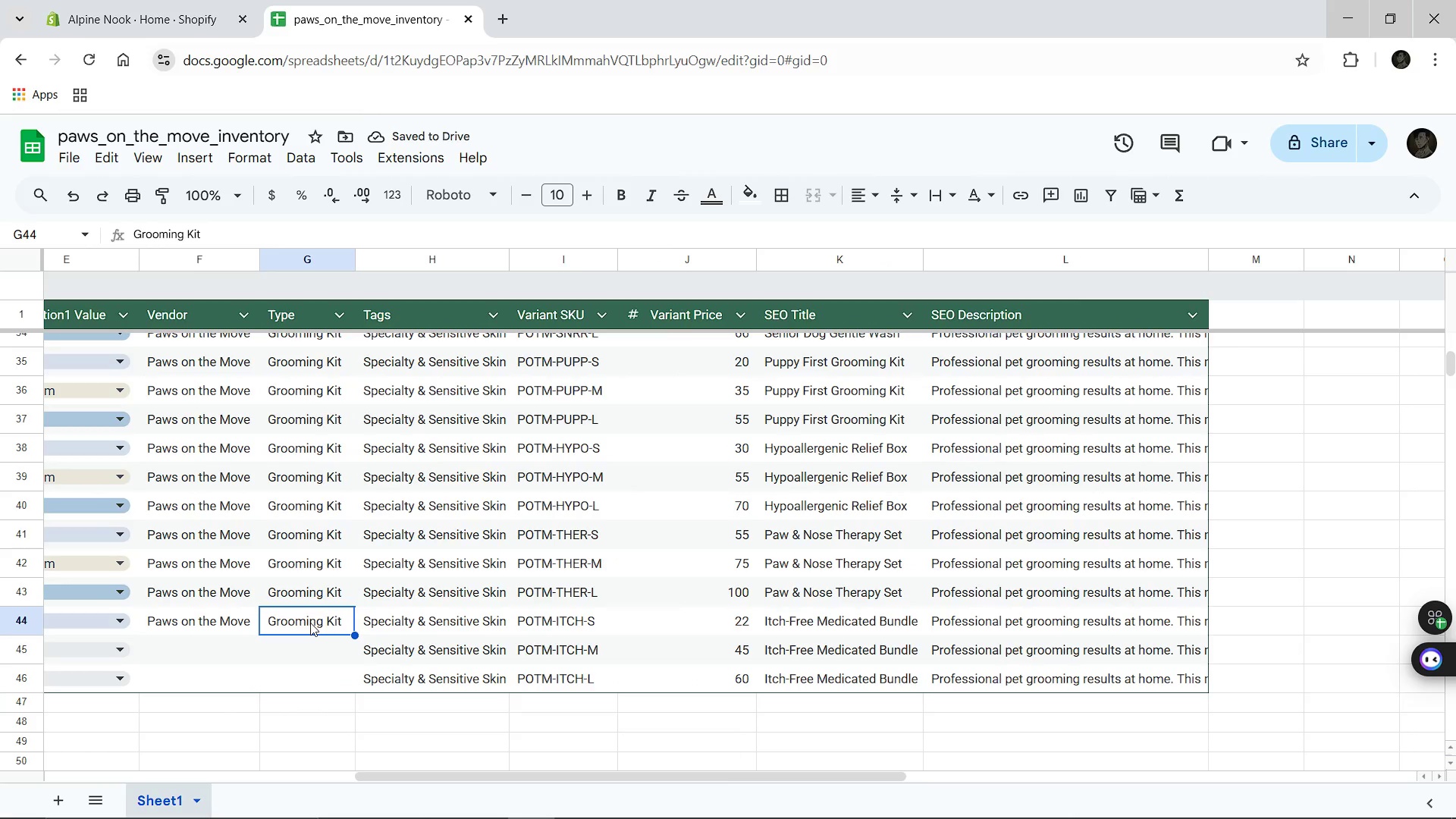 
key(Control+C)
 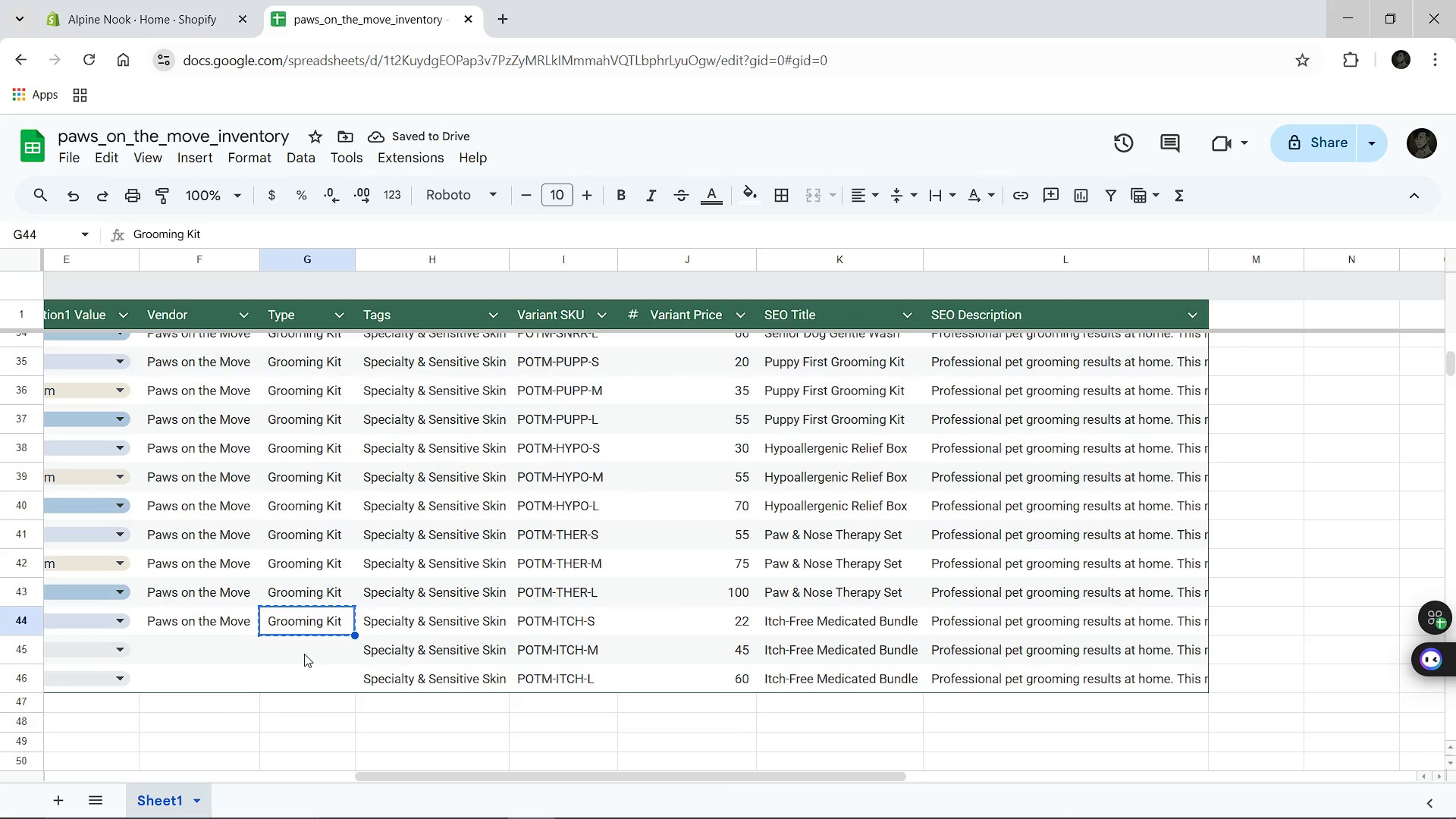 
left_click([304, 654])
 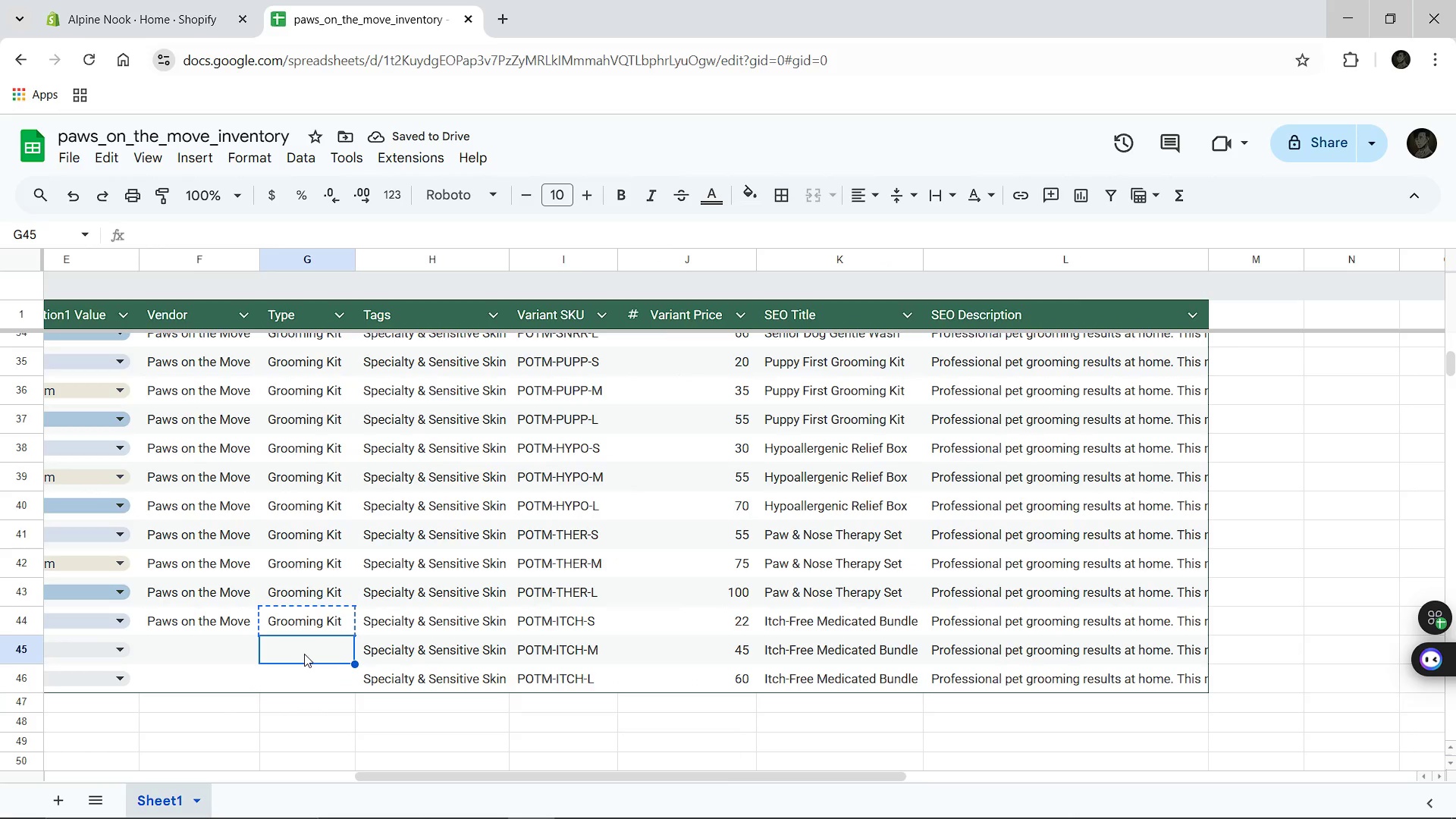 
key(Control+V)
 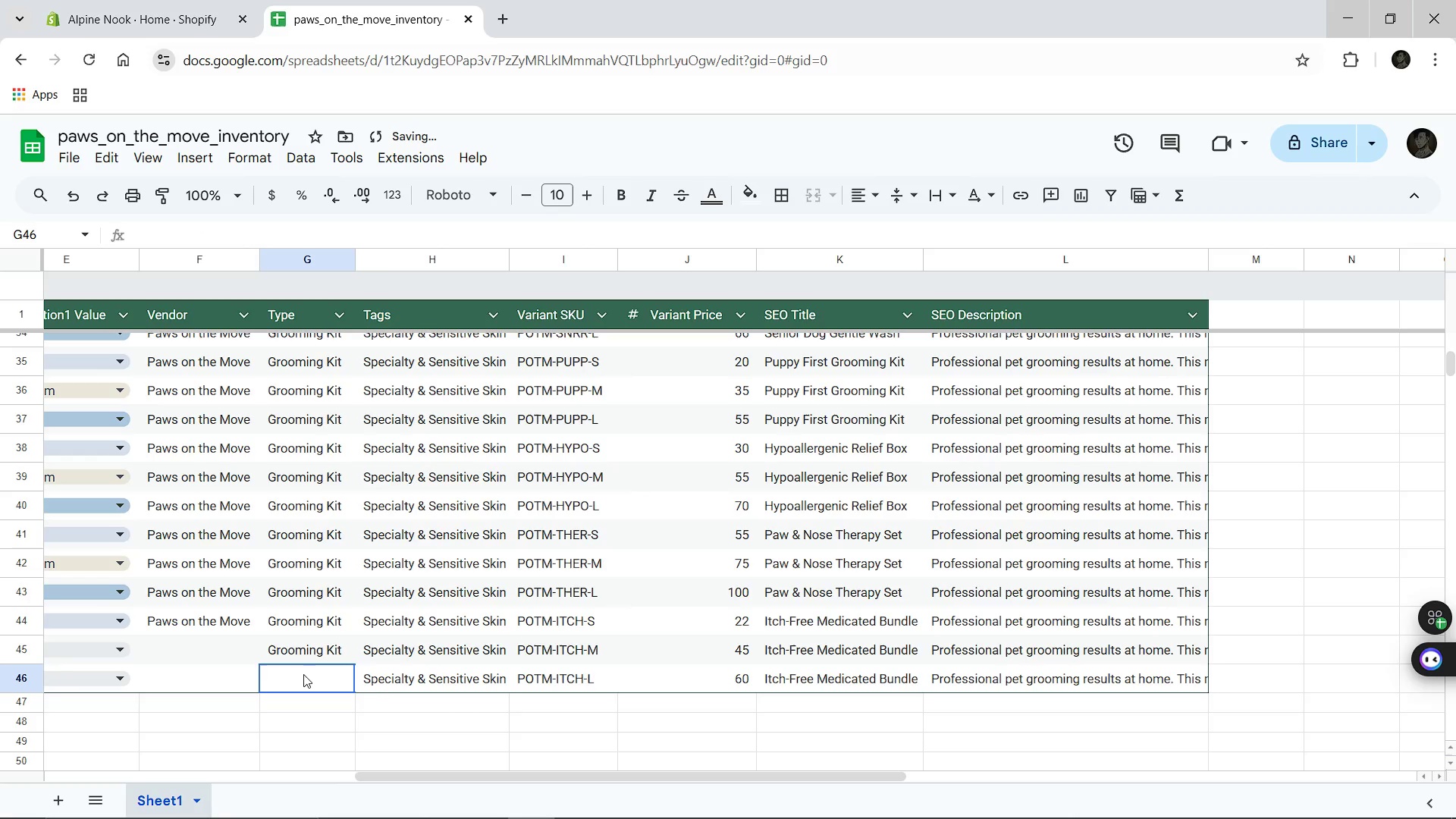 
left_click([303, 674])
 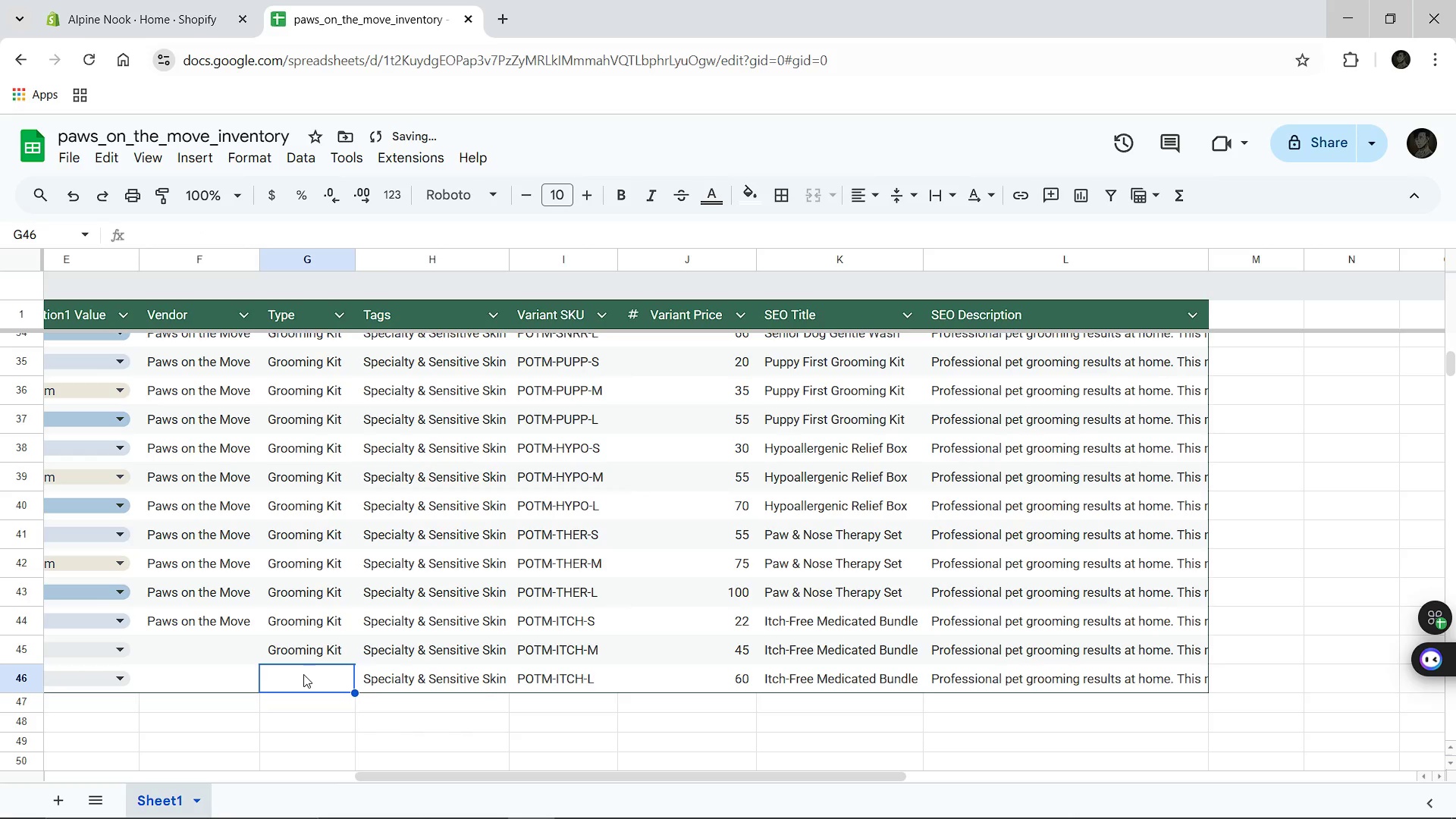 
key(Control+V)
 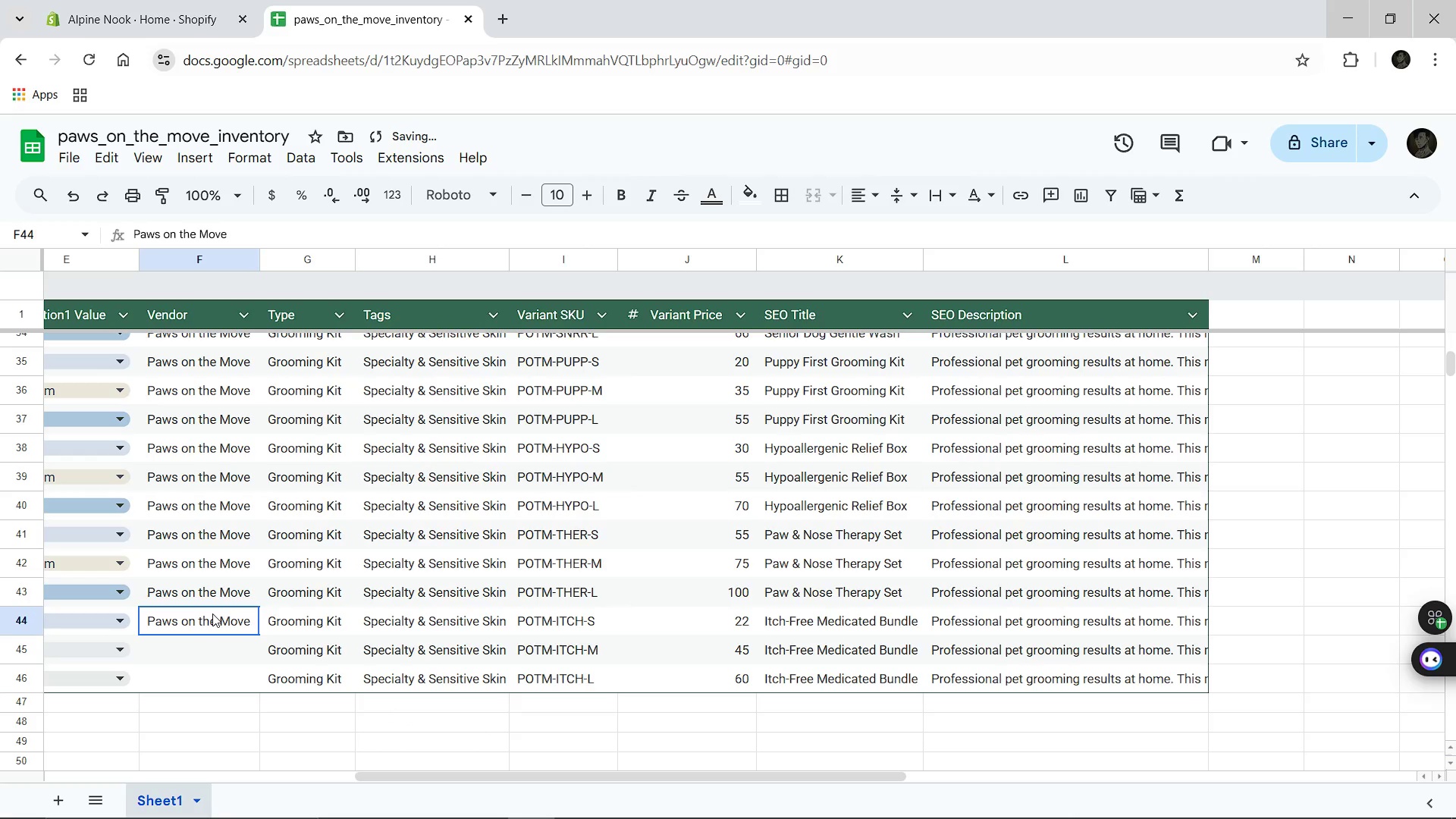 
left_click([212, 613])
 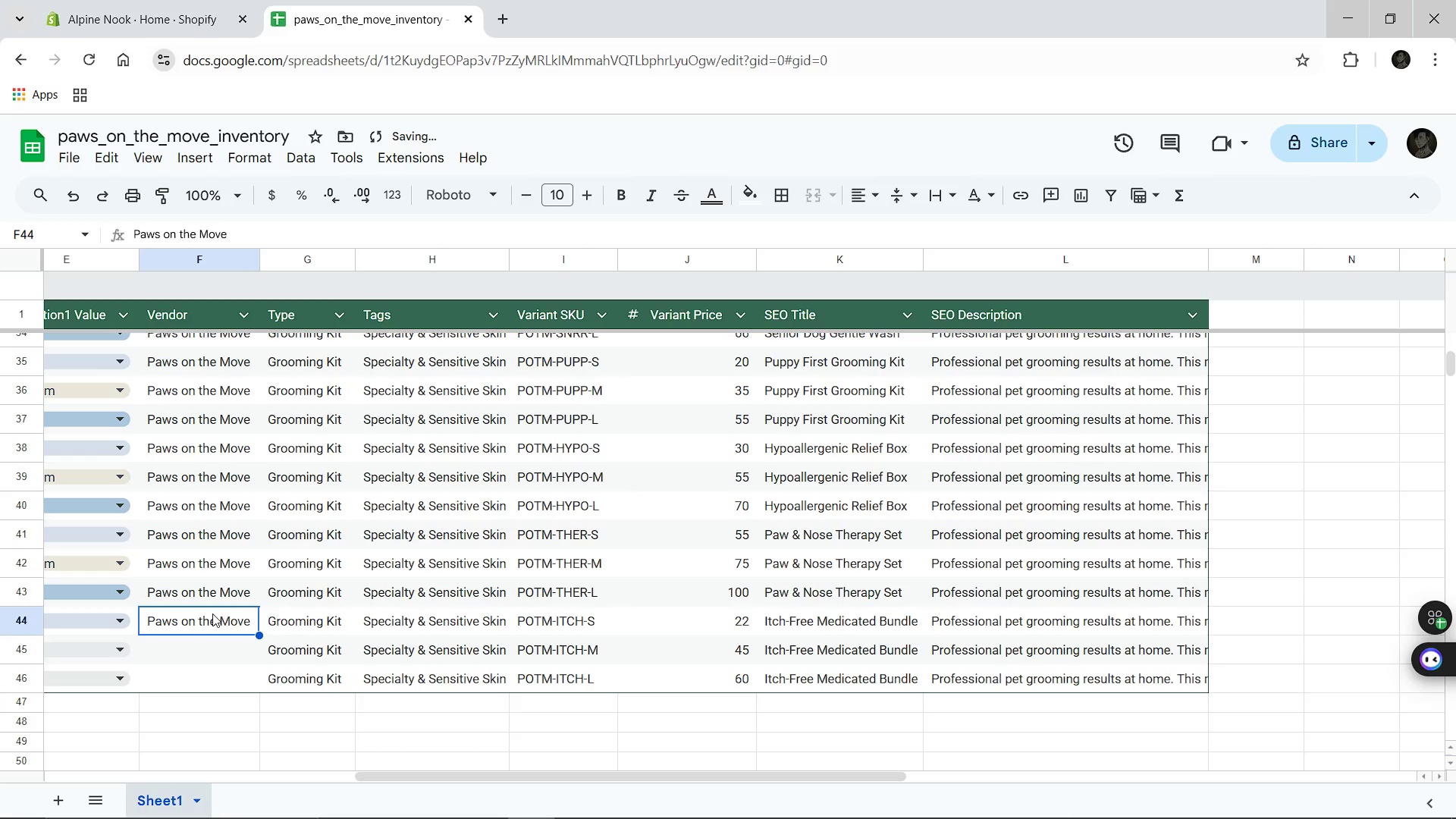 
key(Control+V)
 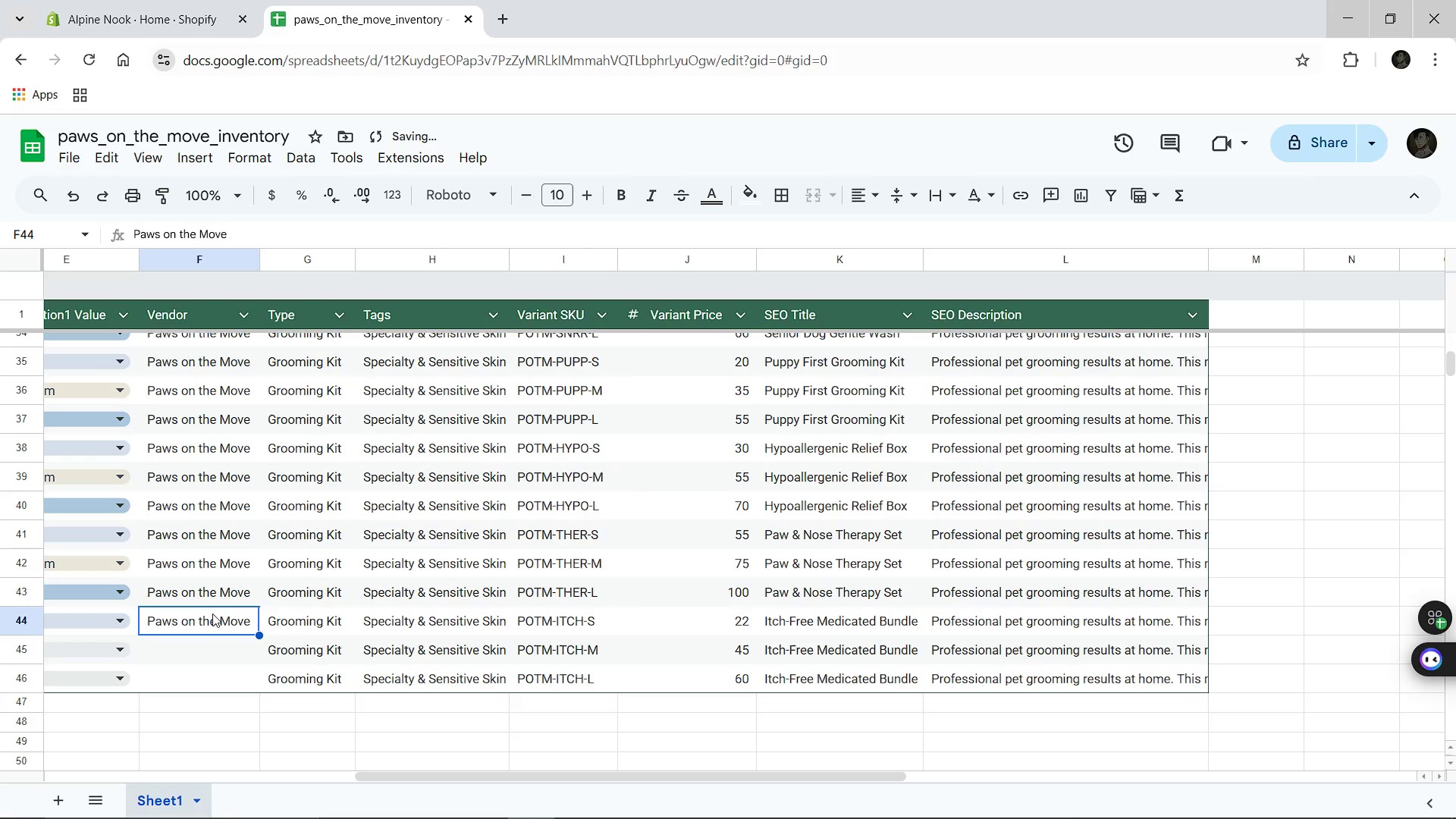 
key(Control+Z)
 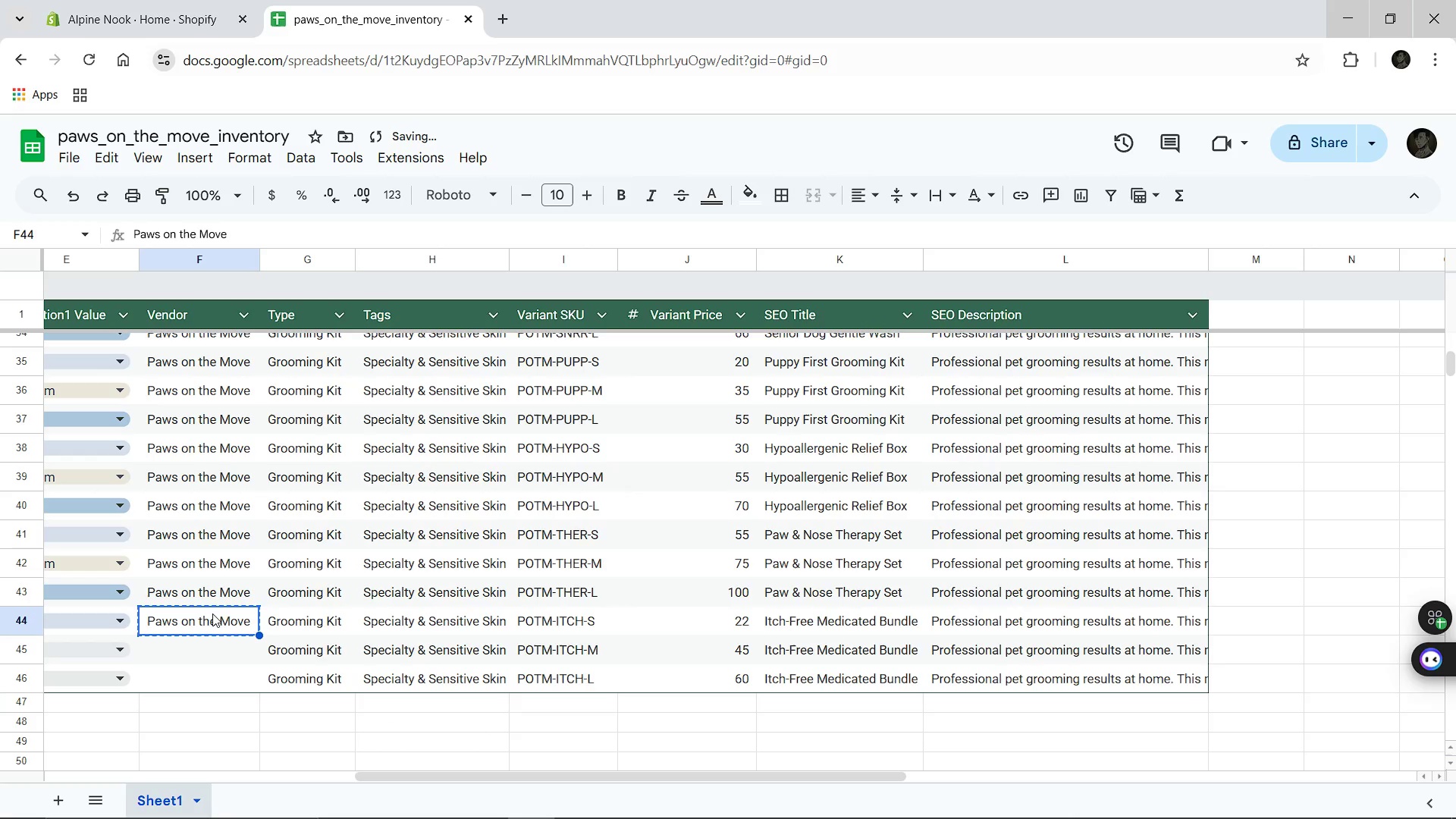 
key(Control+C)
 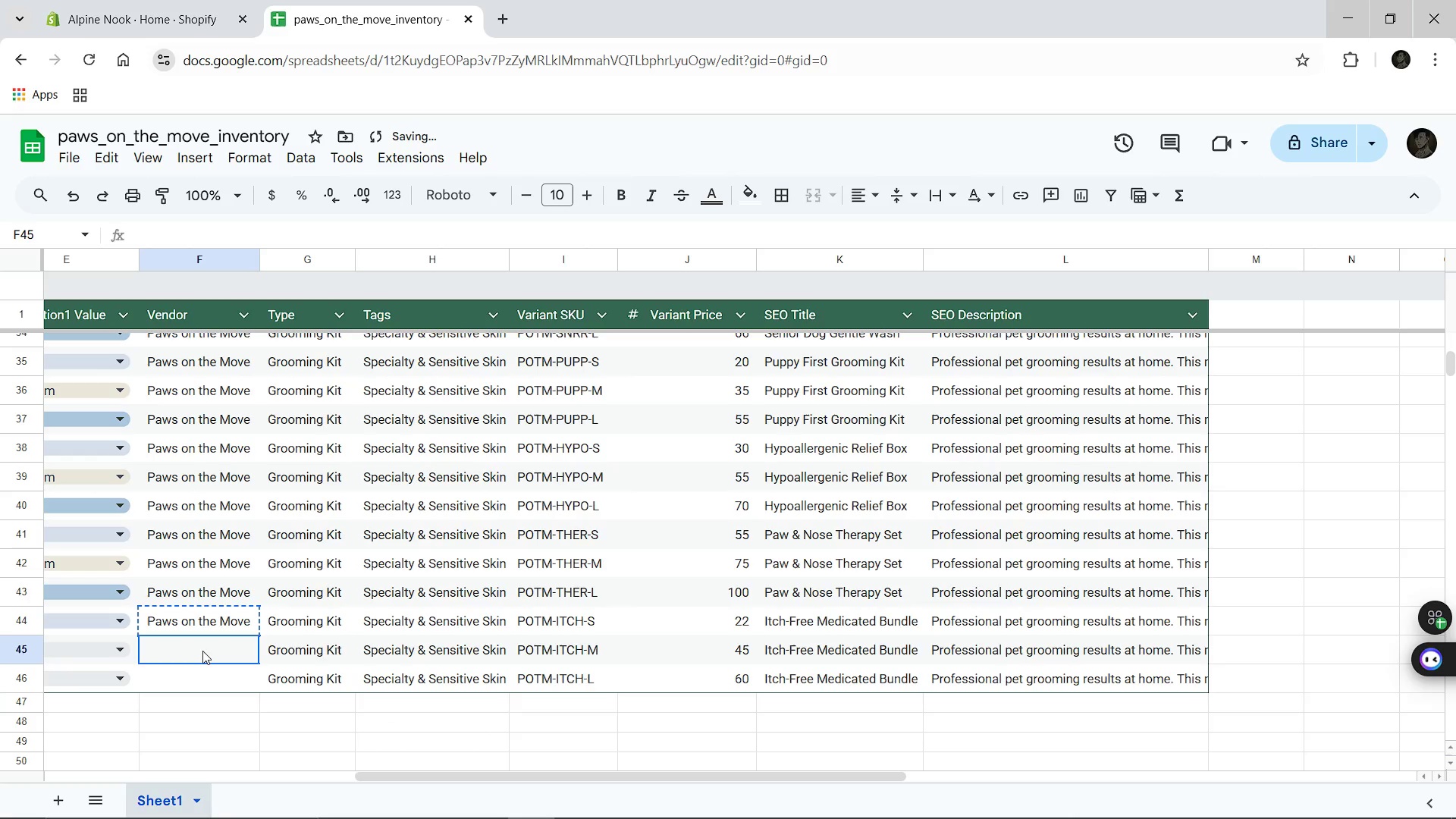 
left_click([202, 651])
 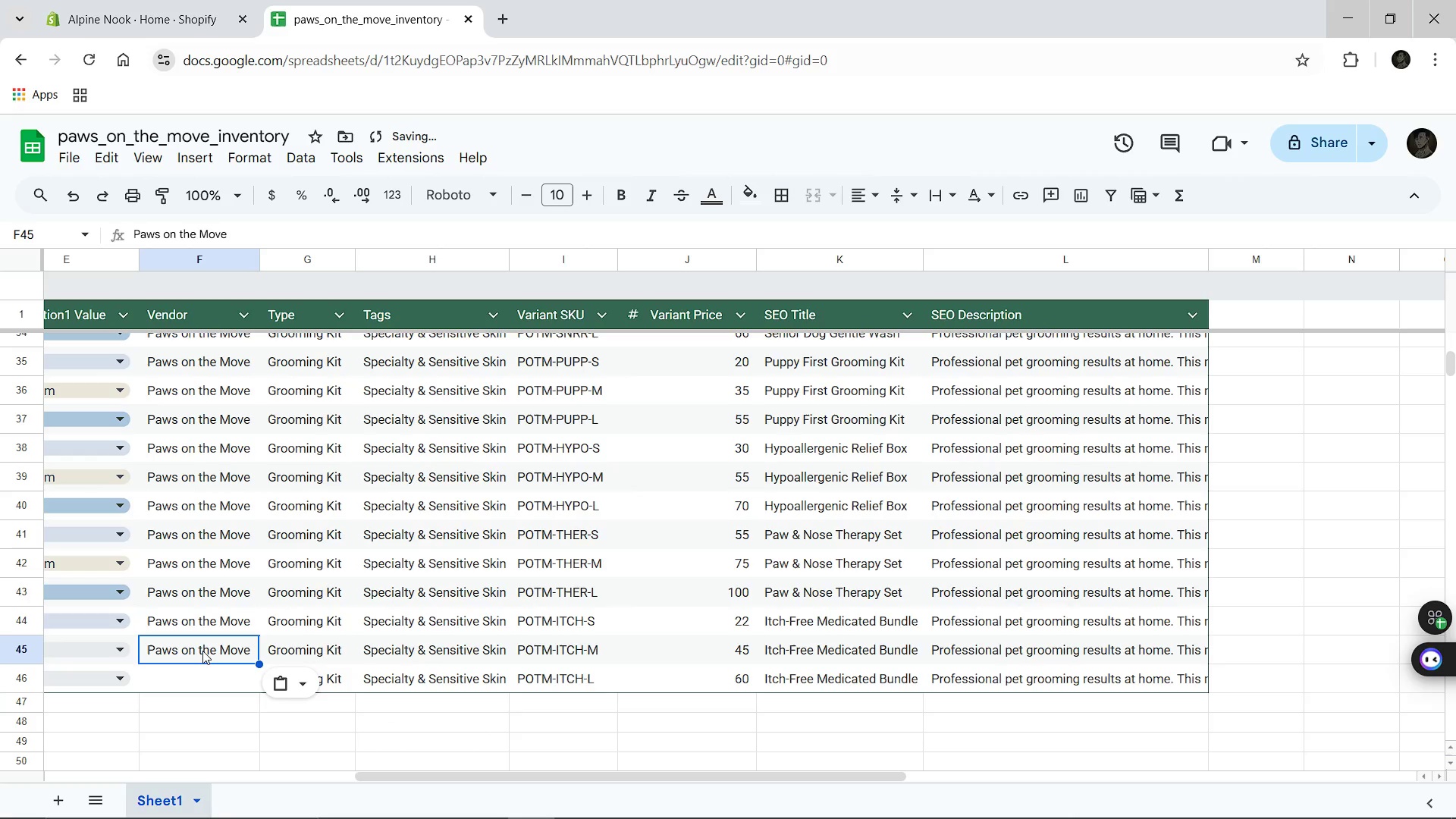 
key(Control+V)
 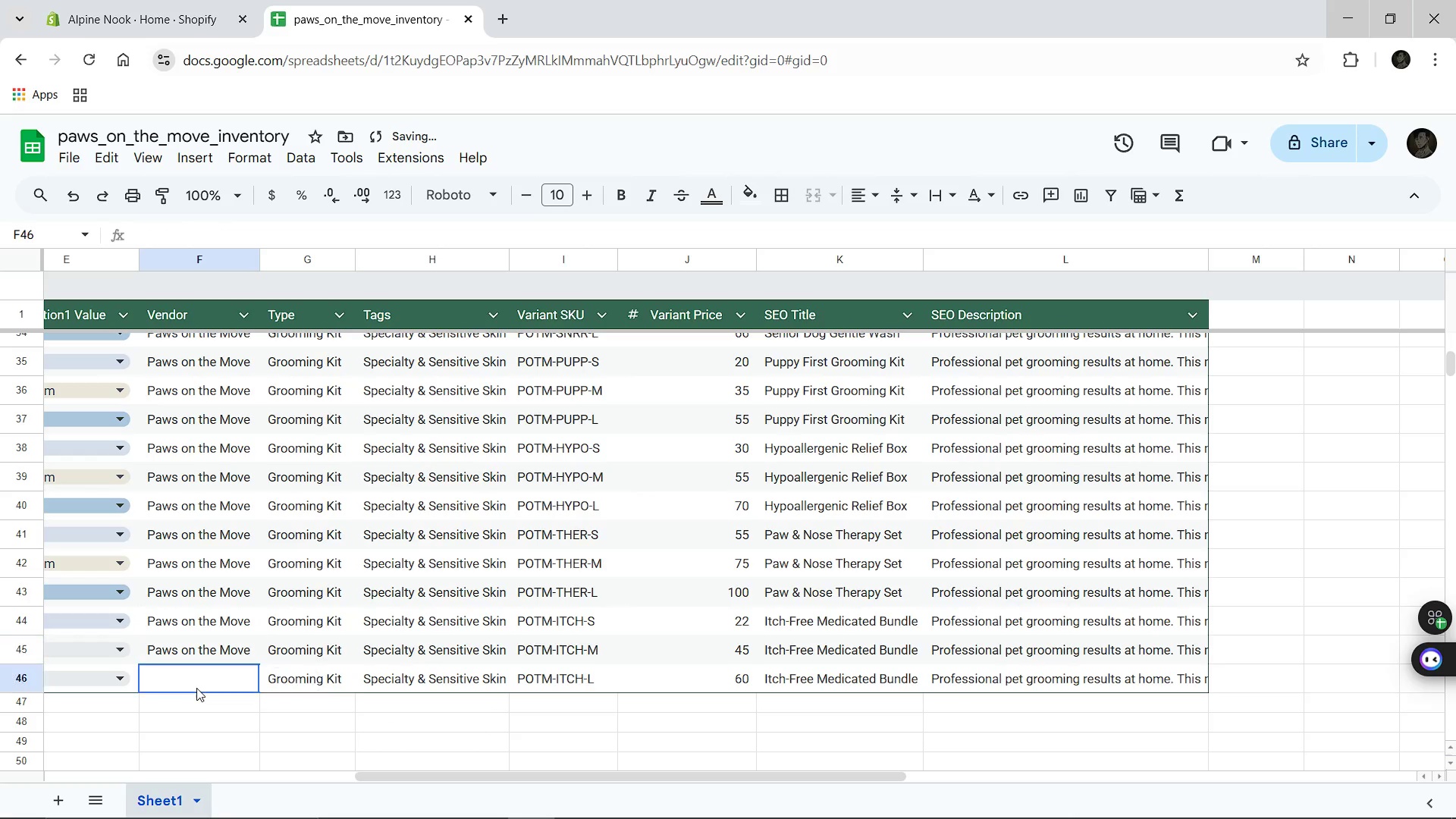 
left_click([196, 688])
 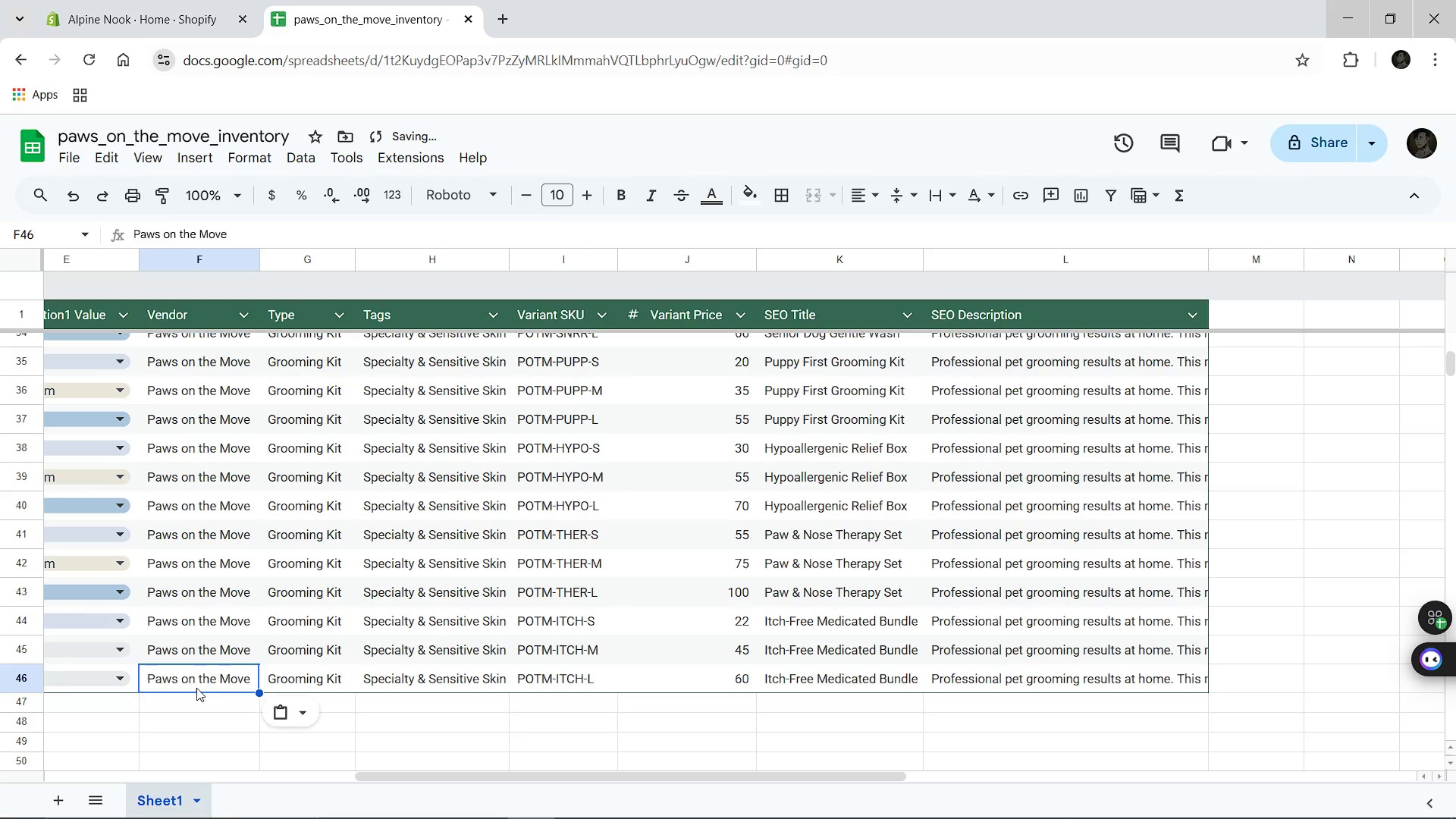 
key(Control+V)
 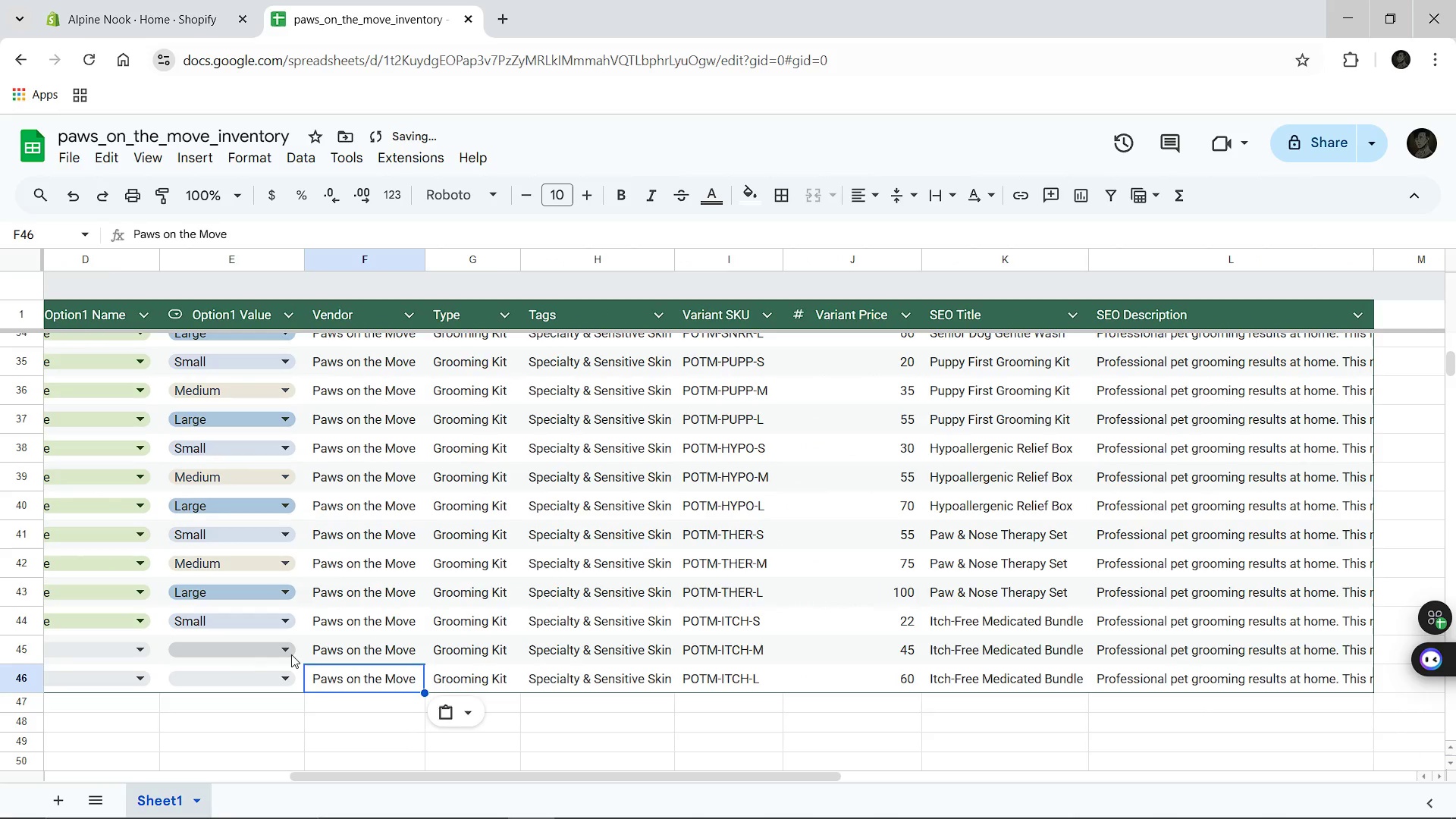 
left_click([291, 654])
 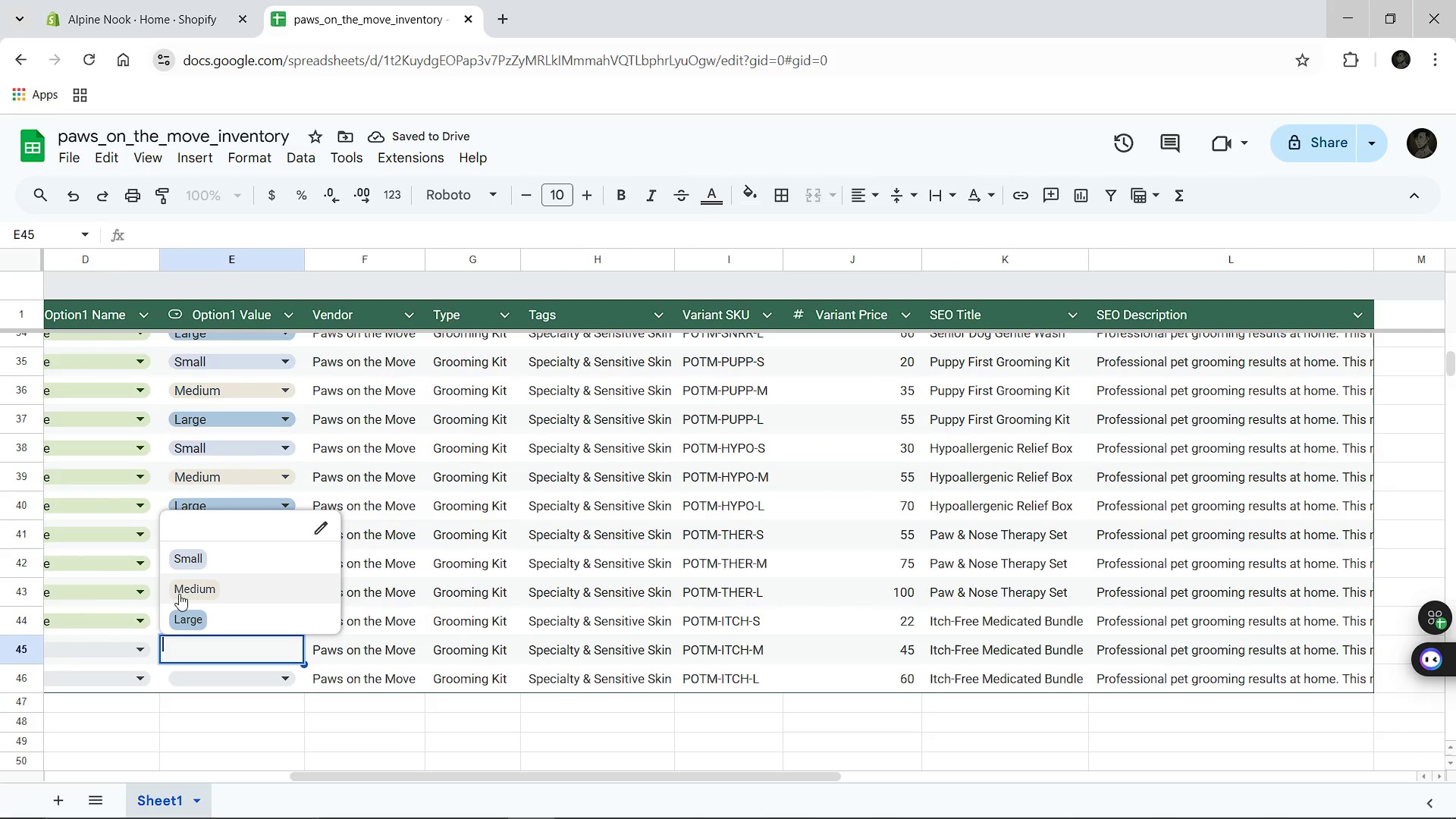 
left_click([179, 594])
 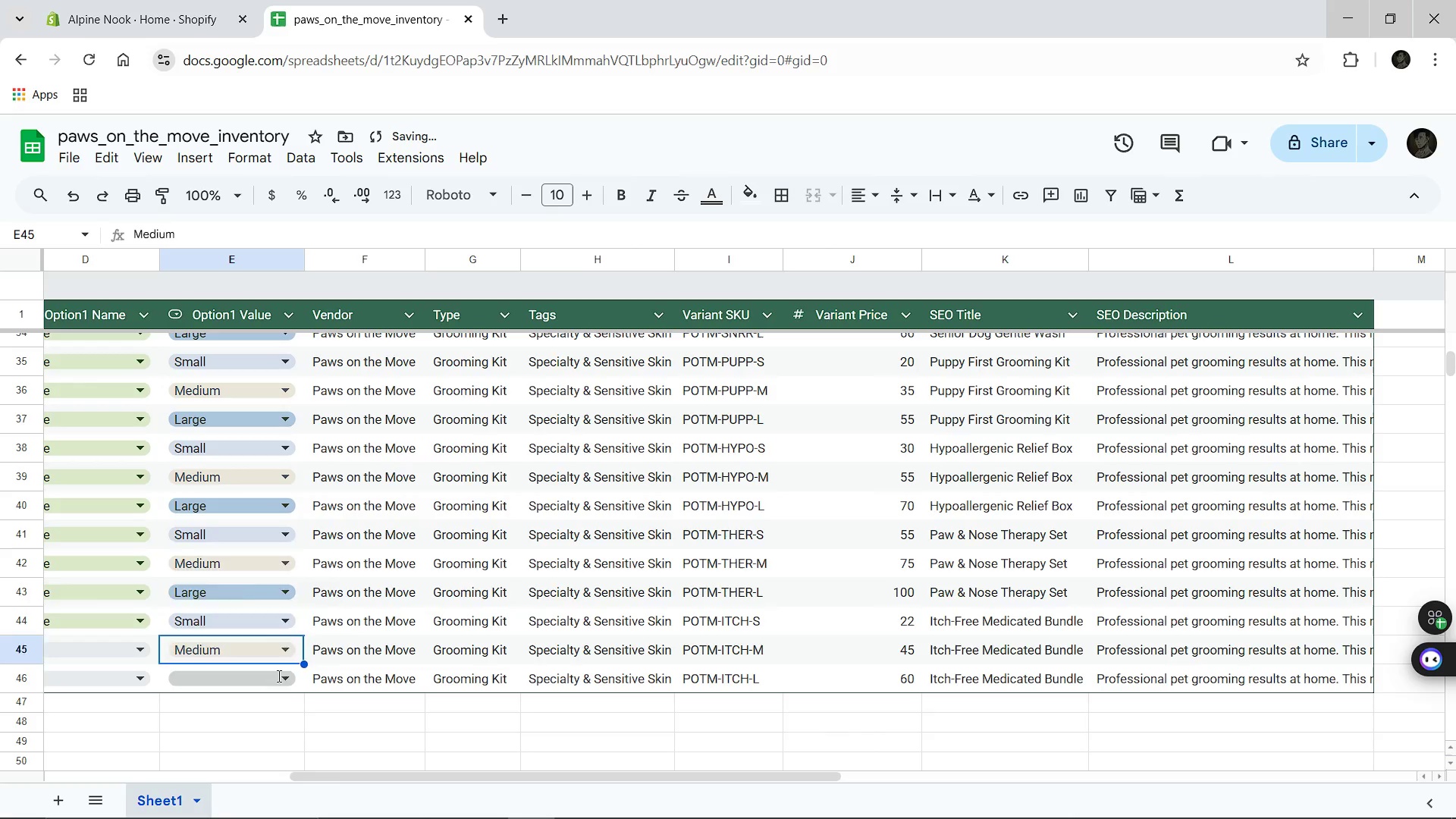 
left_click([278, 676])
 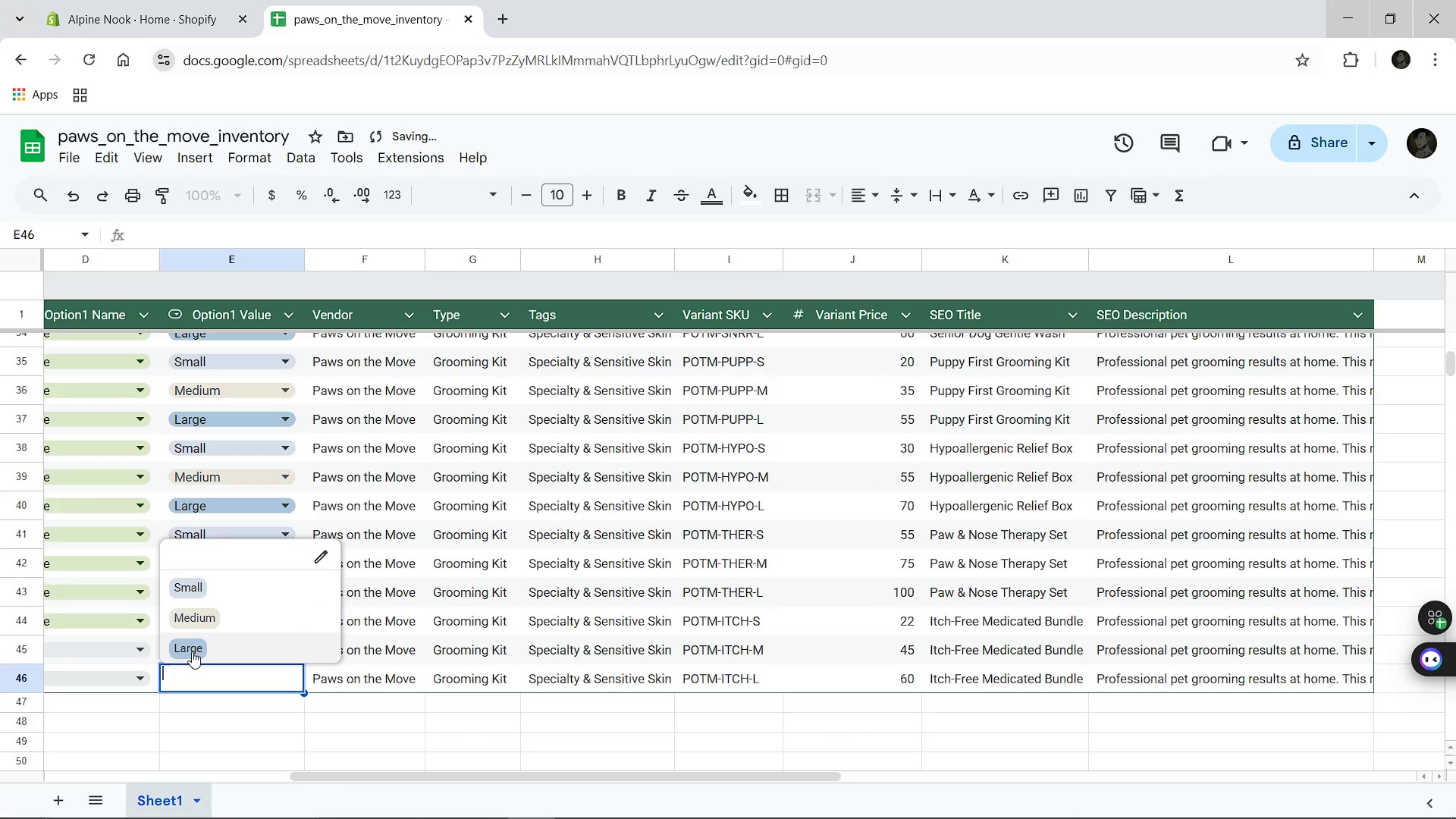 
left_click([192, 651])
 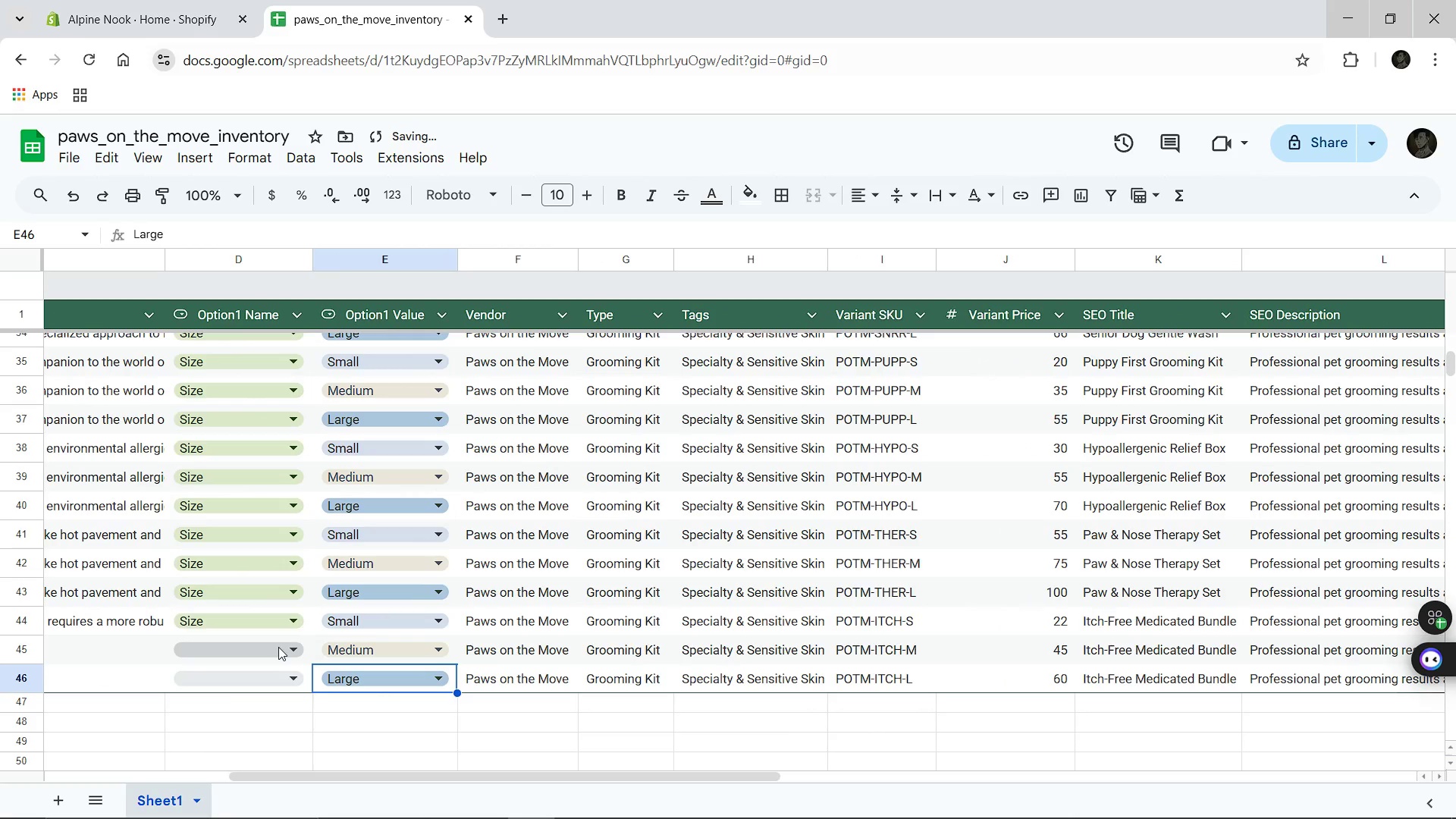 
left_click([278, 647])
 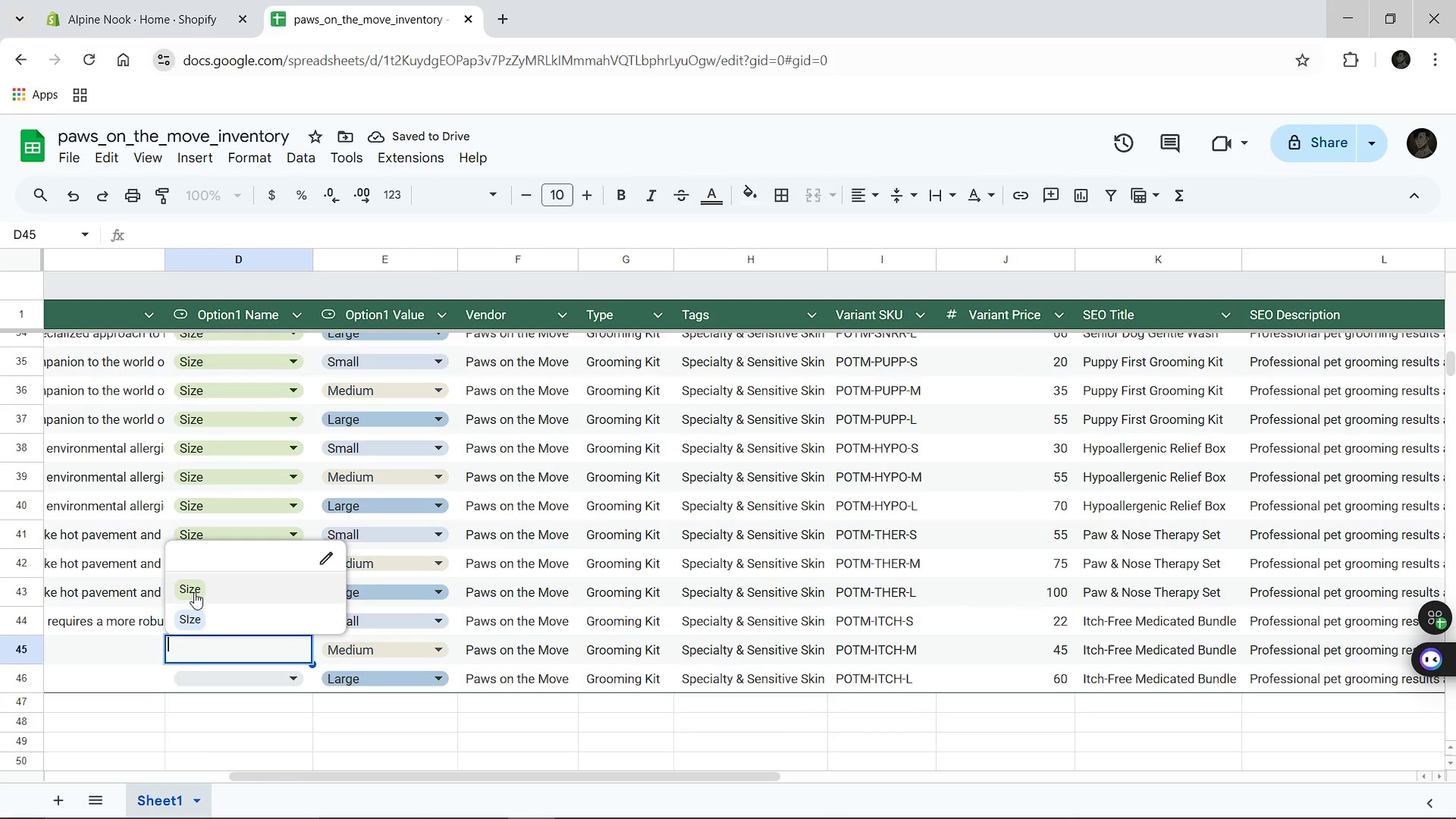 
left_click([194, 592])
 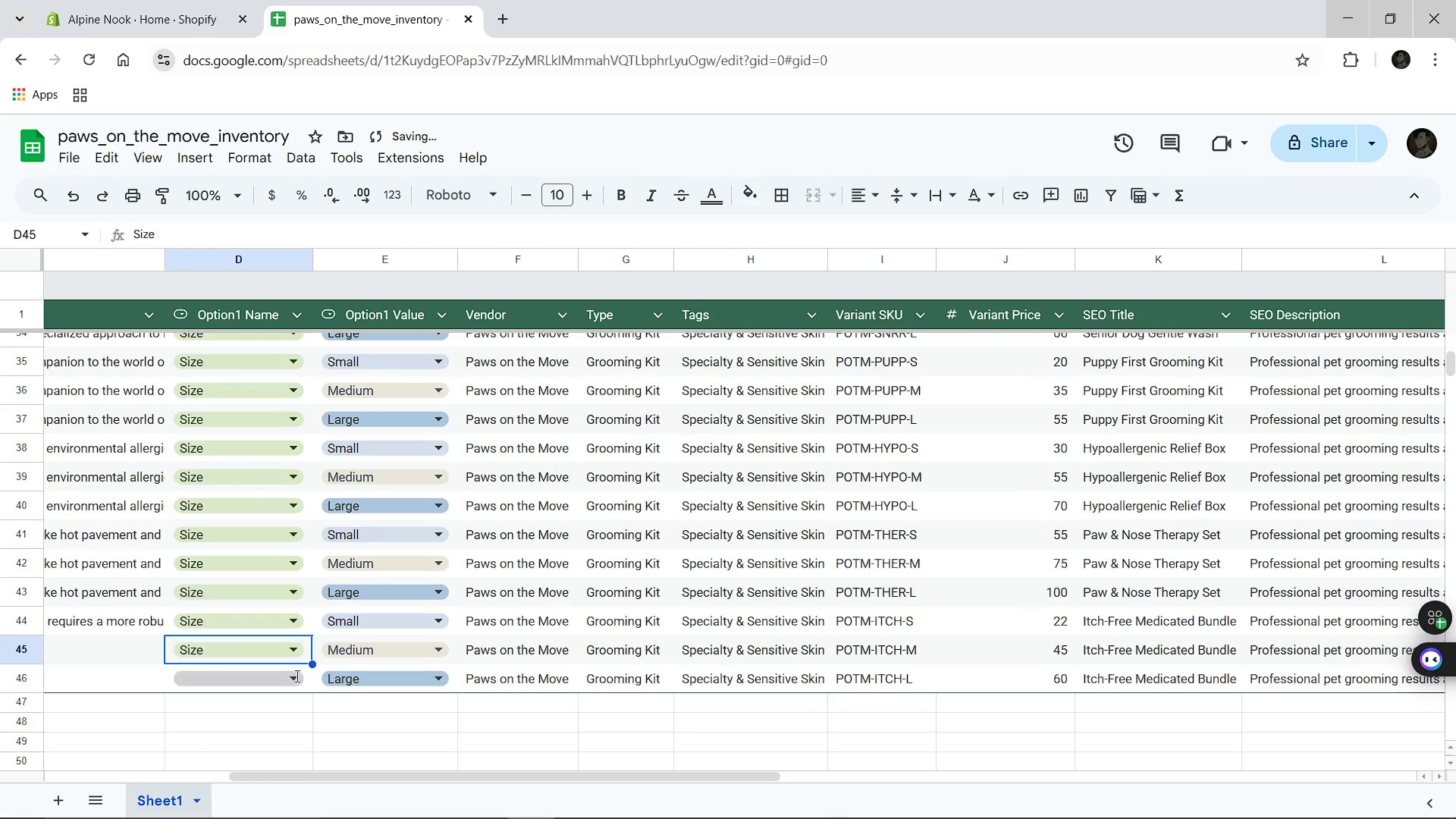 
left_click([296, 676])
 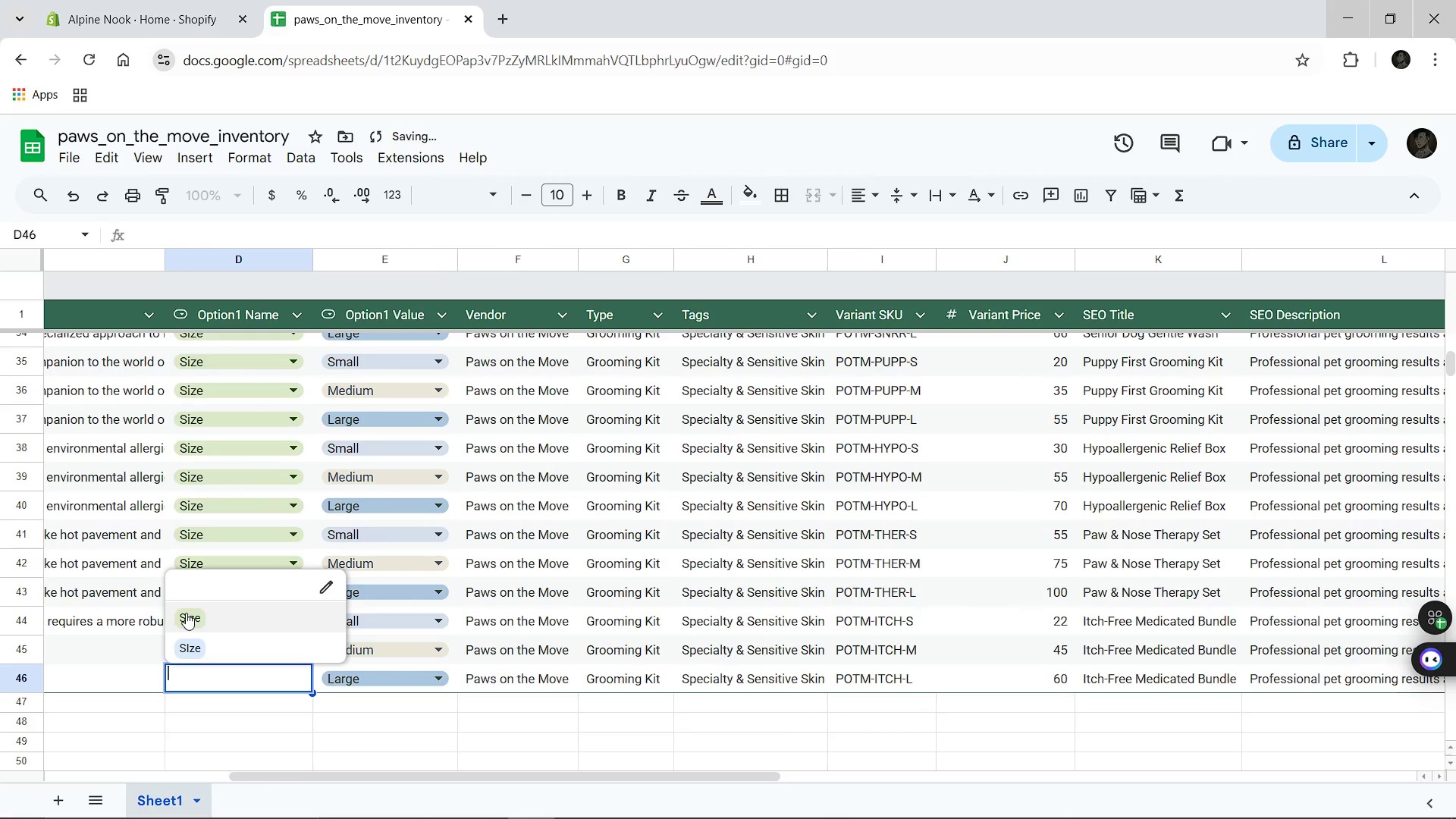 
left_click([186, 613])
 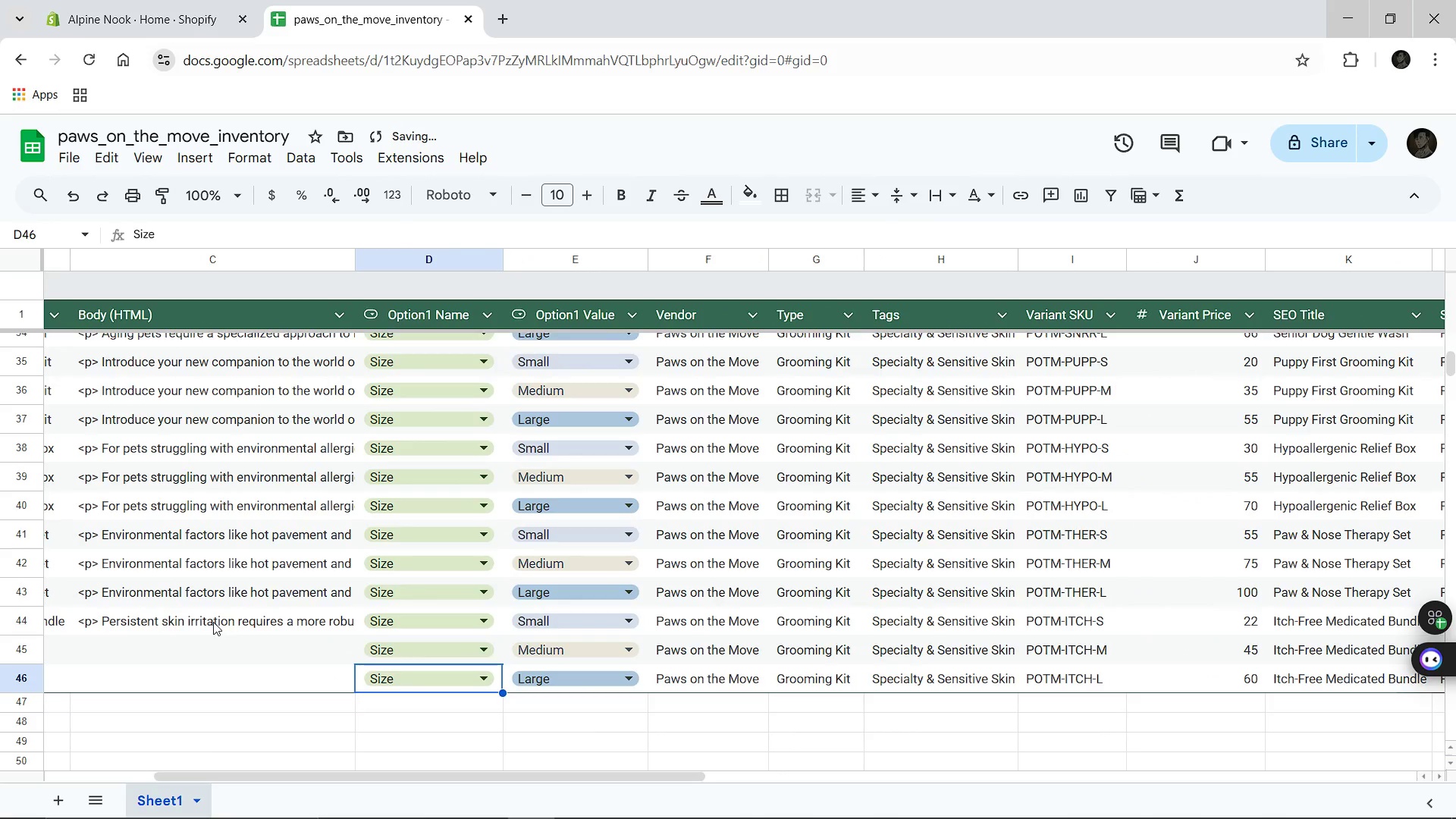 
left_click([213, 622])
 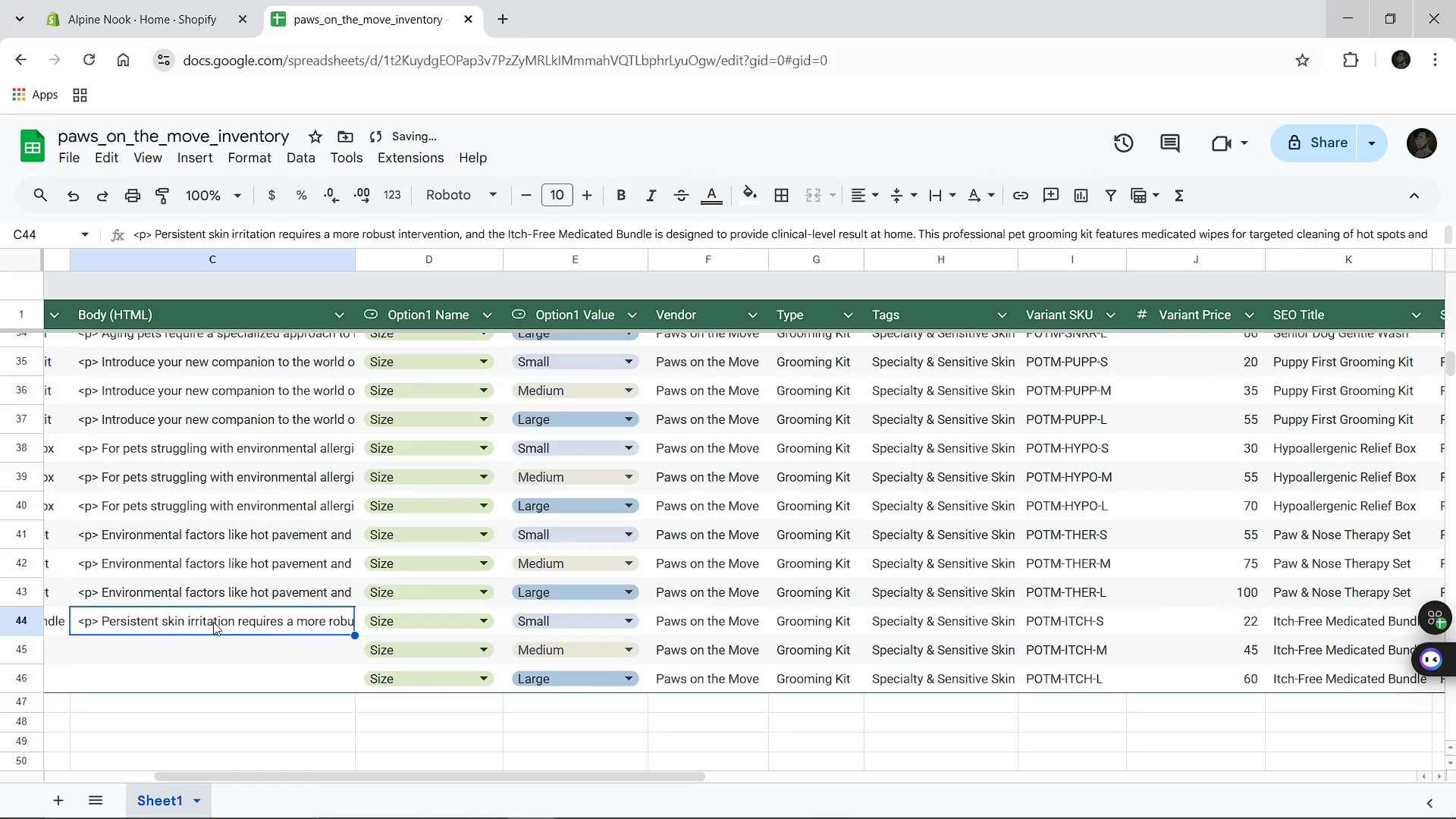 
key(Control+C)
 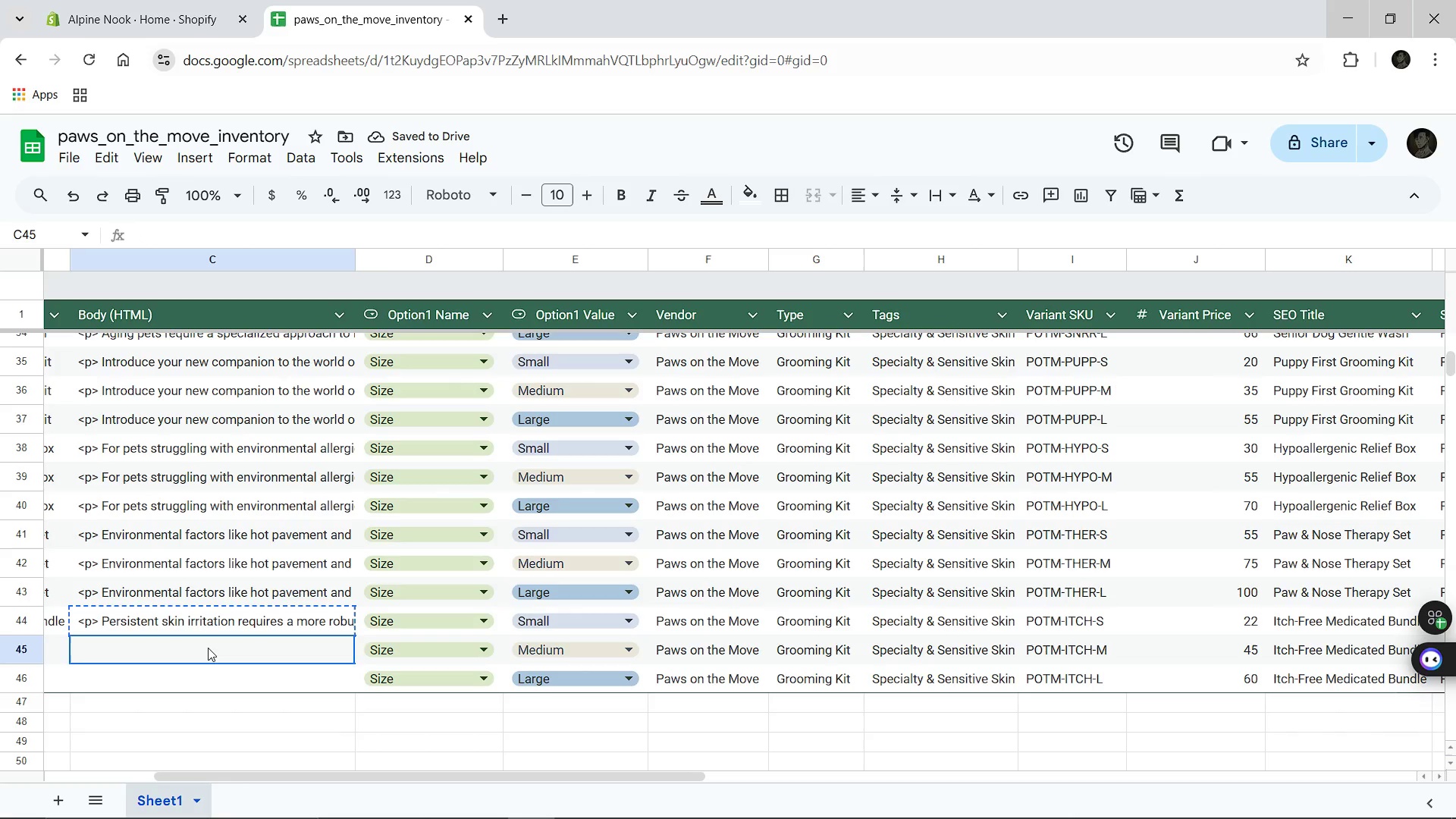 
left_click([208, 648])
 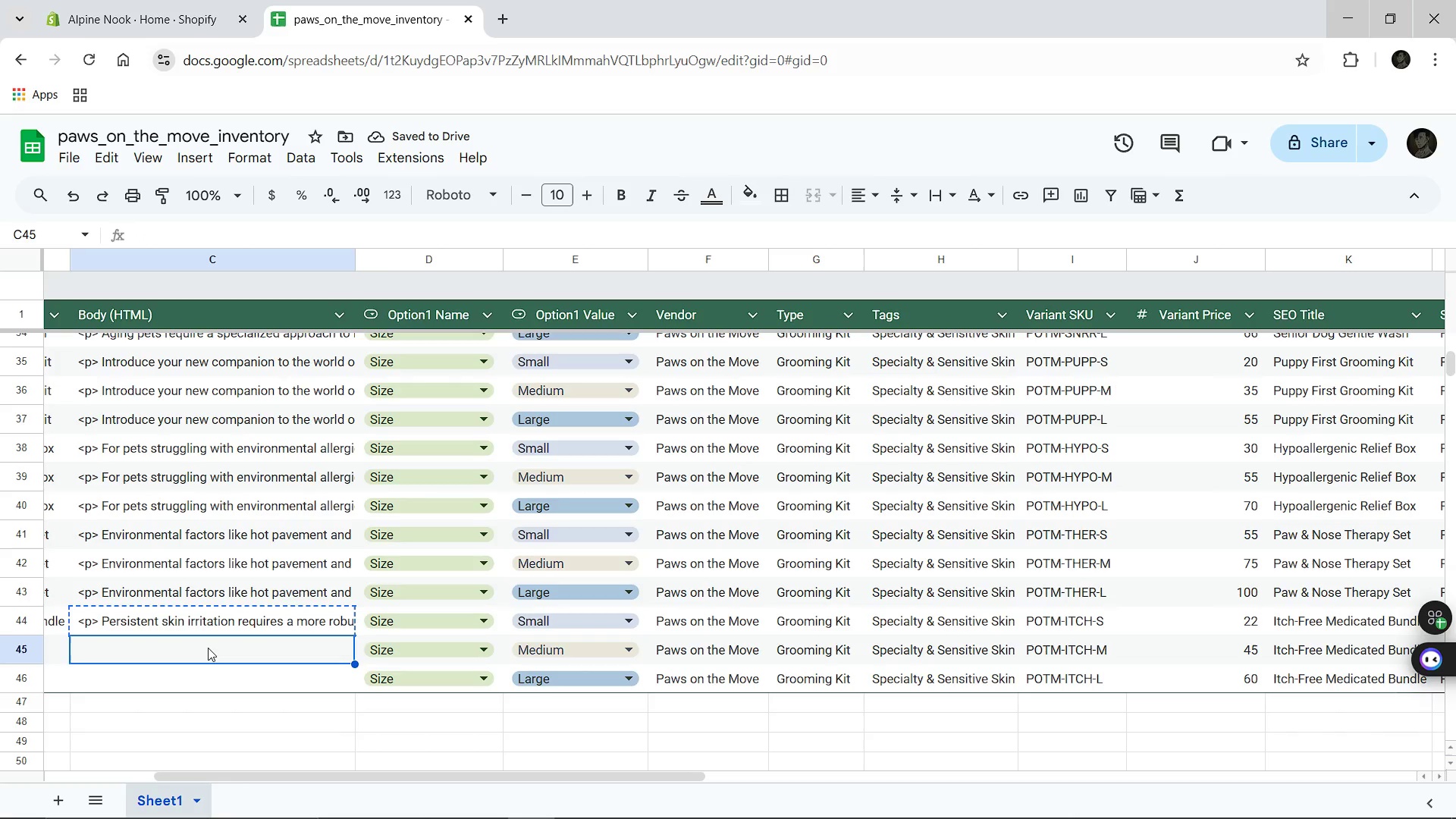 
key(Control+V)
 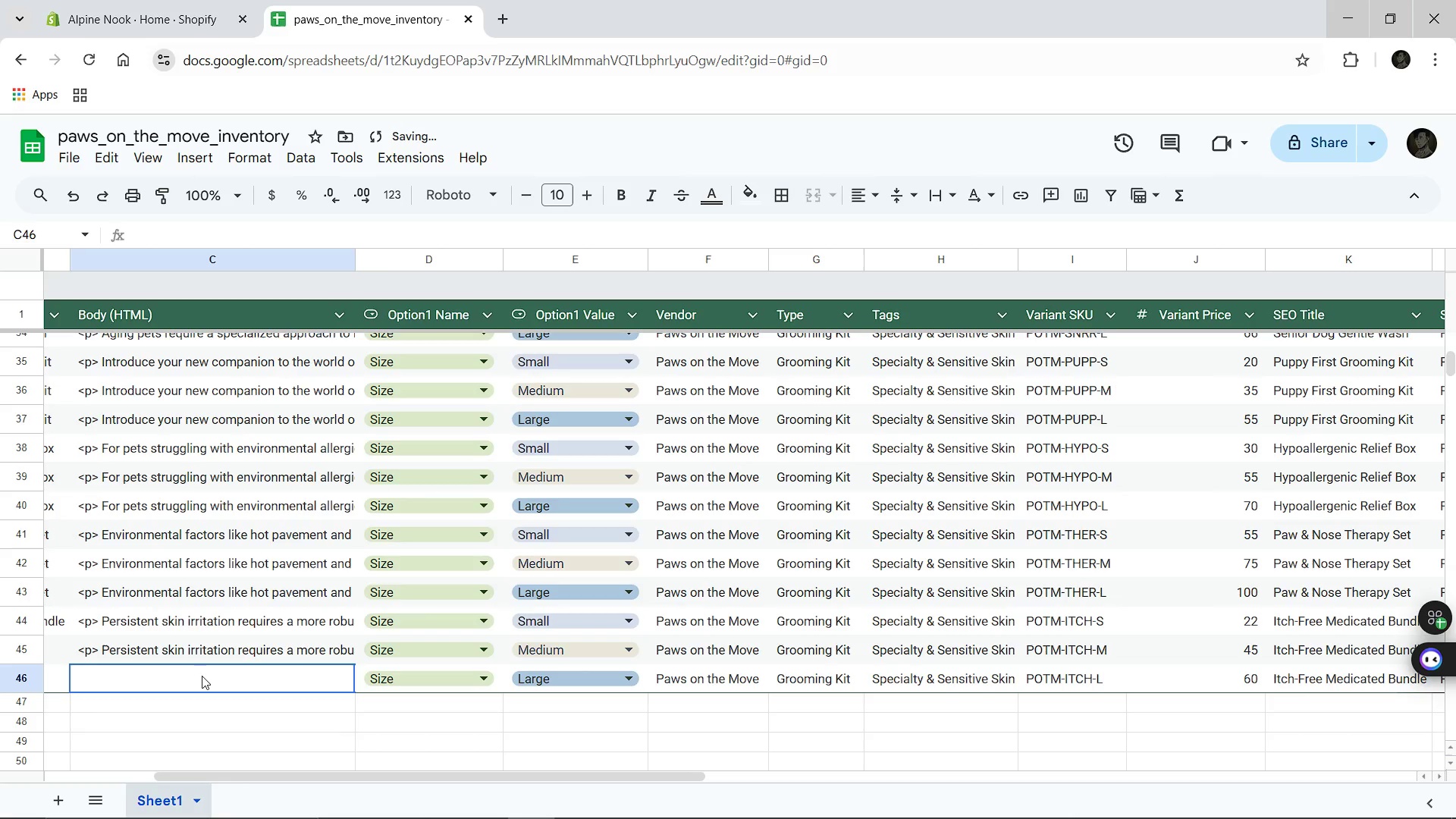 
left_click([202, 676])
 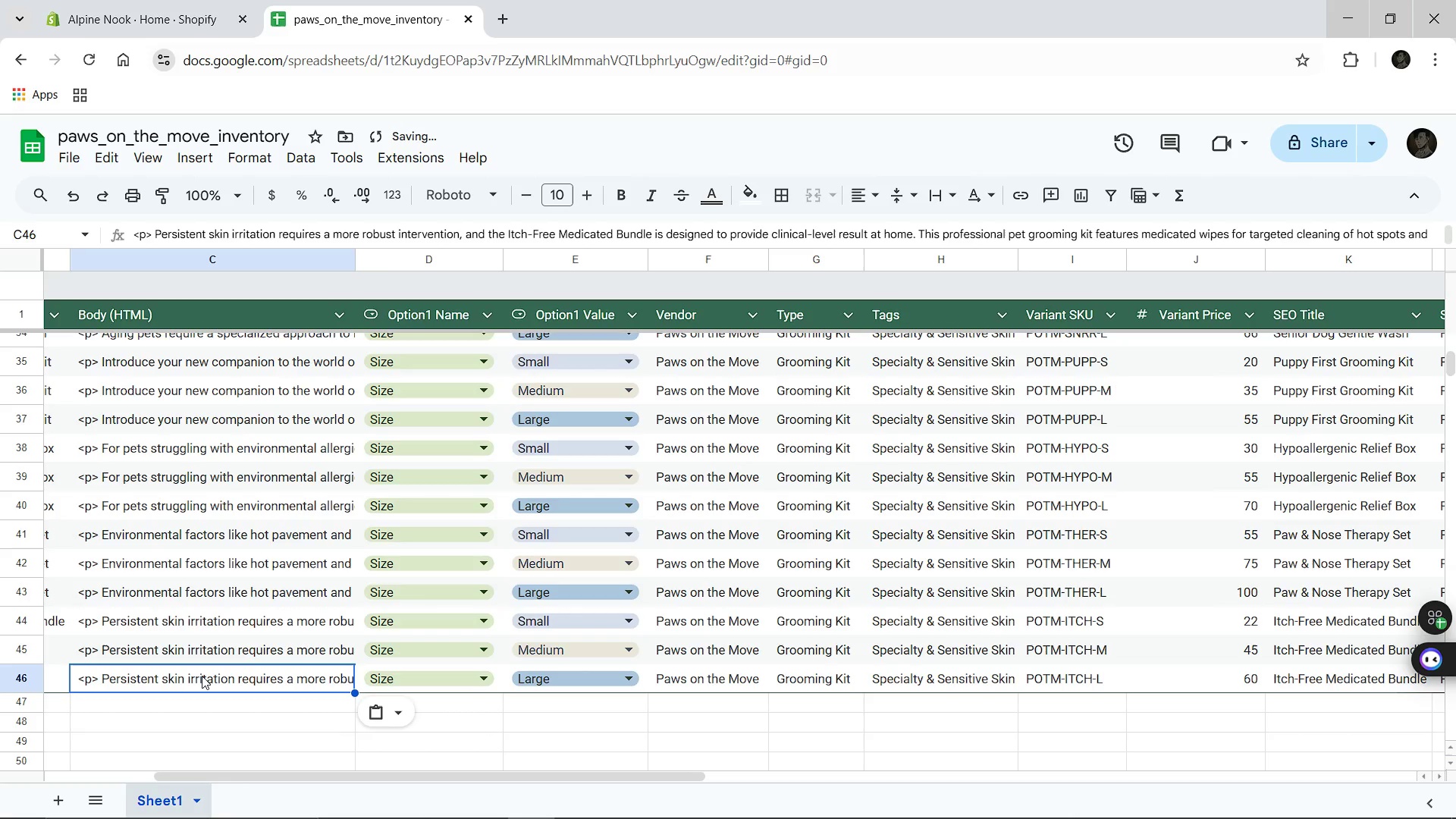 
key(Control+V)
 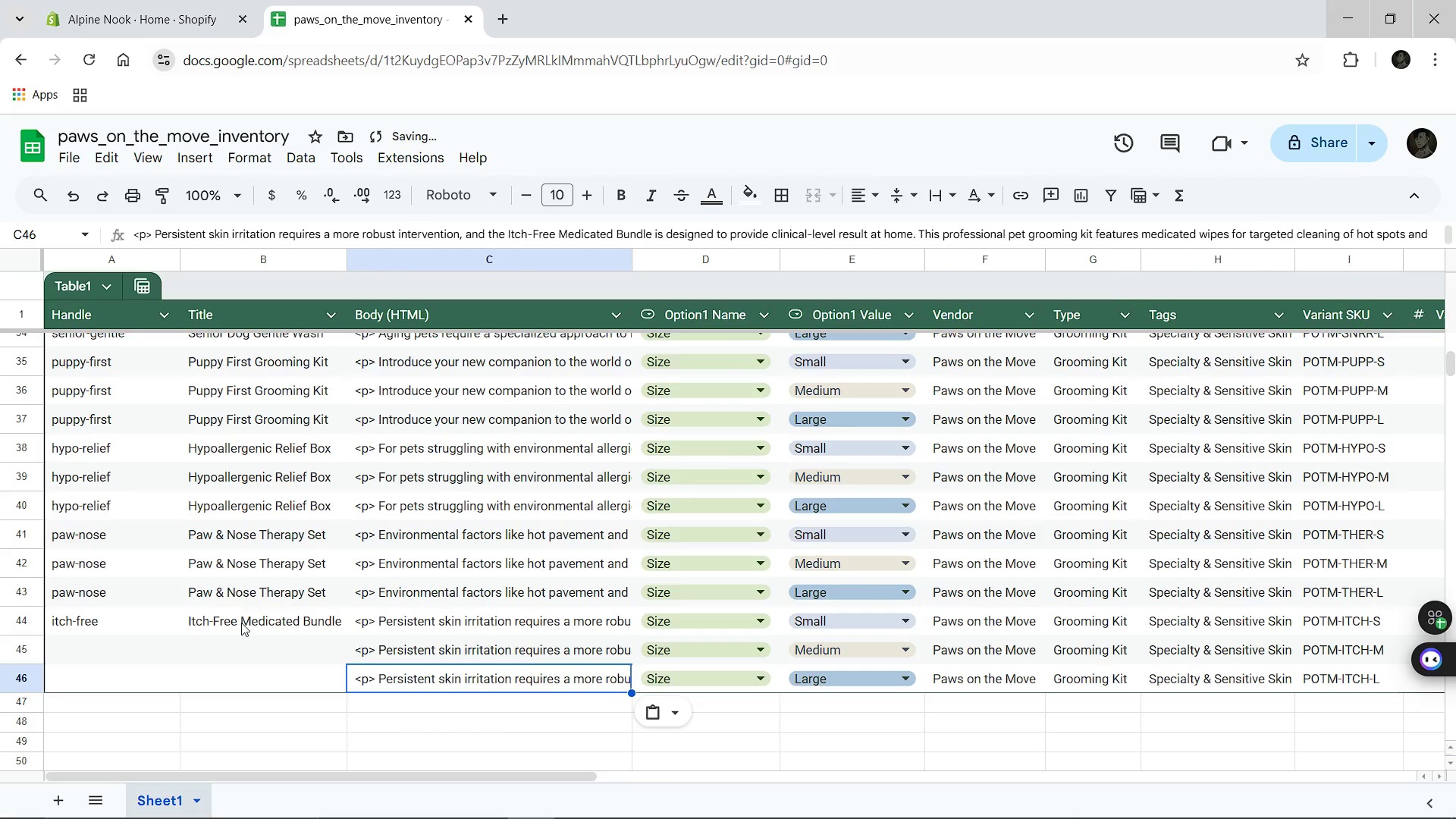 
left_click([241, 623])
 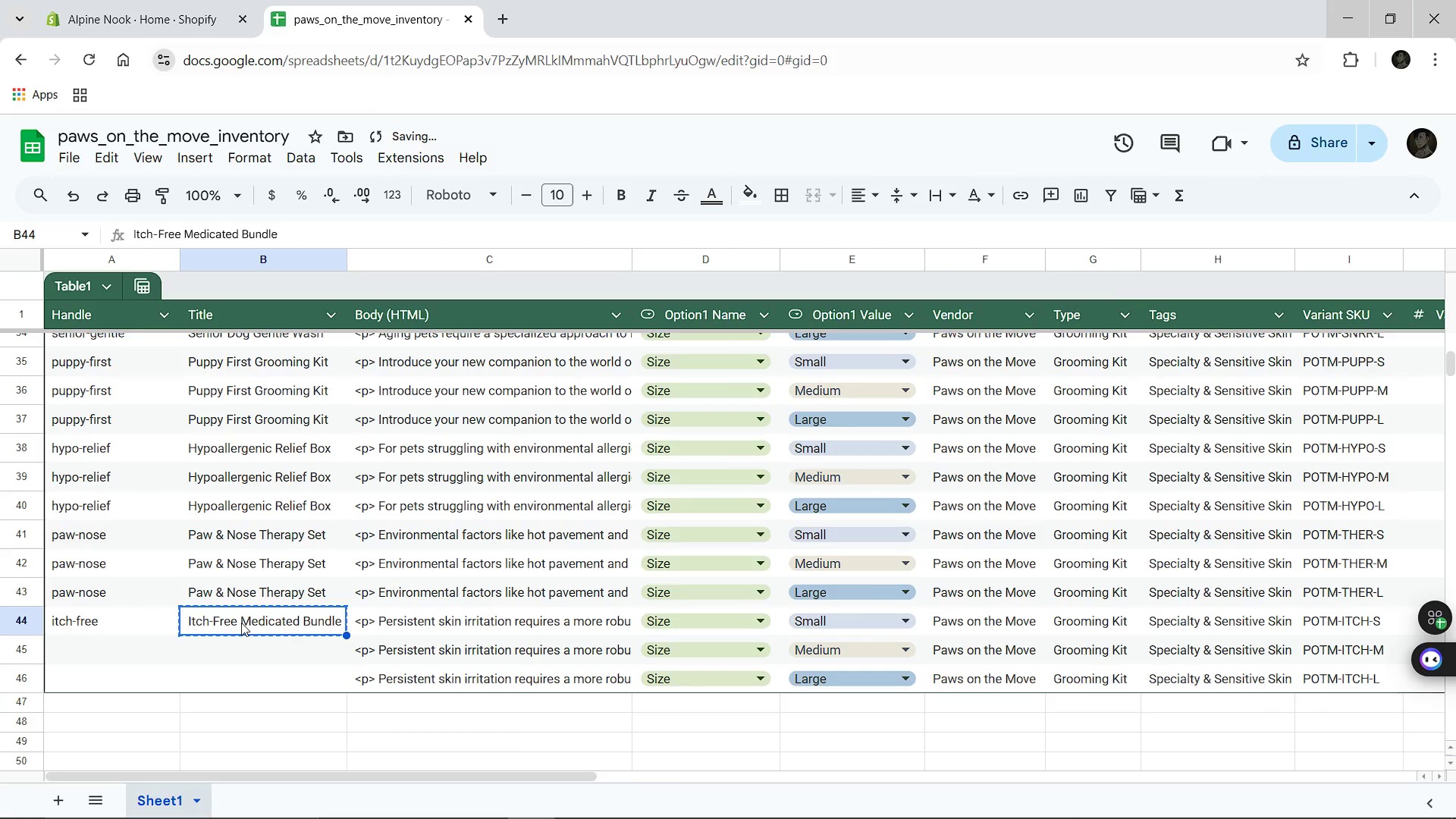 
key(Control+C)
 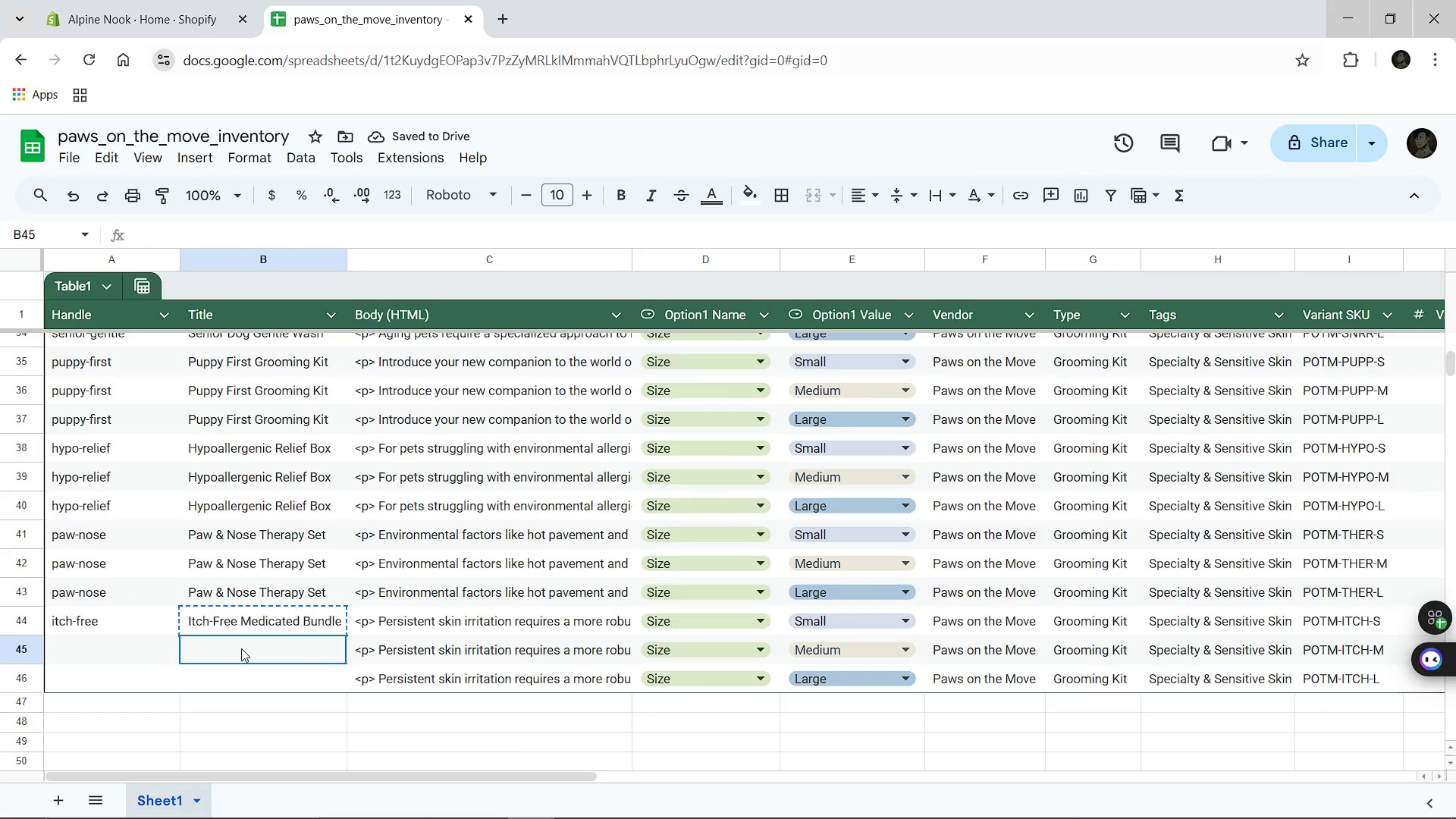 
left_click([241, 648])
 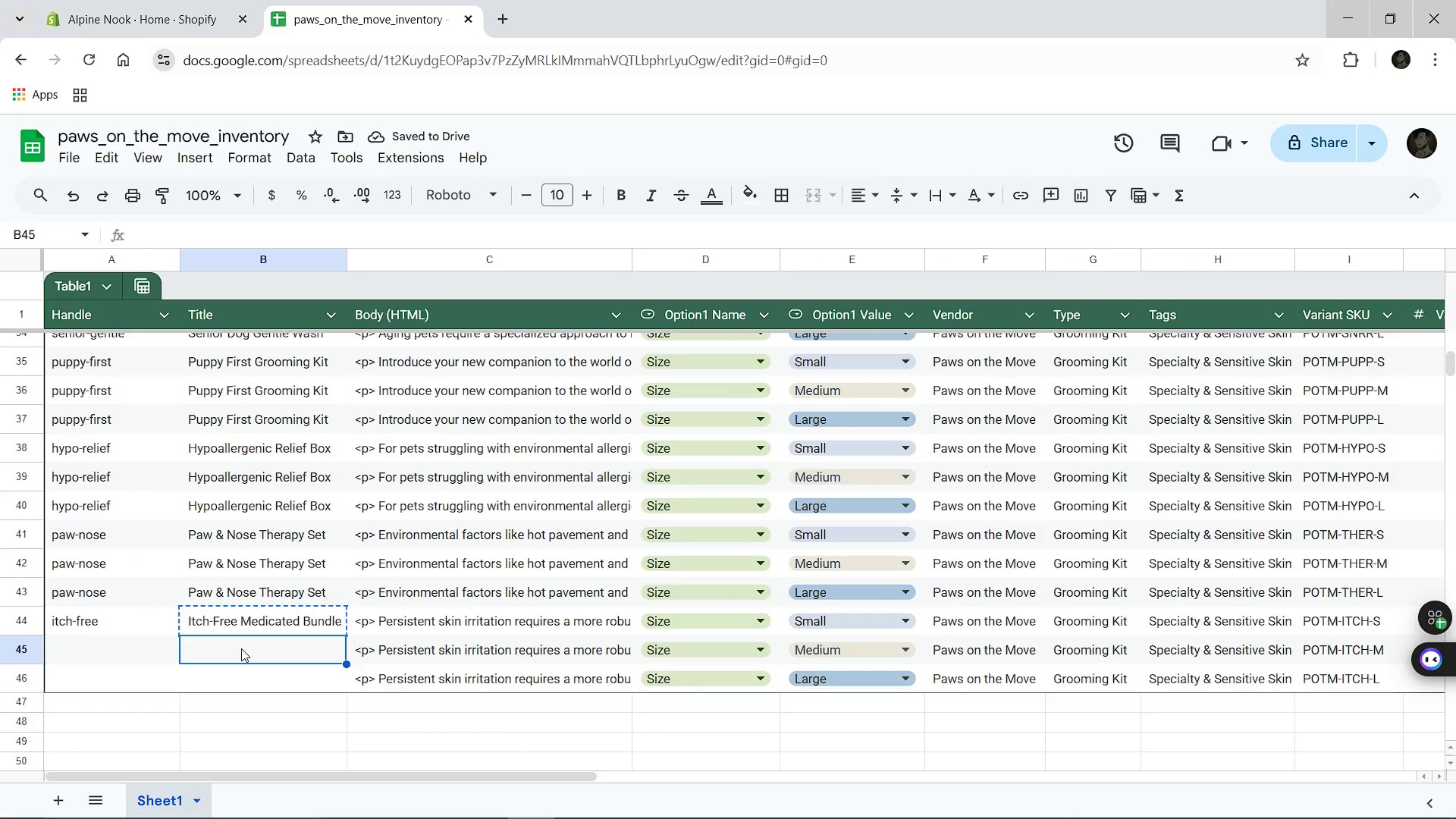 
key(Control+V)
 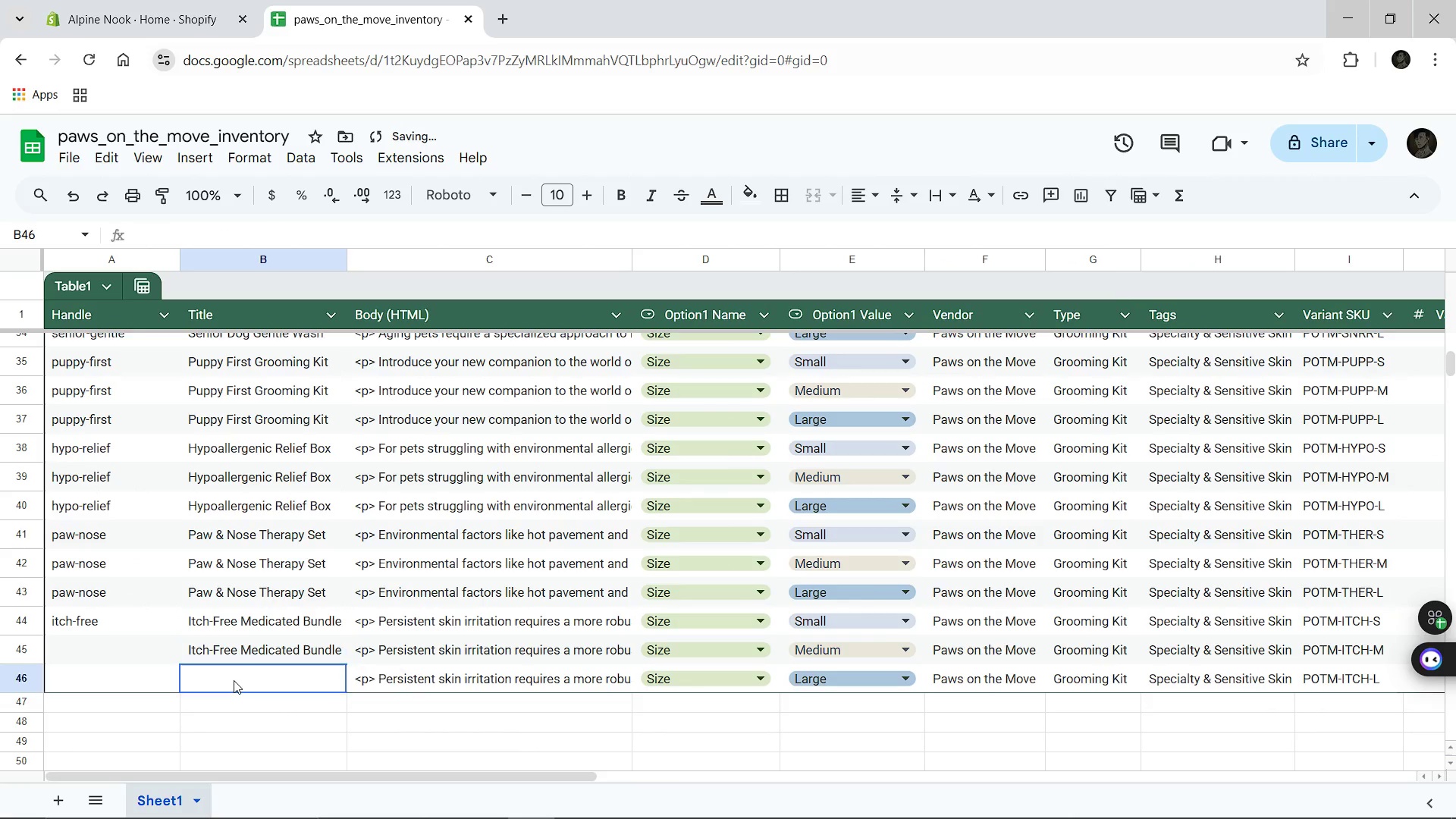 
left_click([234, 680])
 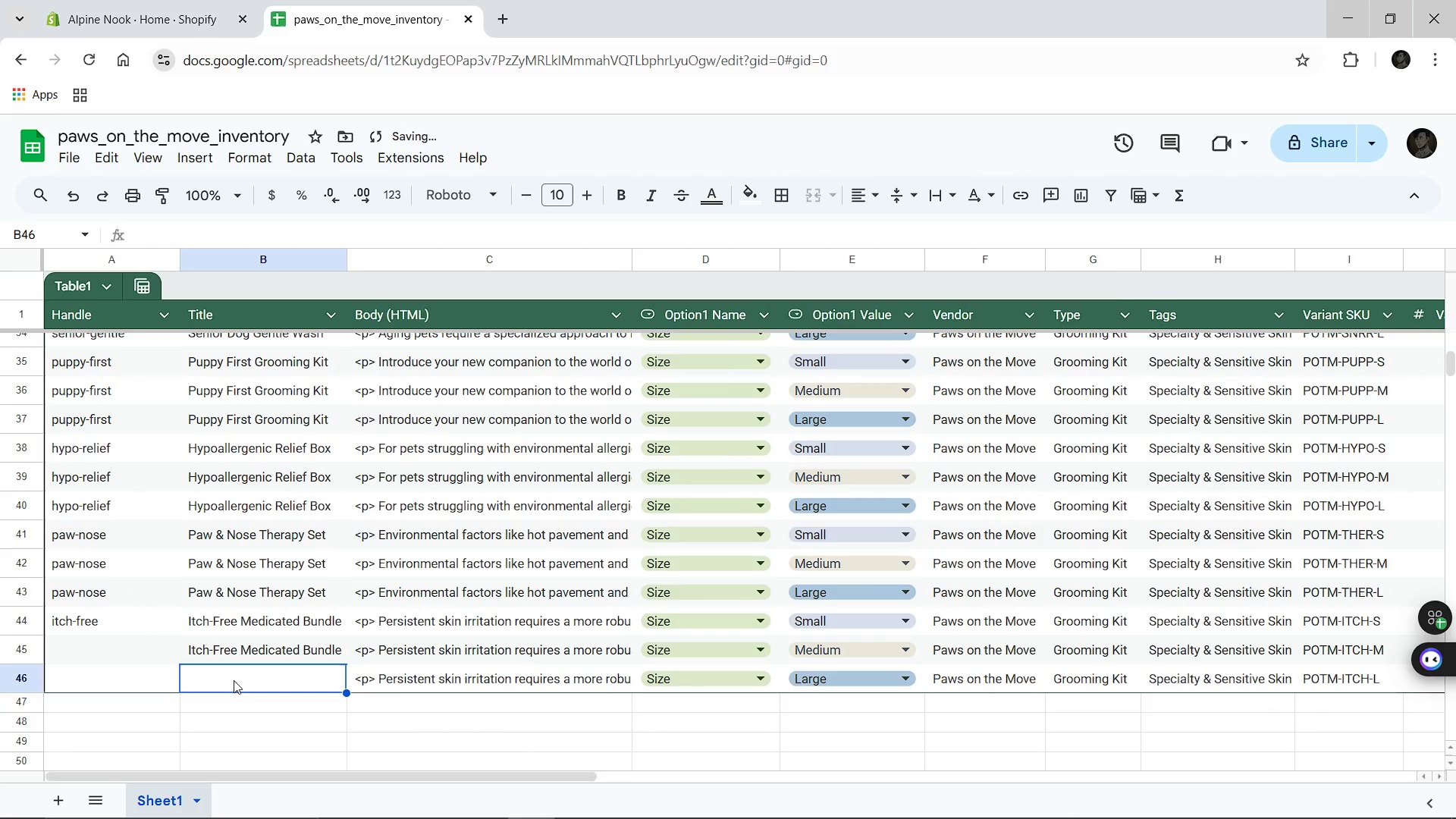 
key(Control+V)
 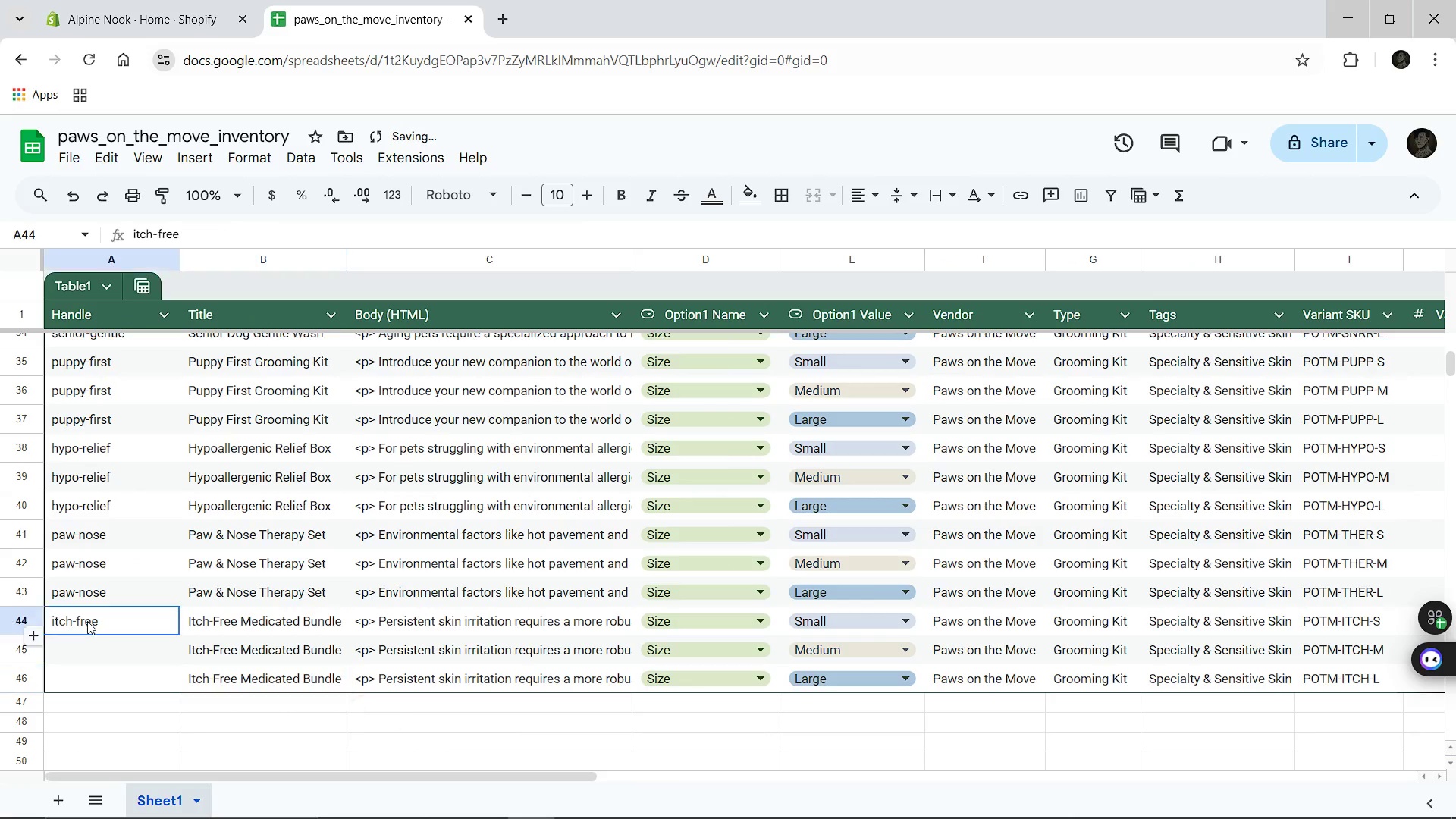 
left_click([87, 621])
 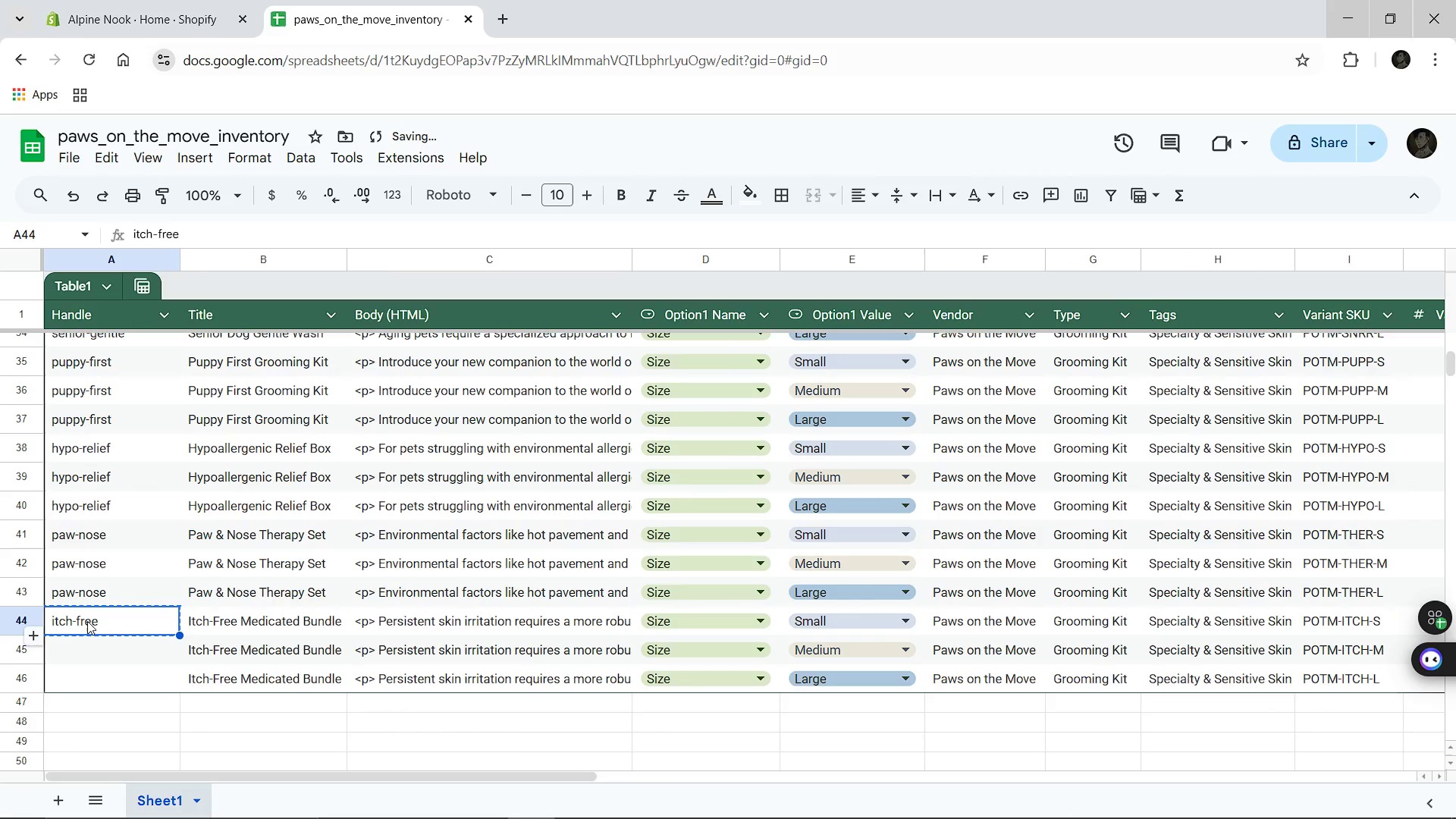 
key(Control+C)
 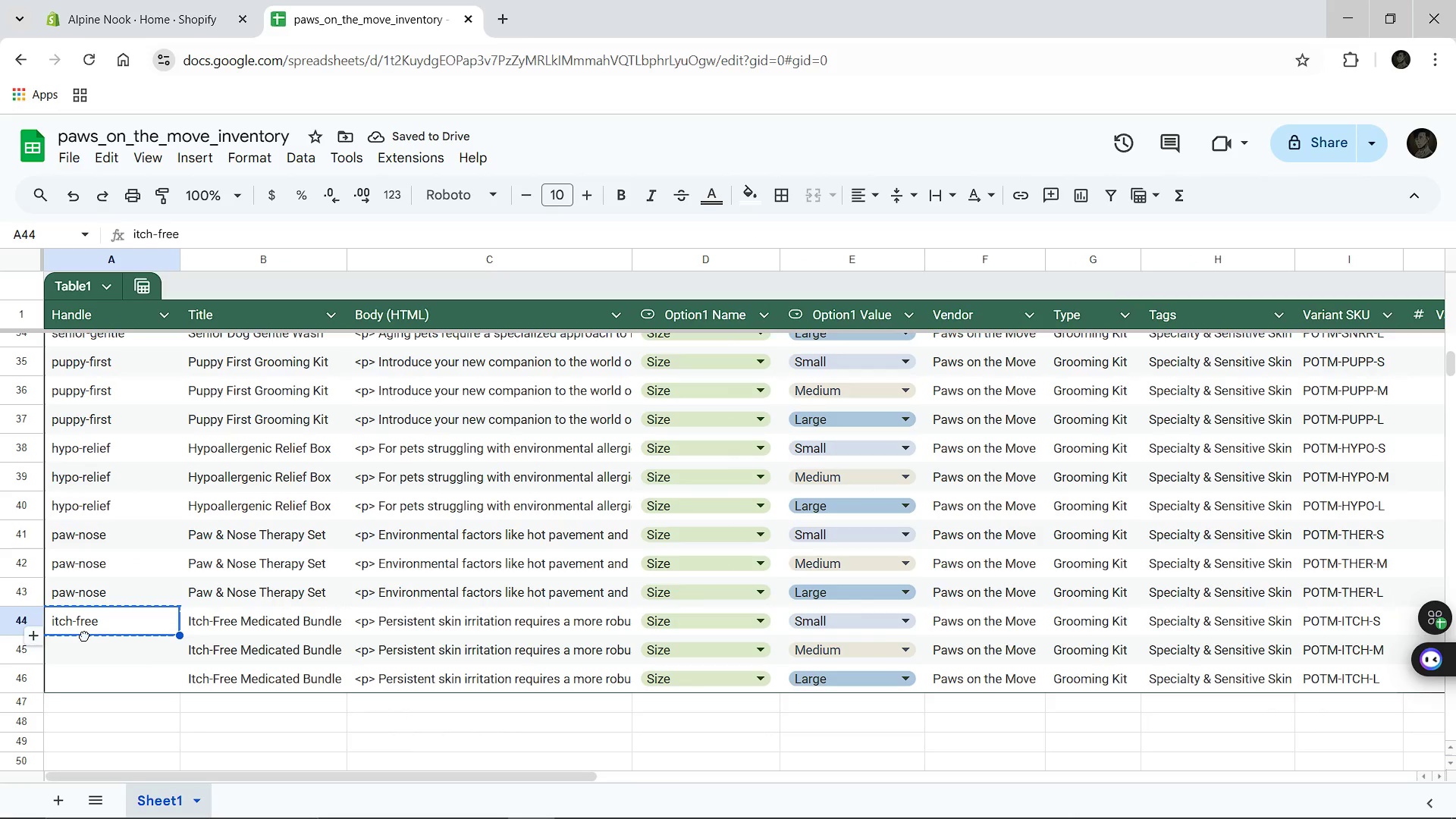 
left_click([84, 635])
 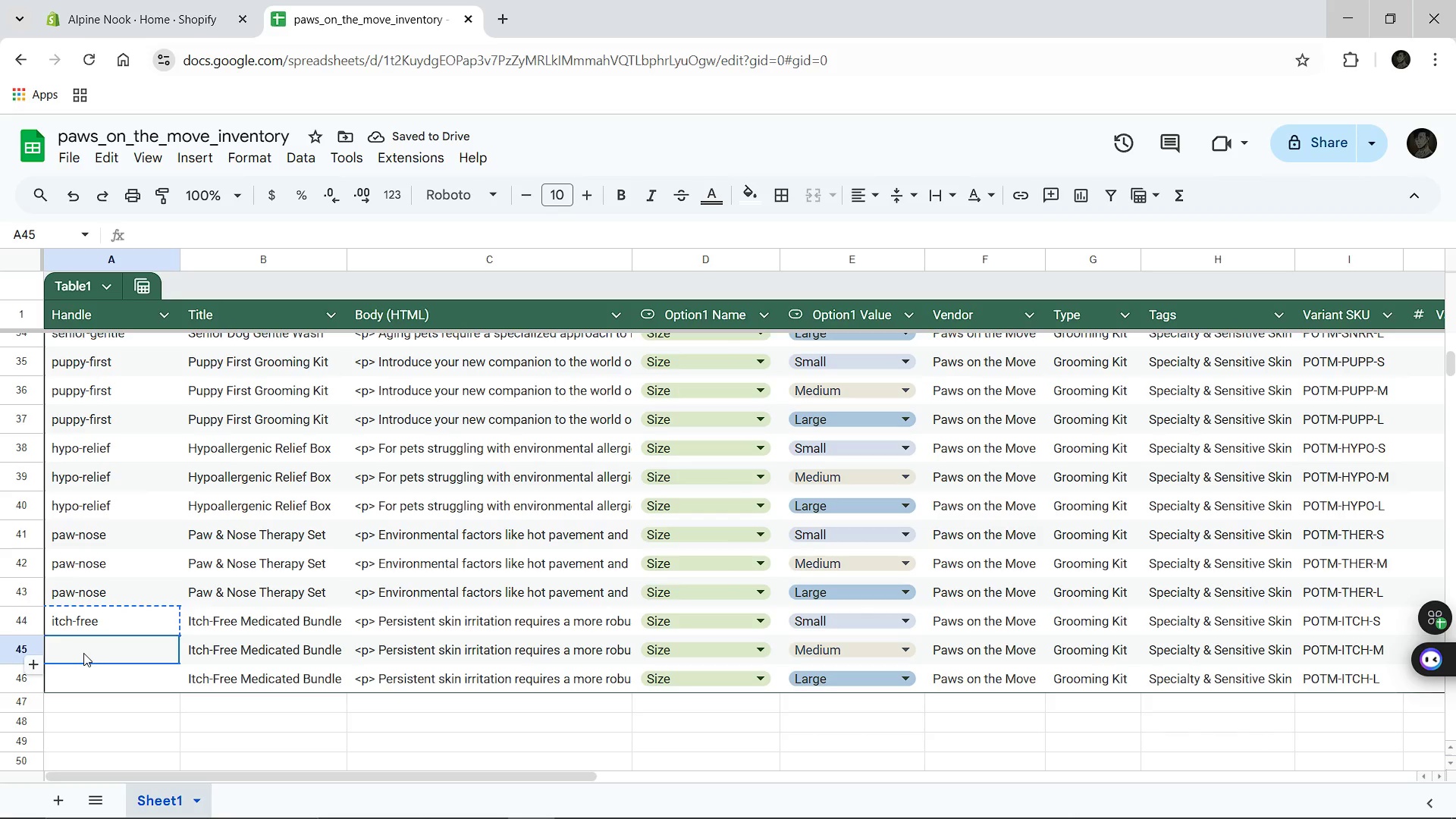 
left_click([83, 653])
 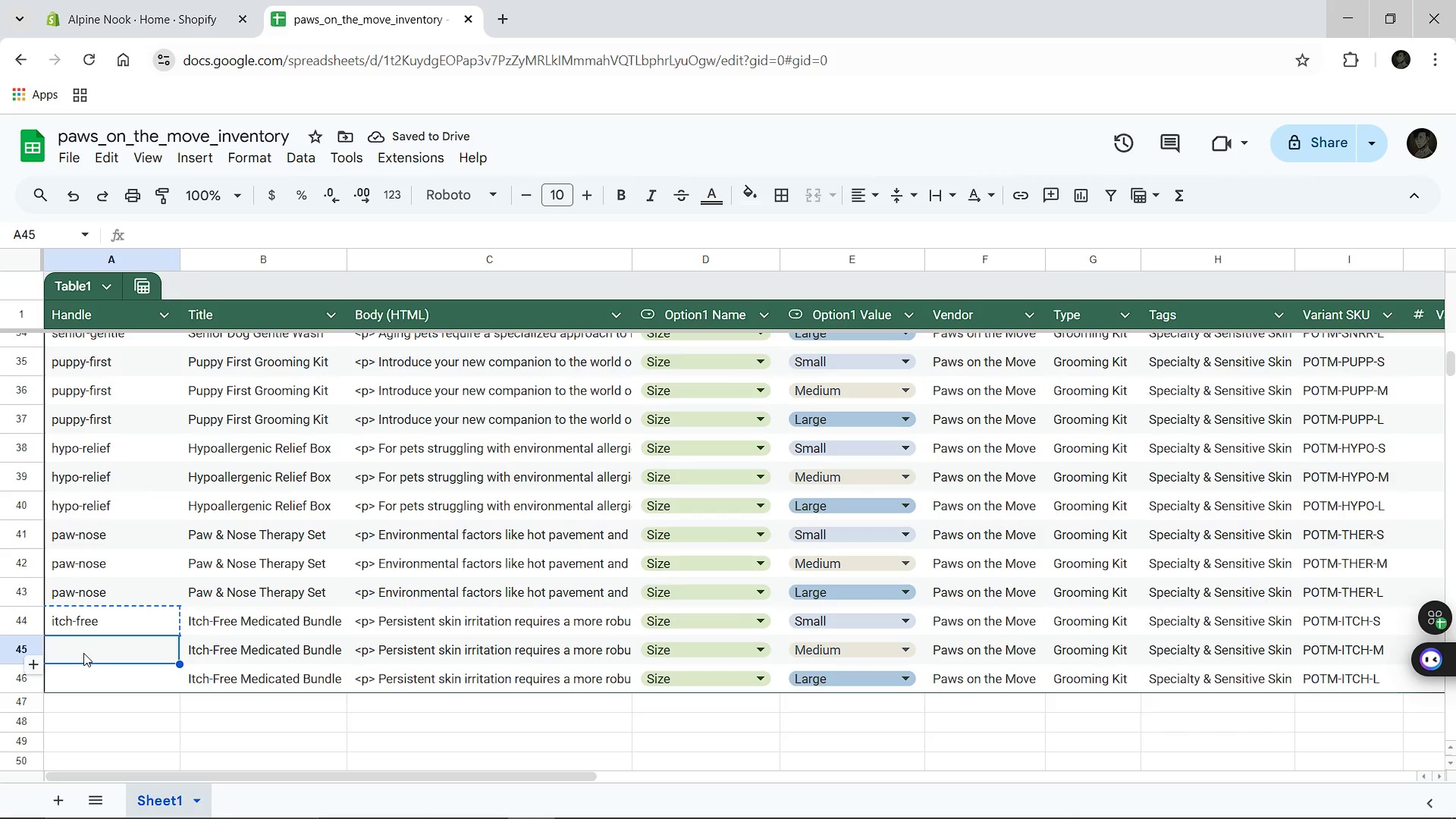 
key(Control+V)
 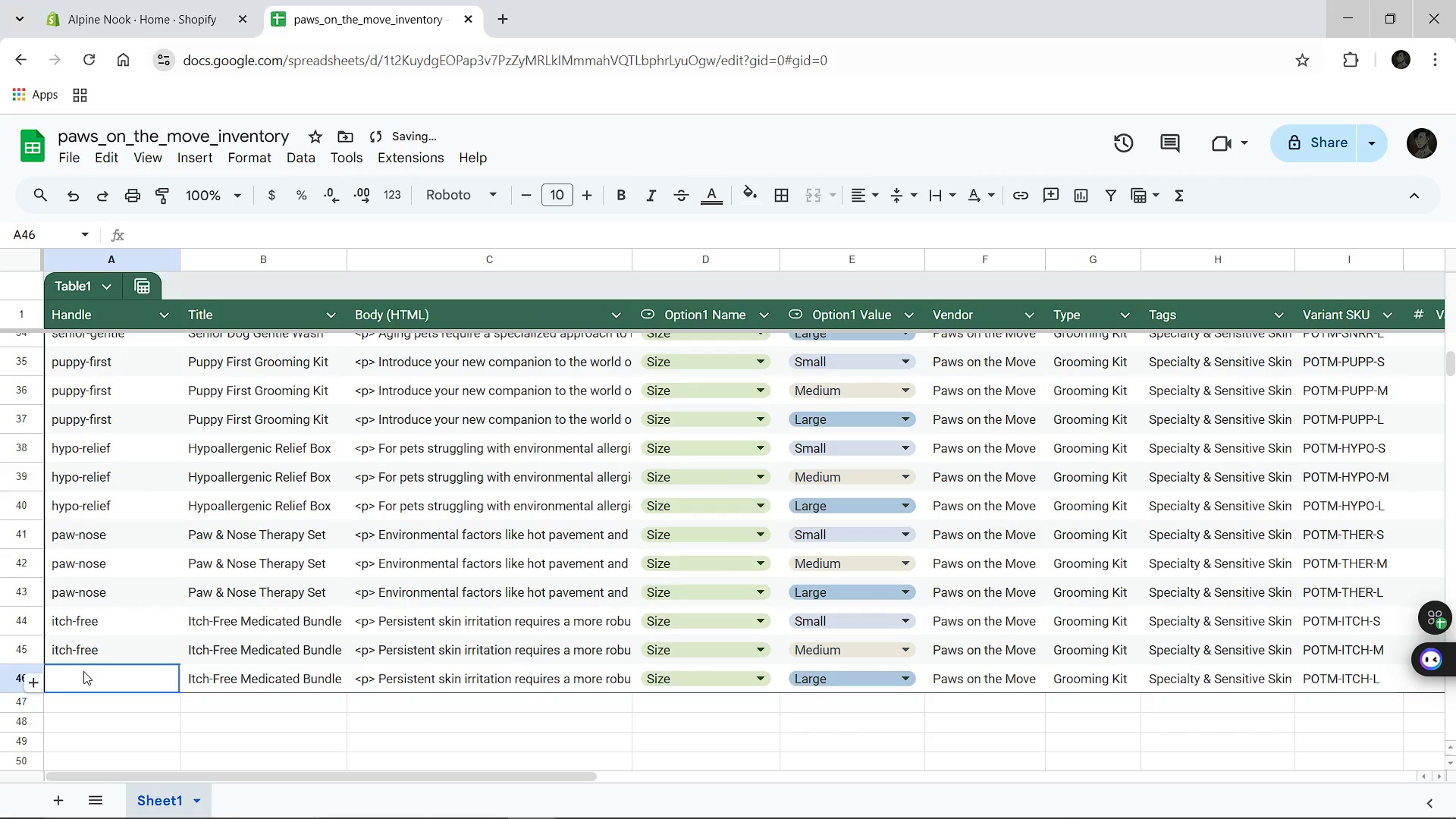 
left_click([83, 671])
 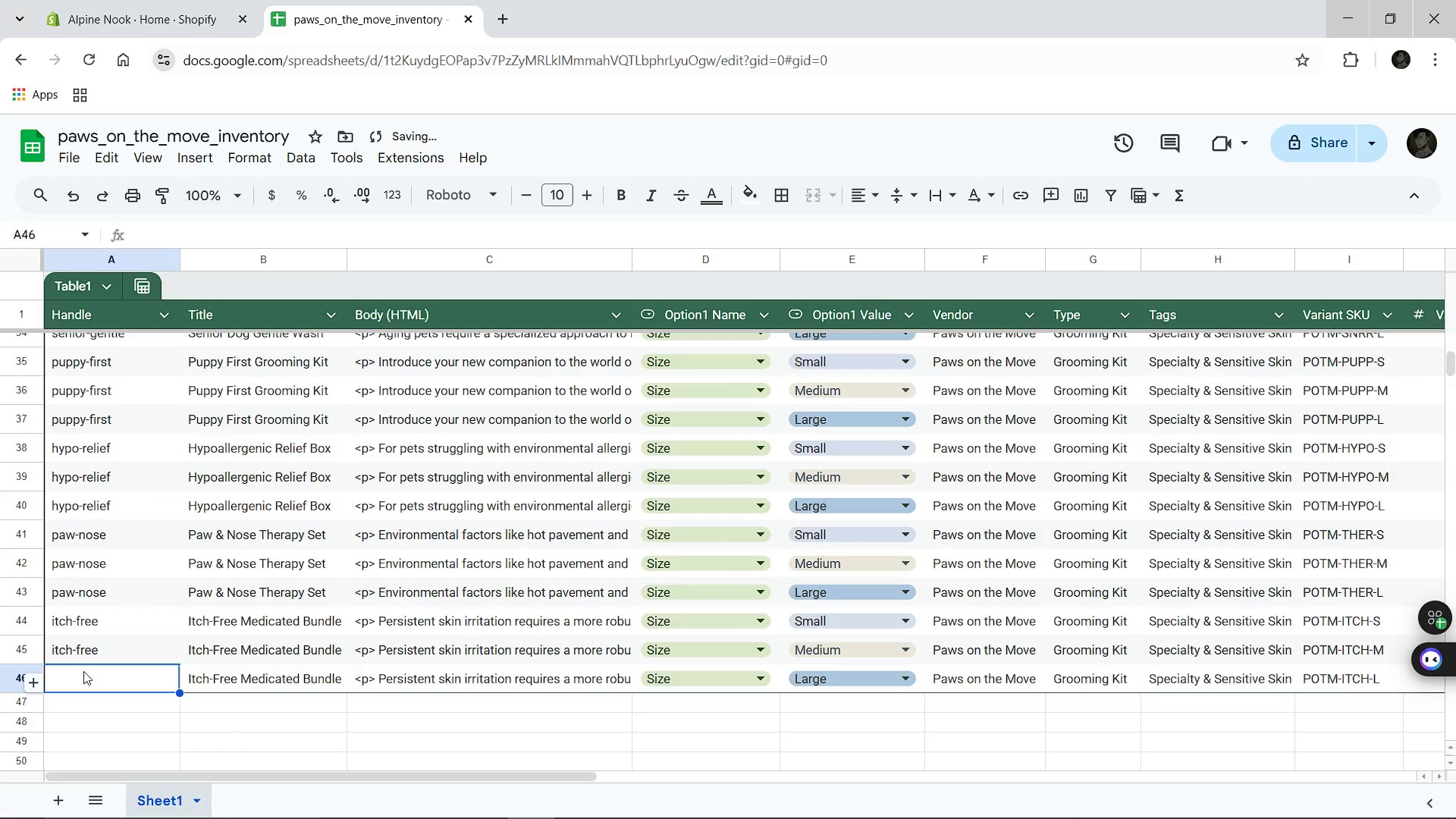 
key(Control+V)
 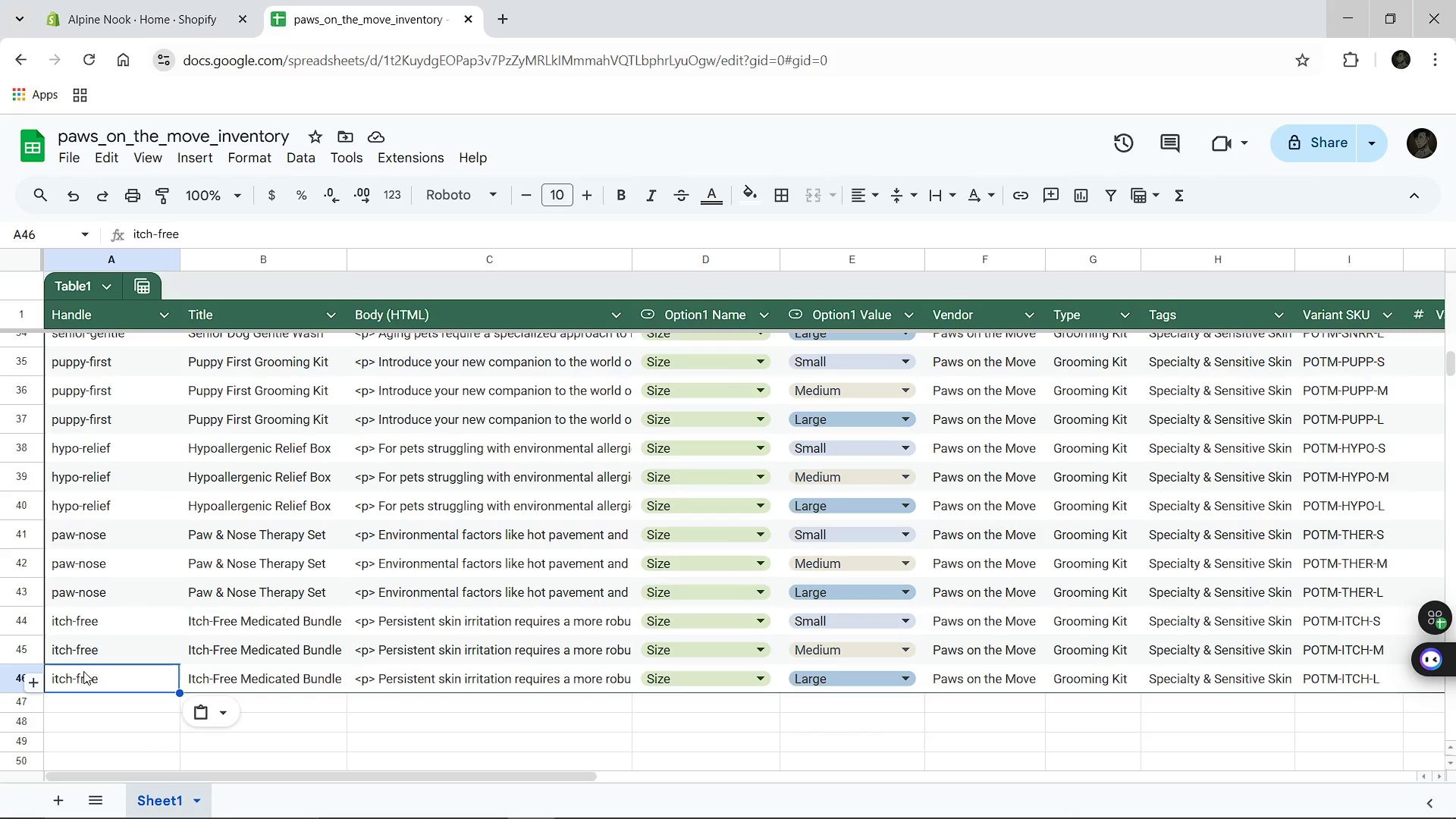 
wait(12.42)
 